 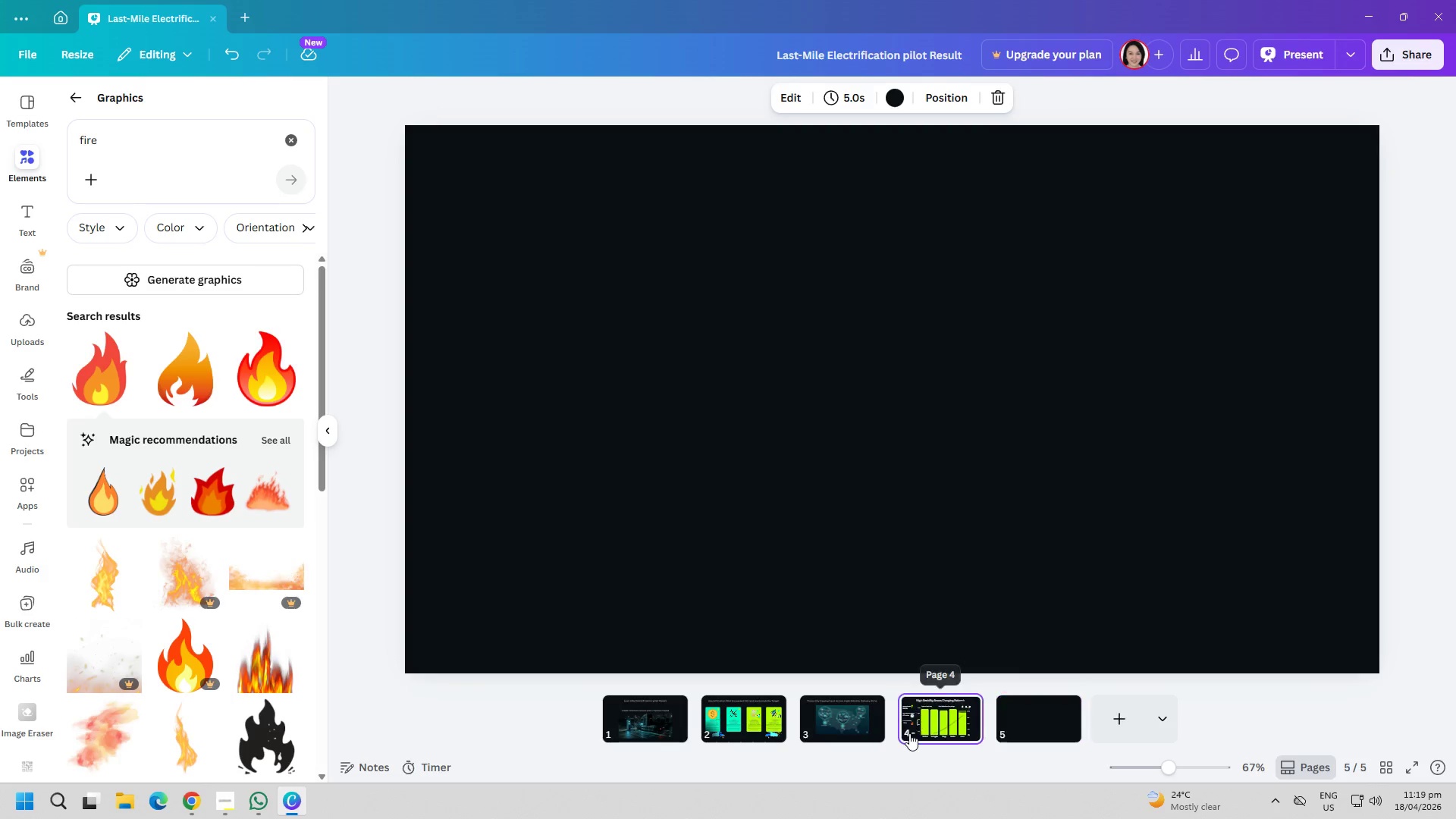 
mouse_move([927, 718])
 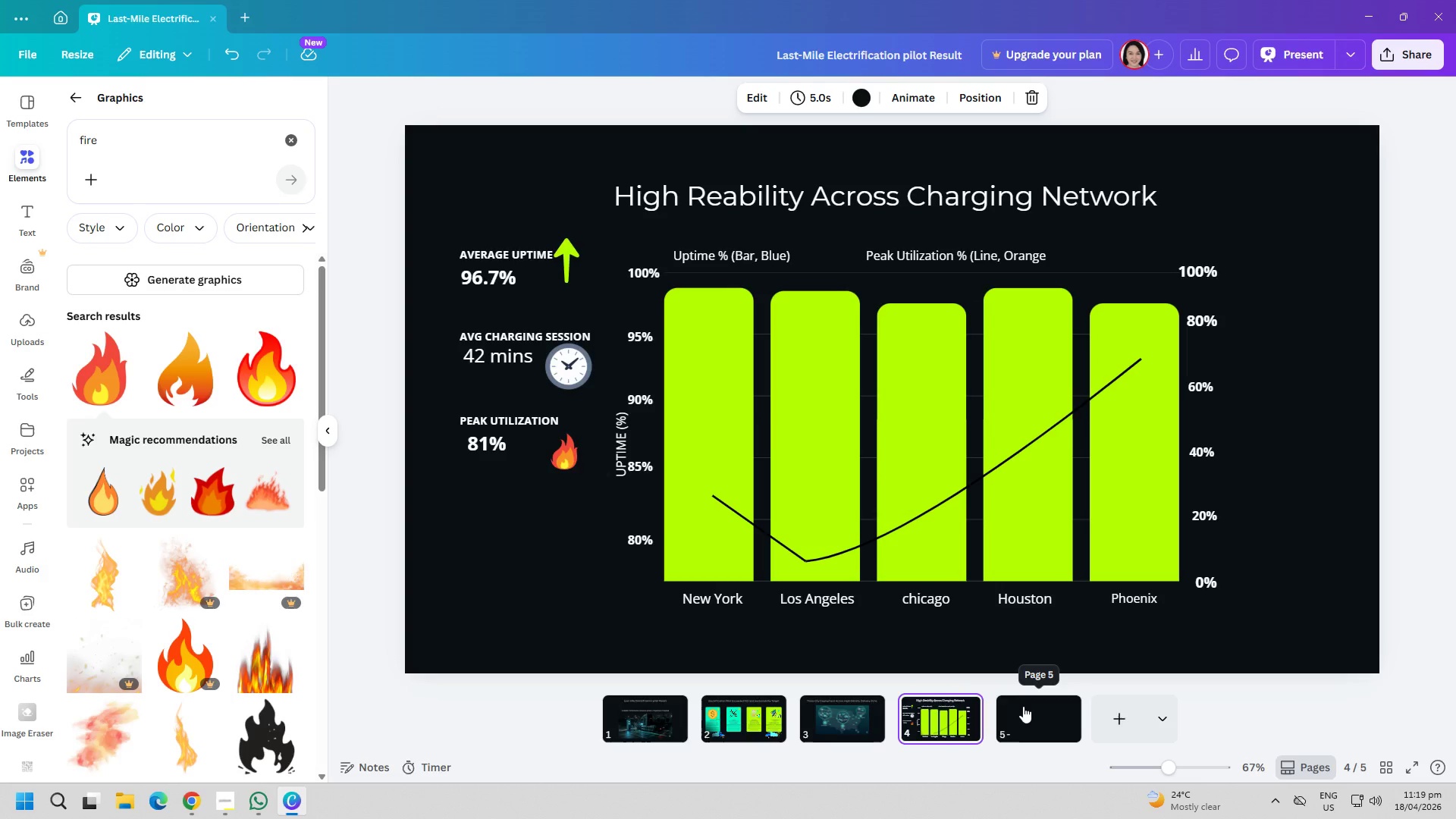 
left_click([1023, 706])
 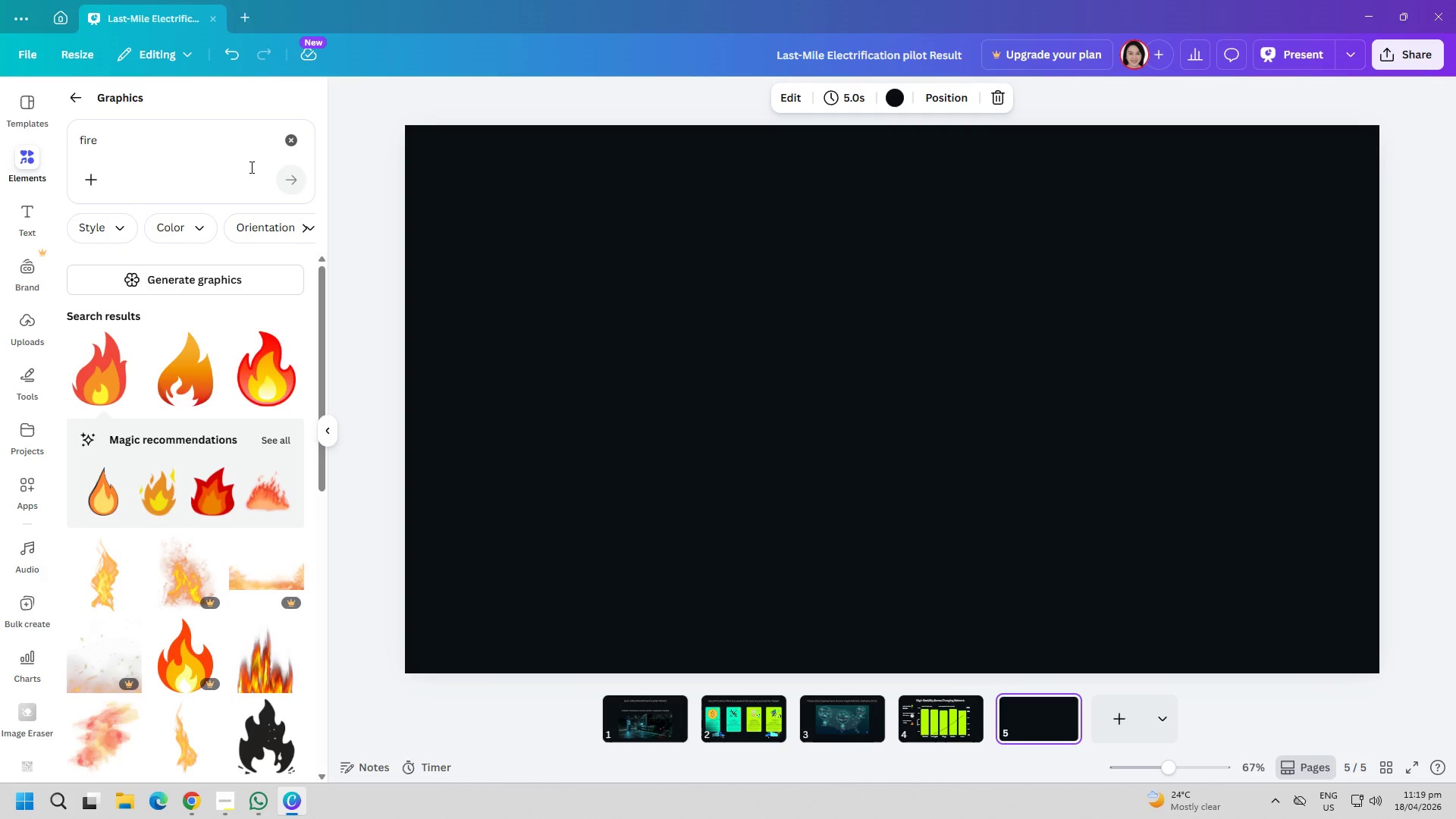 
left_click([284, 143])
 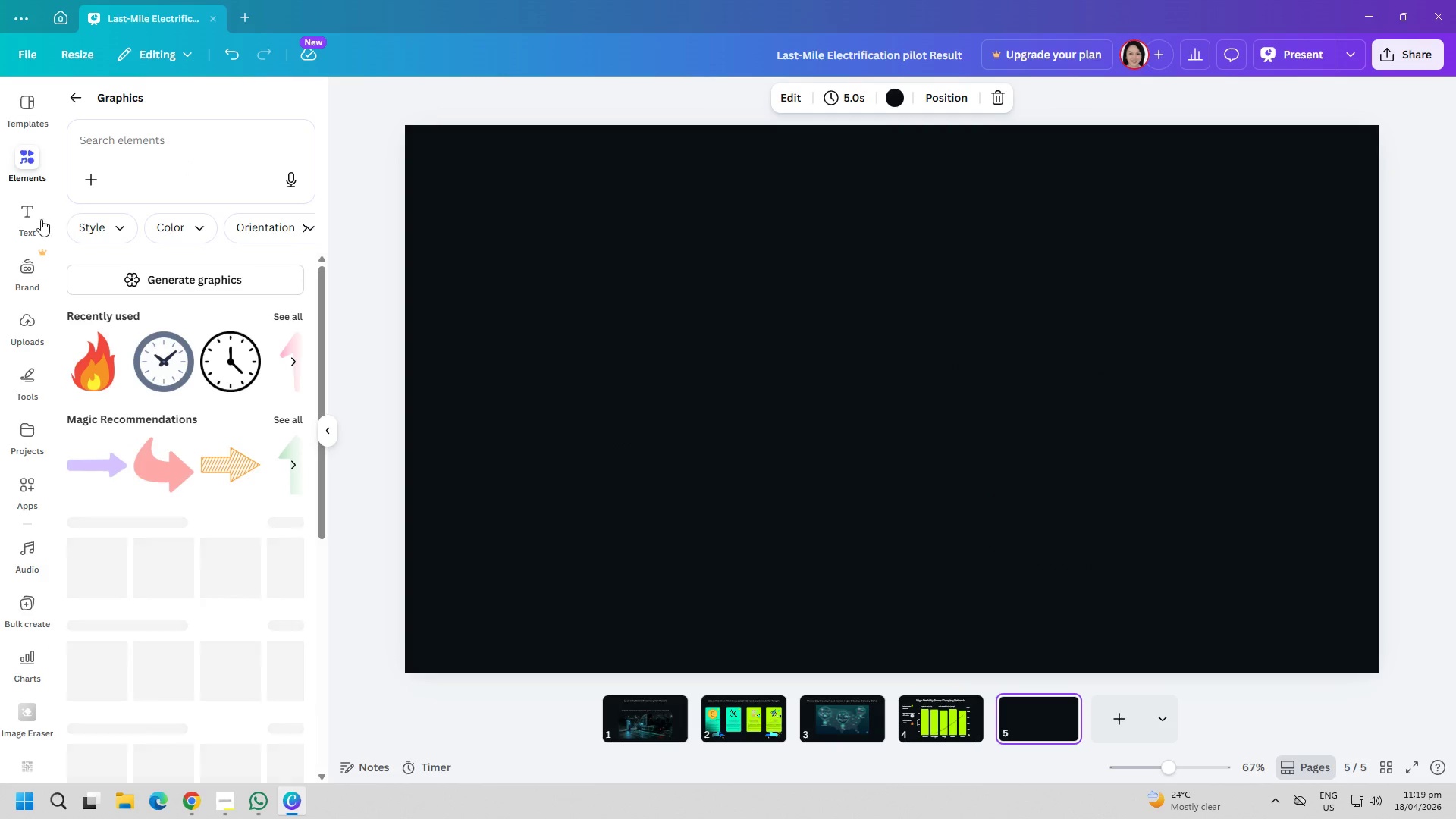 
left_click([30, 224])
 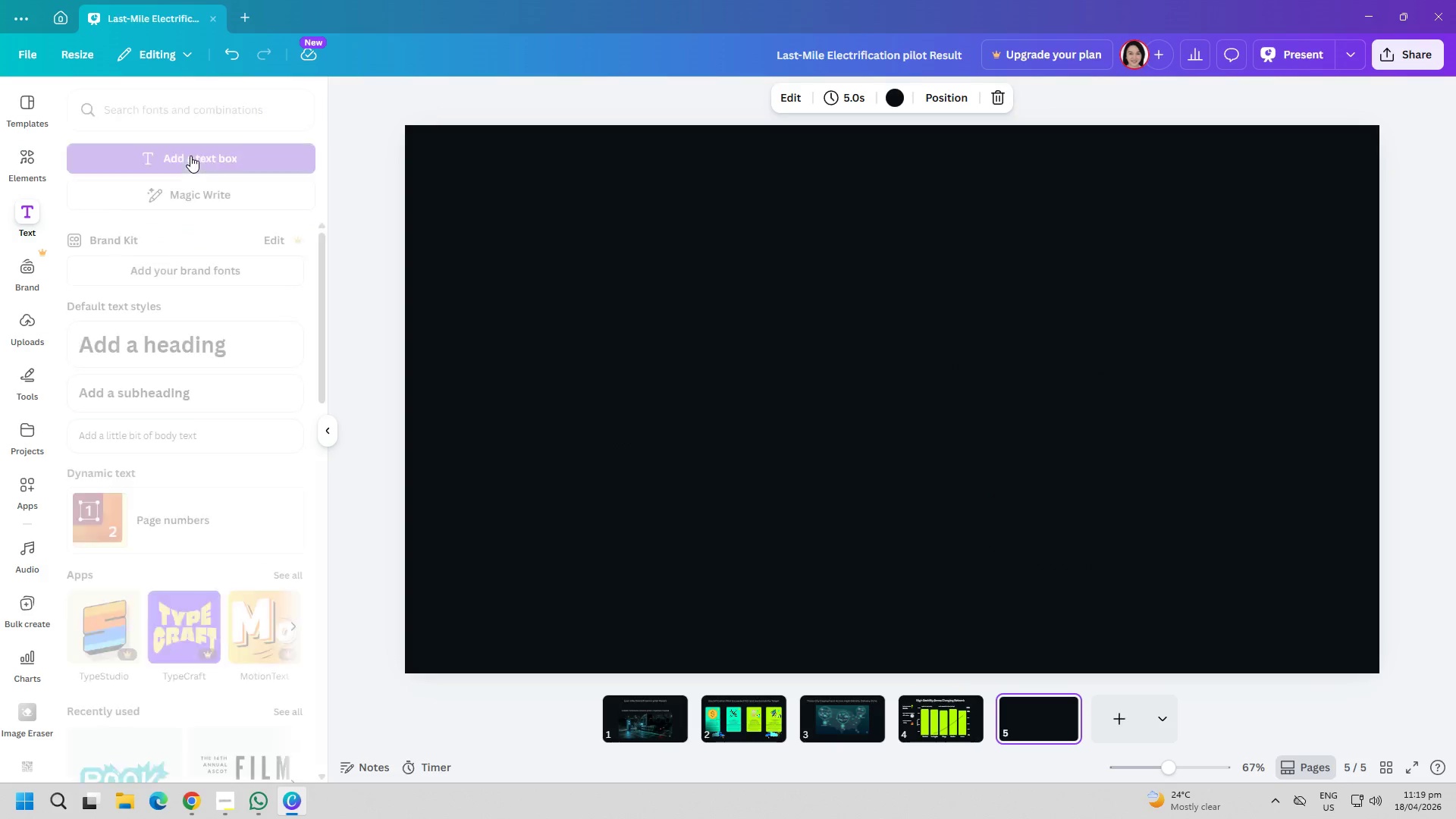 
left_click([193, 153])
 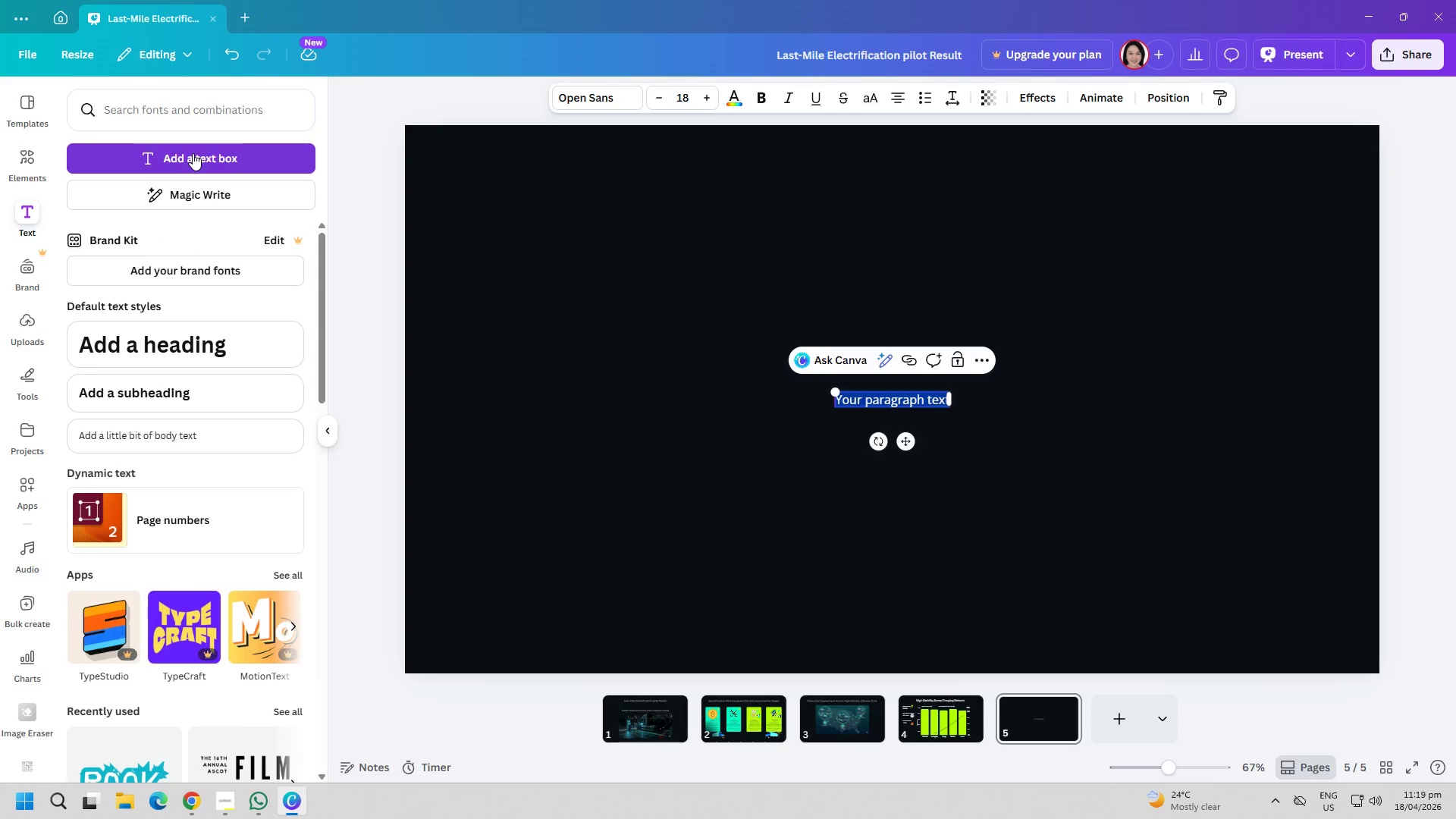 
key(CapsLock)
 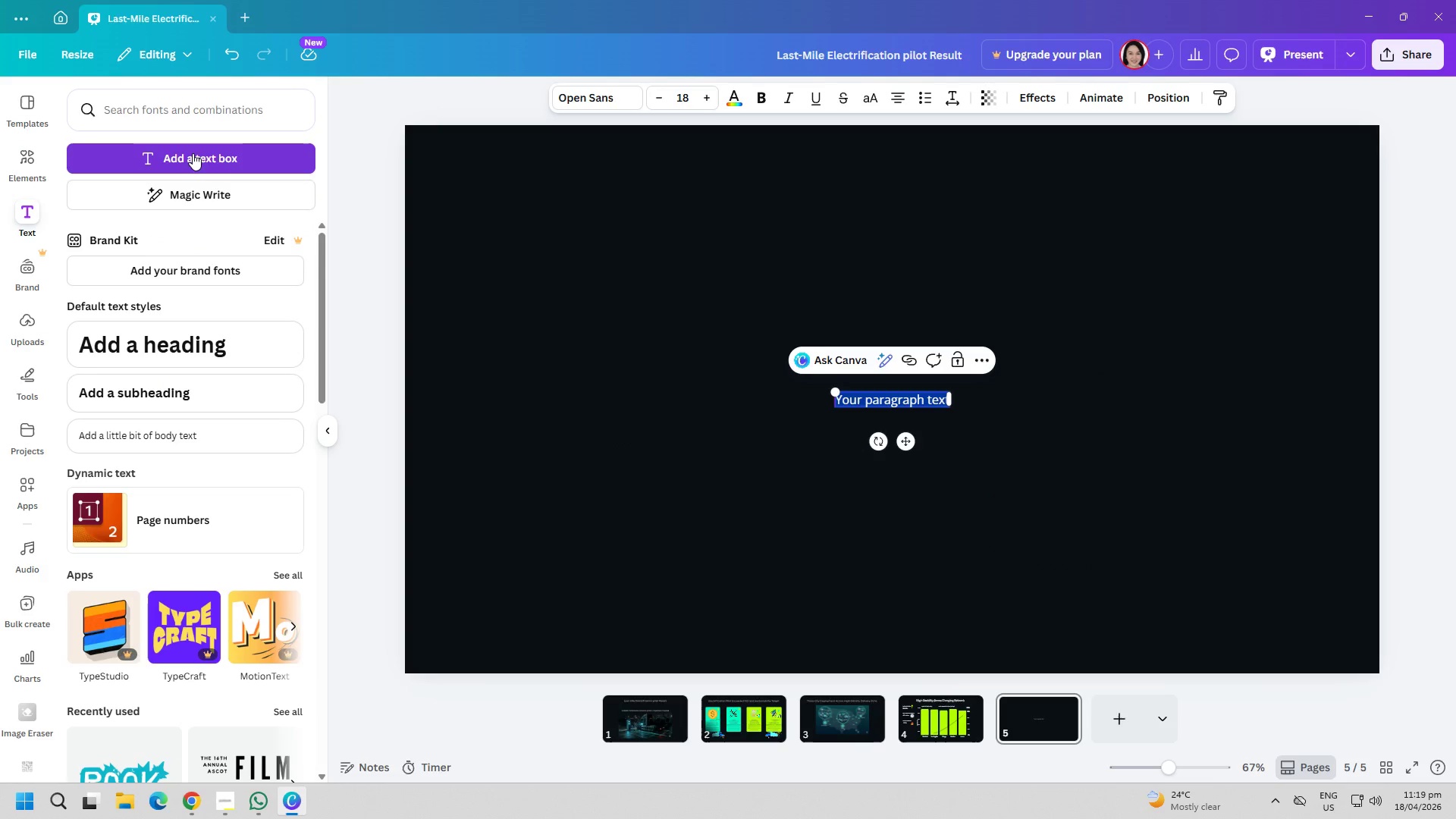 
key(E)
 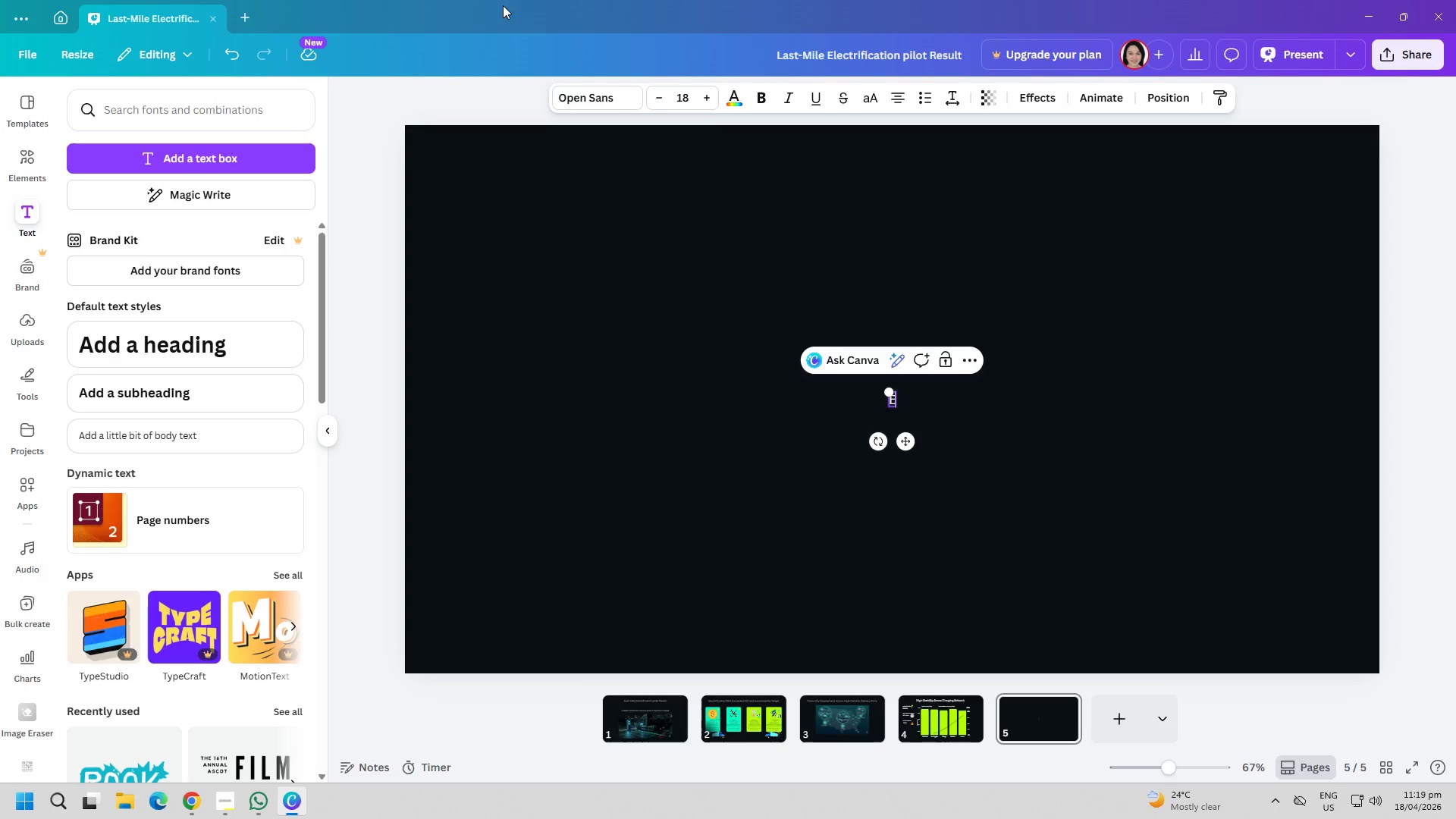 
double_click([714, 96])
 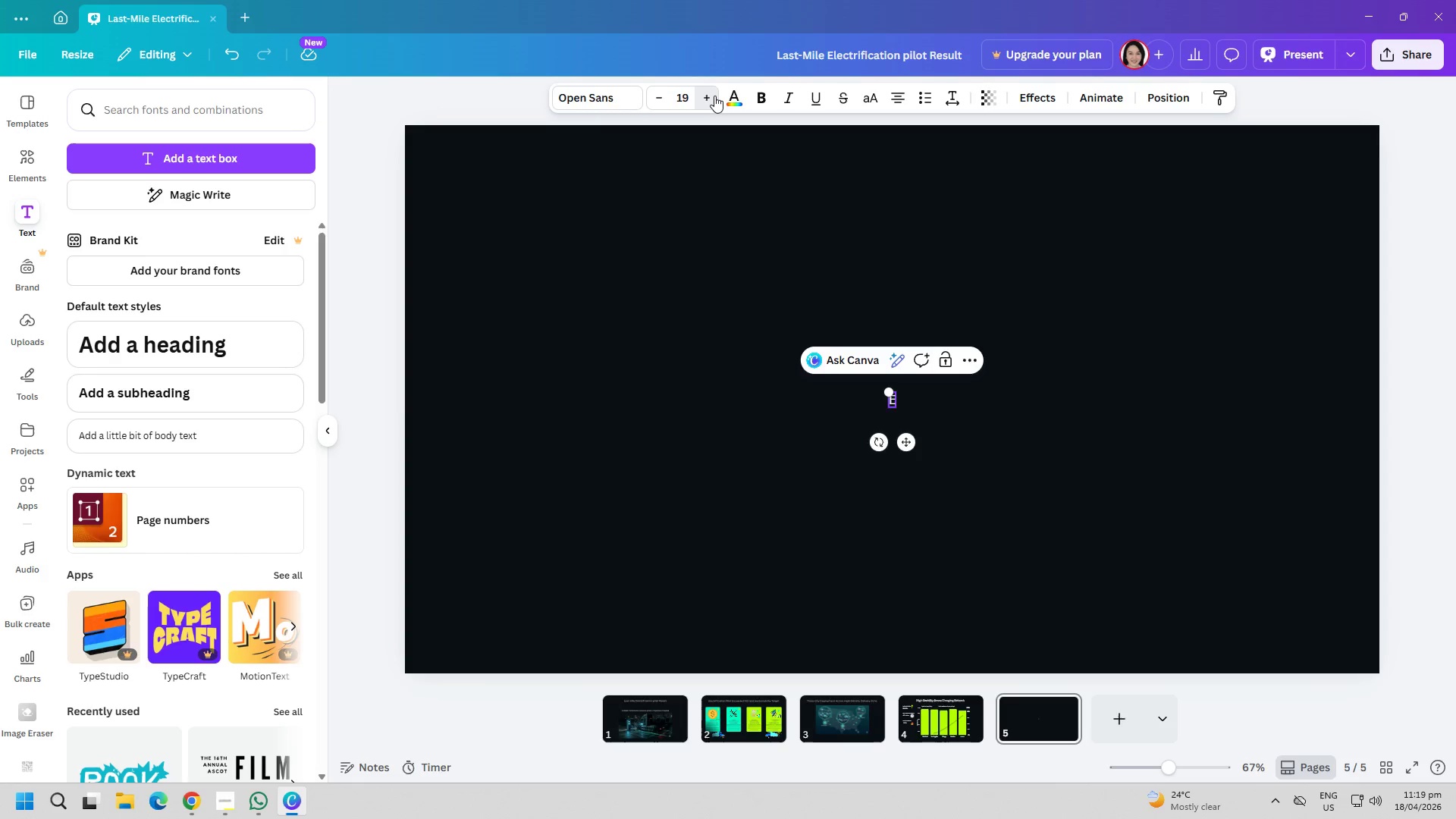 
triple_click([714, 96])
 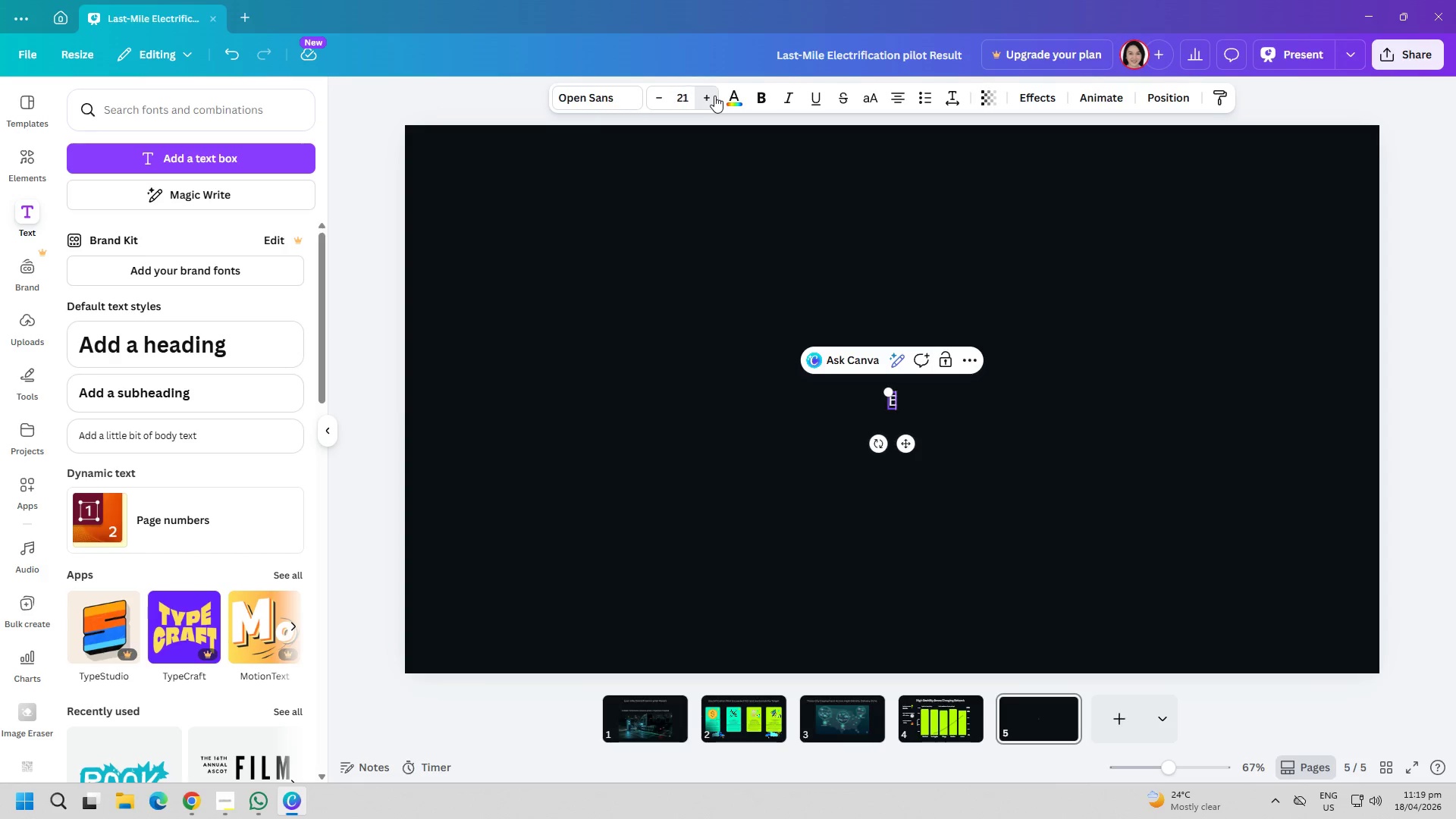 
triple_click([714, 96])
 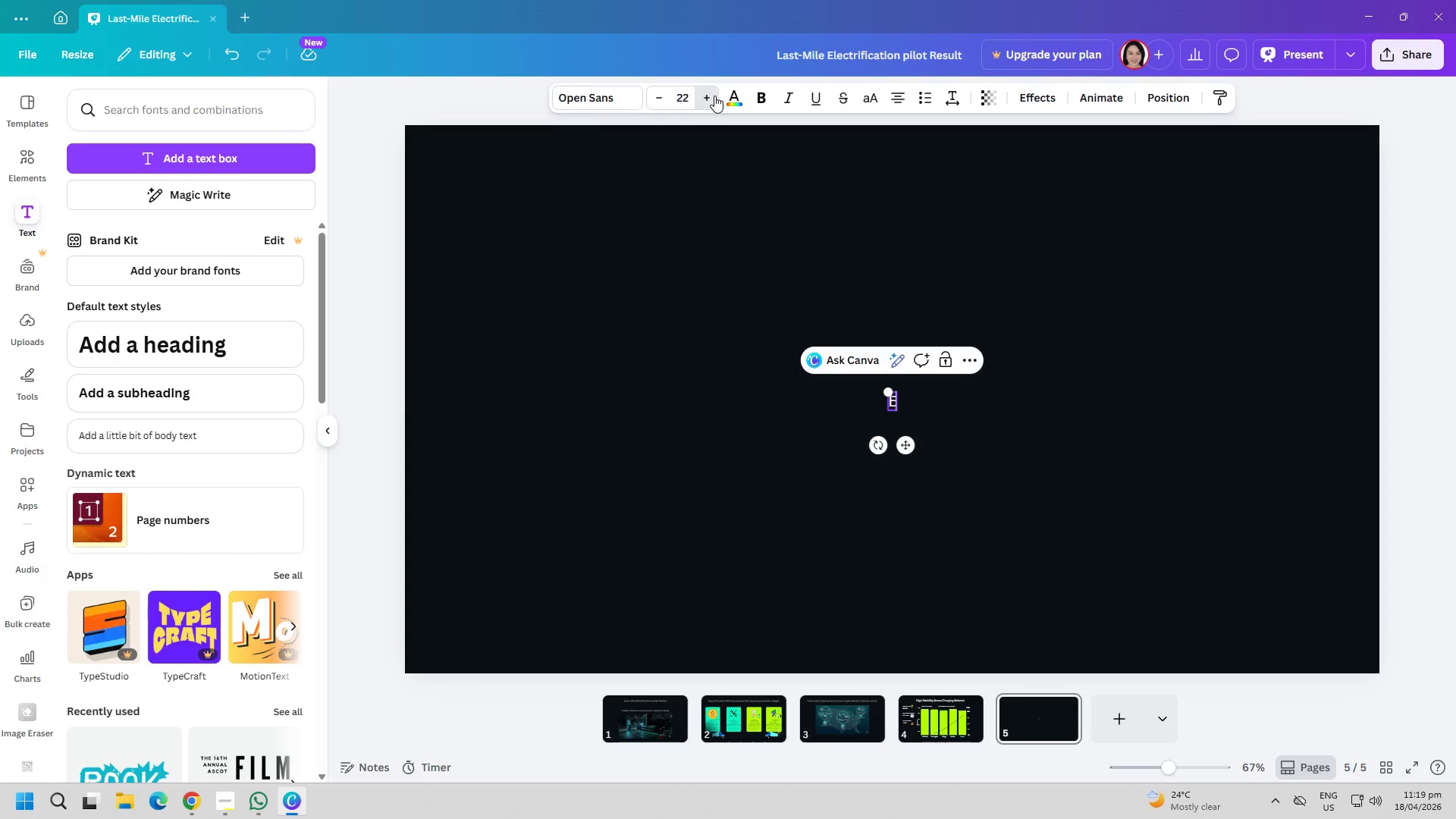 
triple_click([714, 96])
 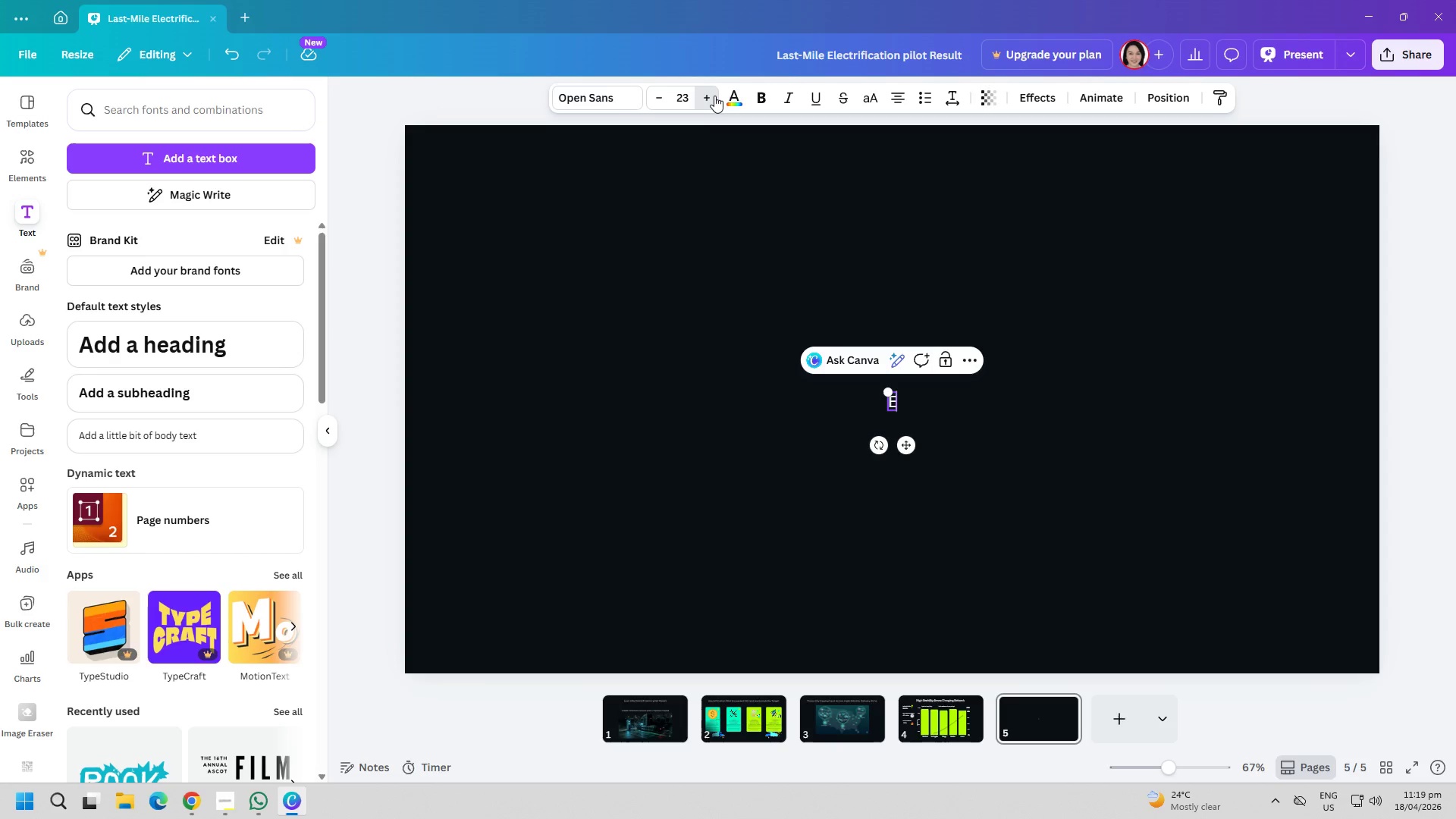 
triple_click([714, 96])
 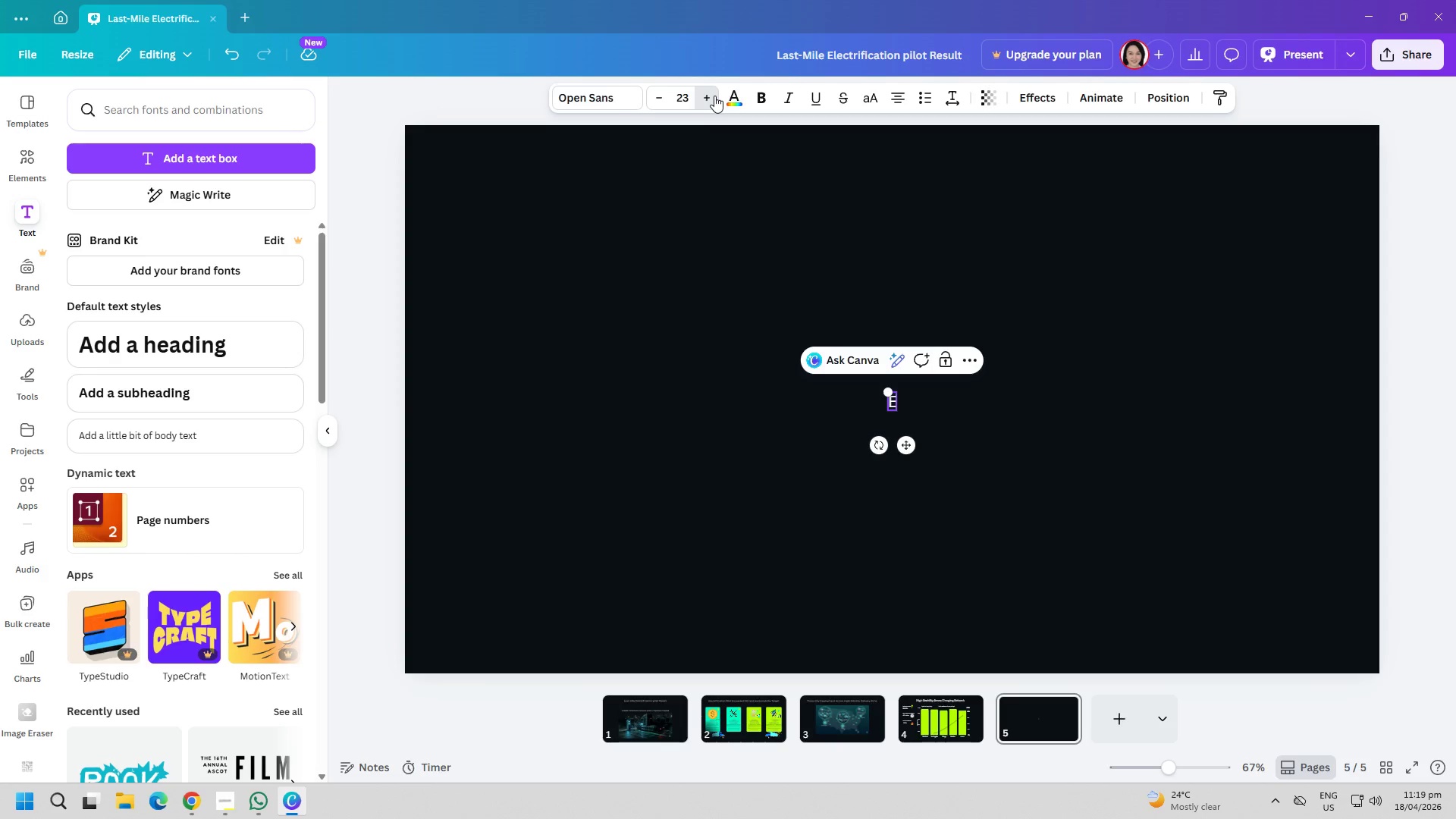 
triple_click([714, 96])
 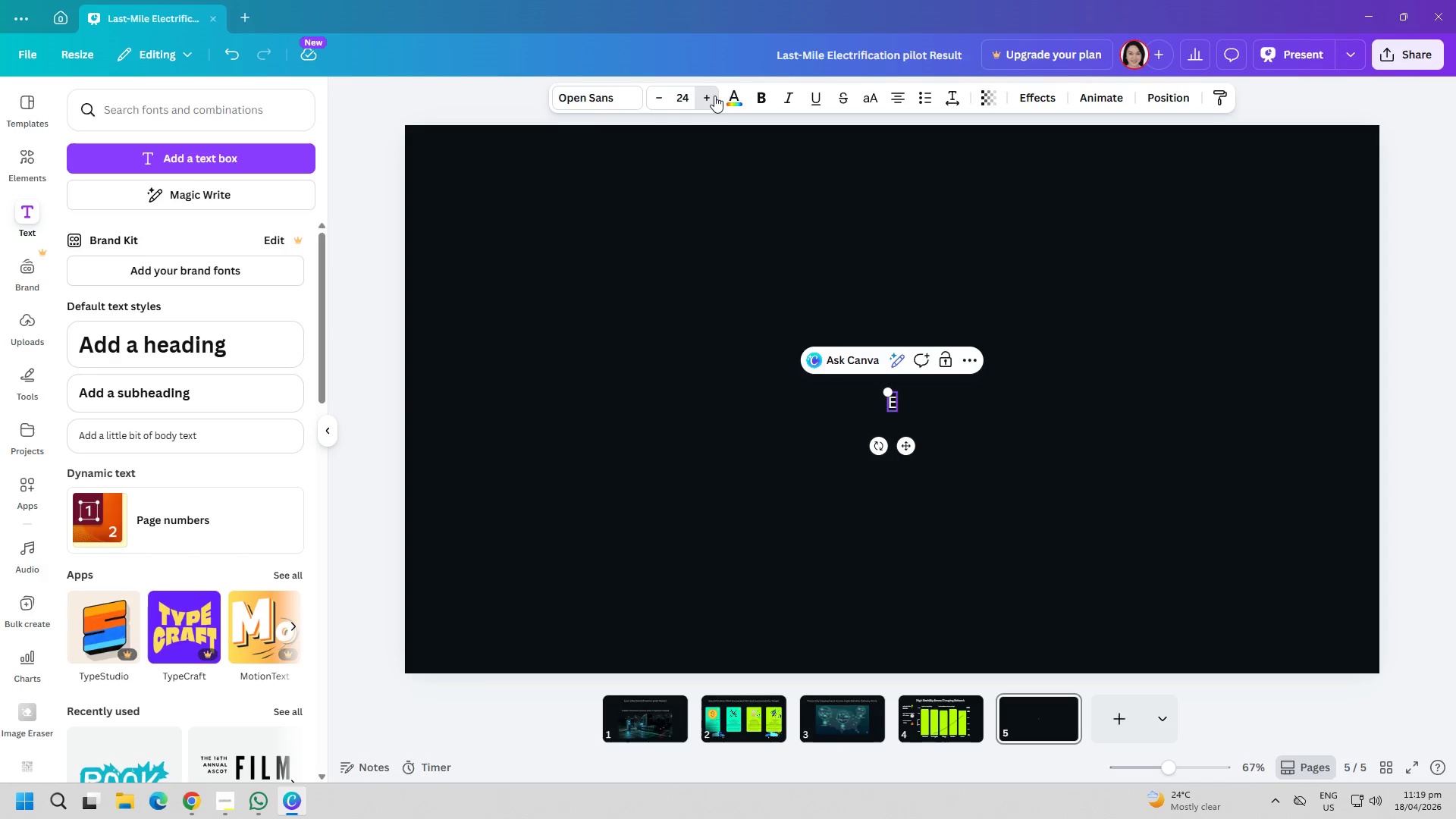 
triple_click([714, 96])
 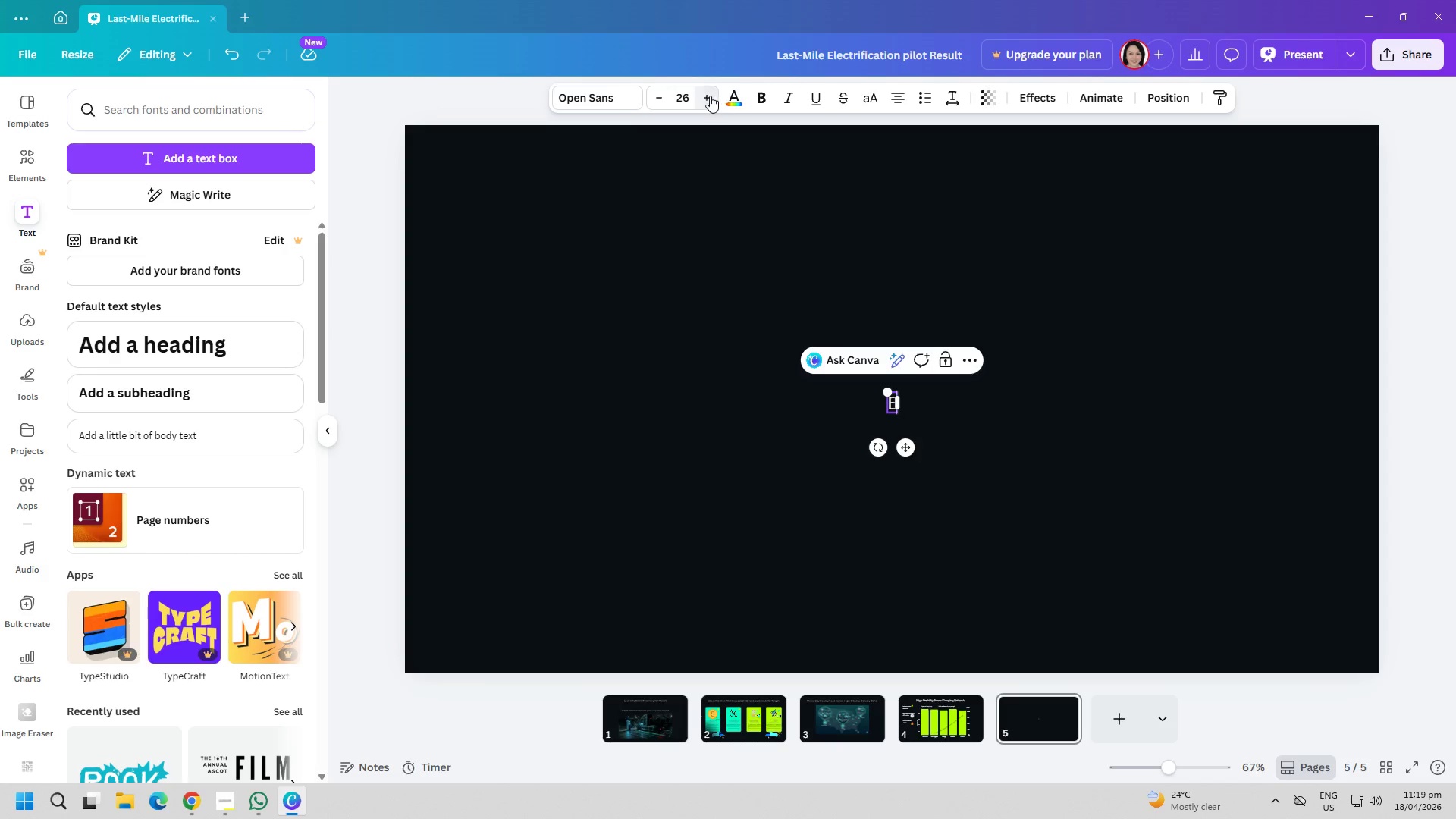 
triple_click([698, 96])
 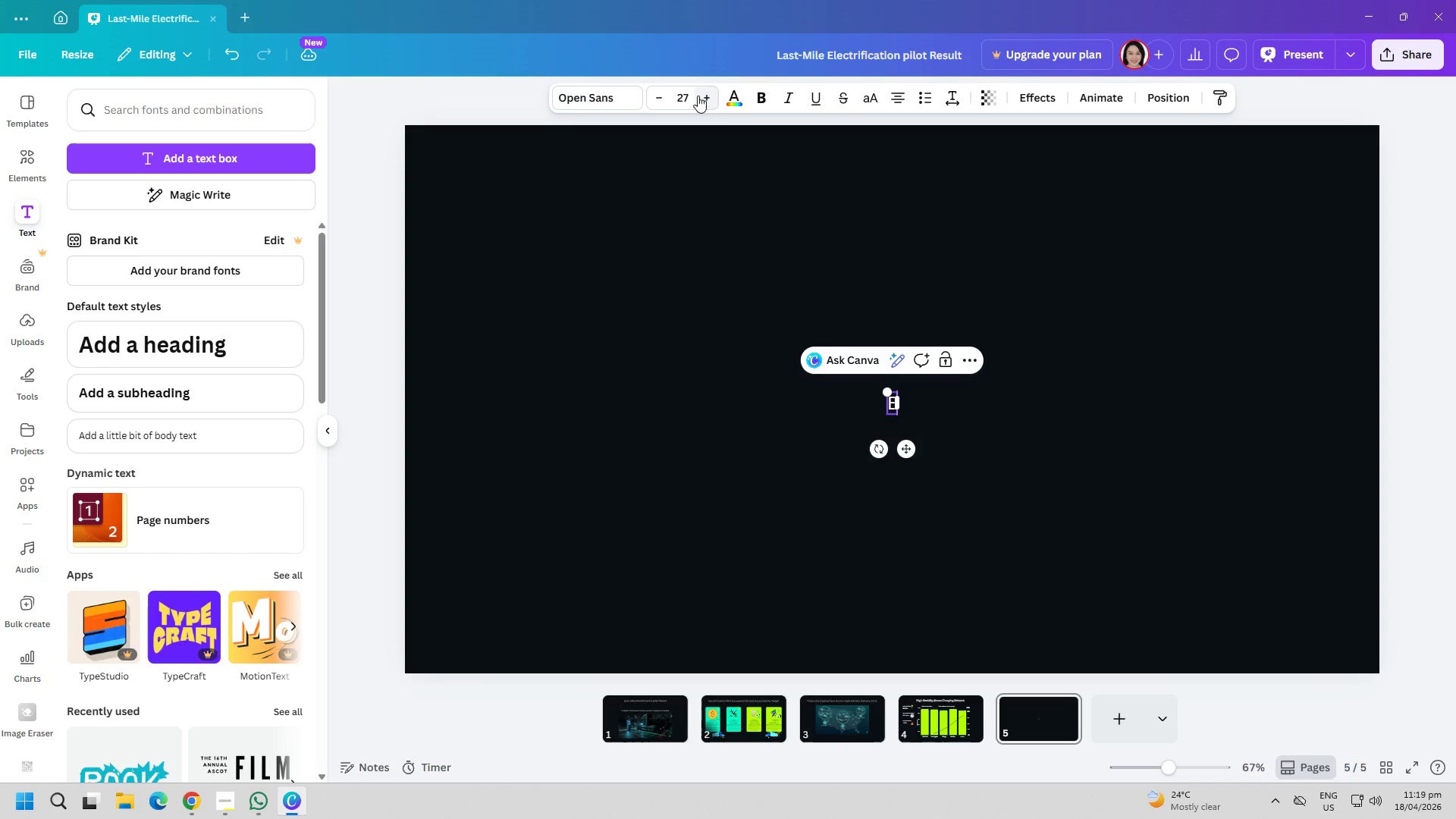 
triple_click([689, 90])
 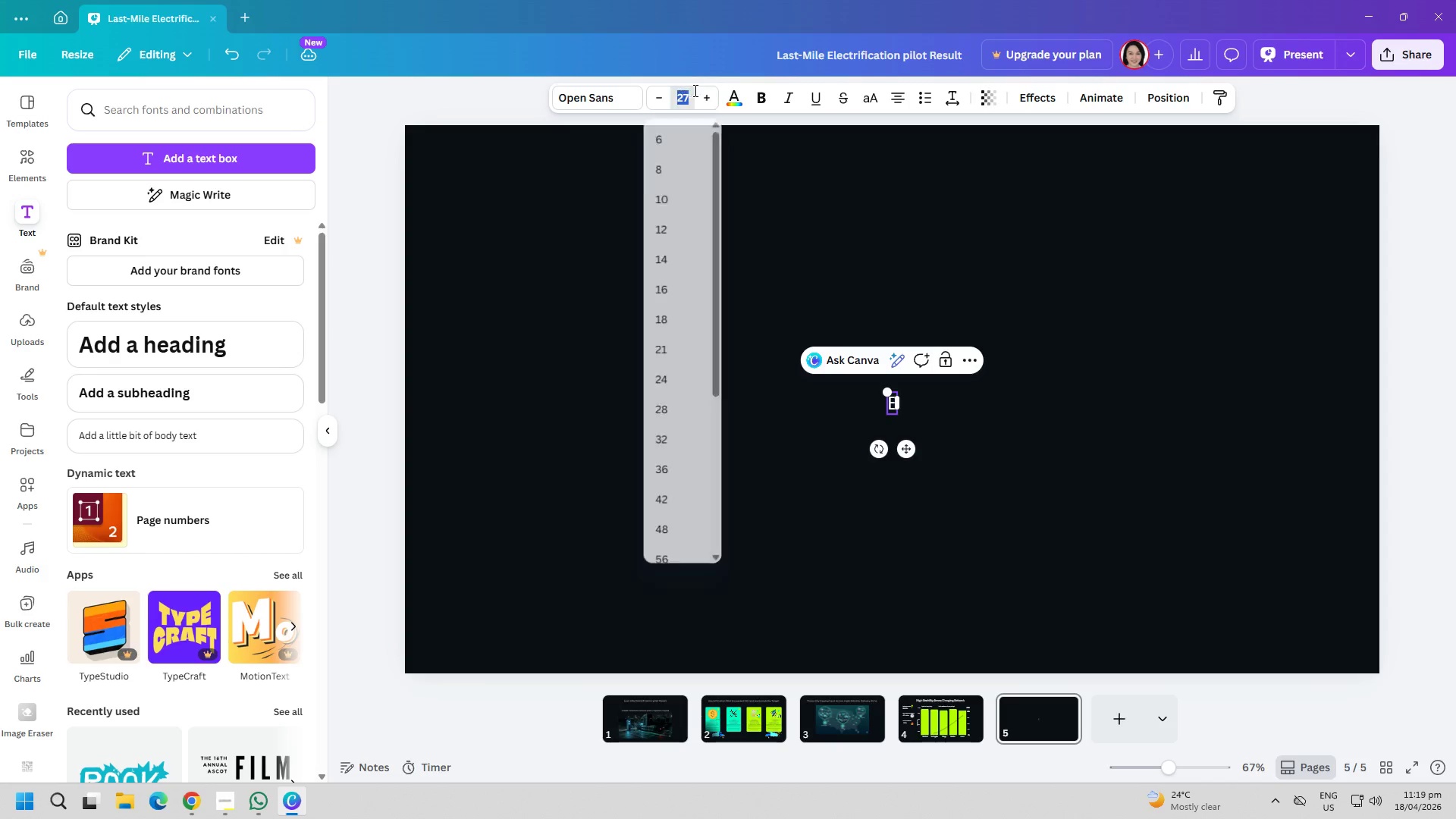 
type(40)
 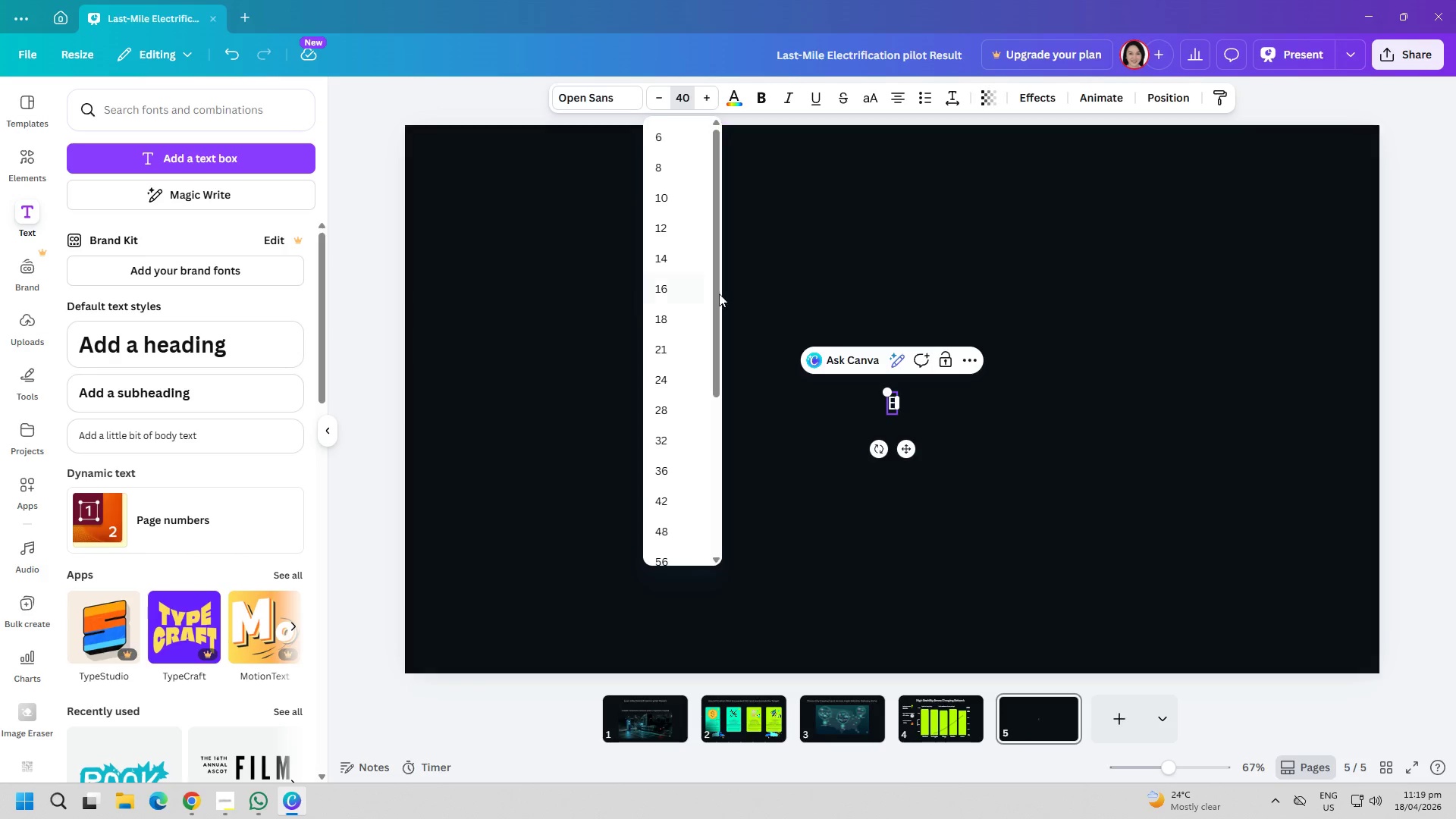 
left_click([883, 325])
 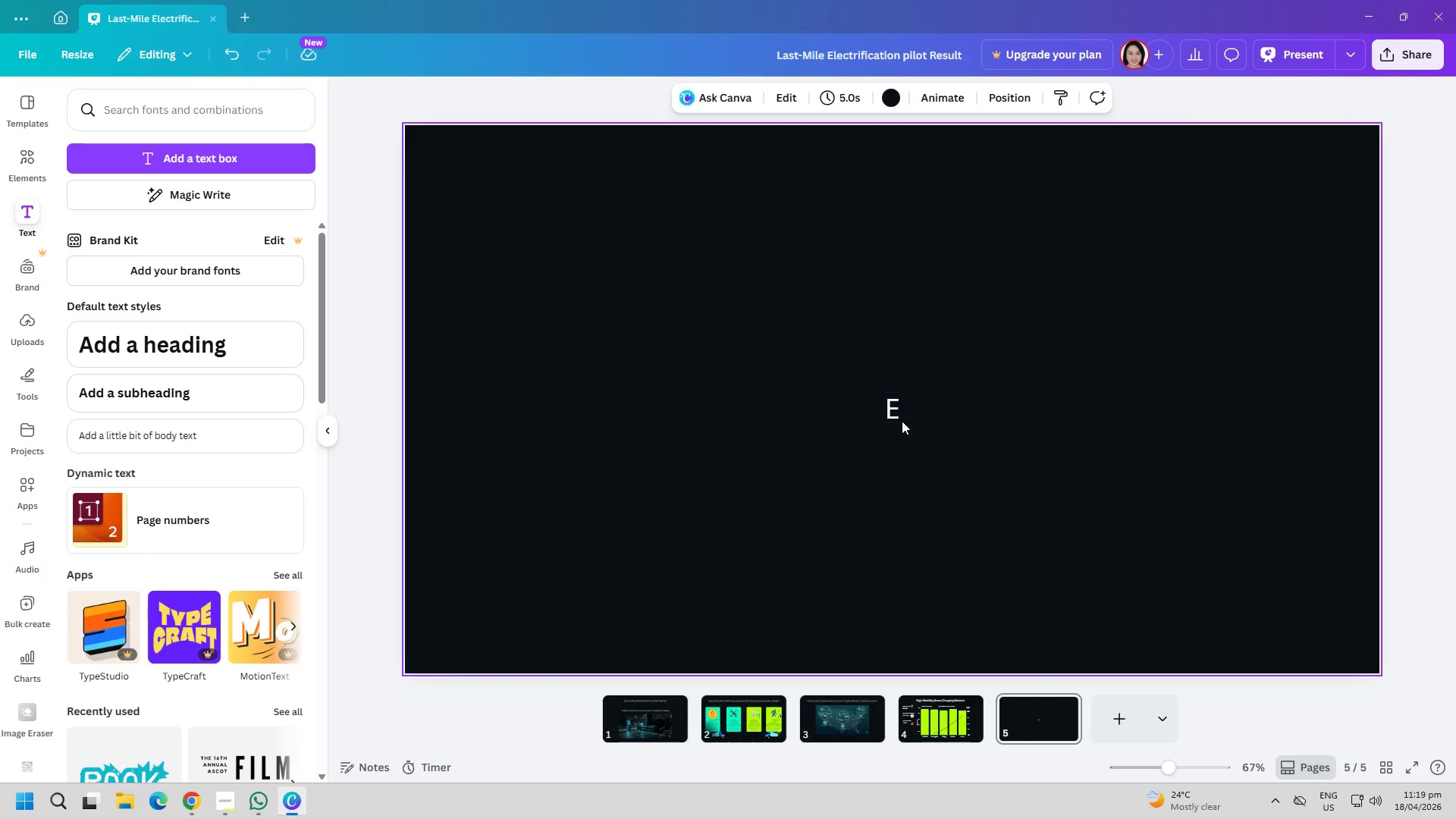 
left_click([890, 411])
 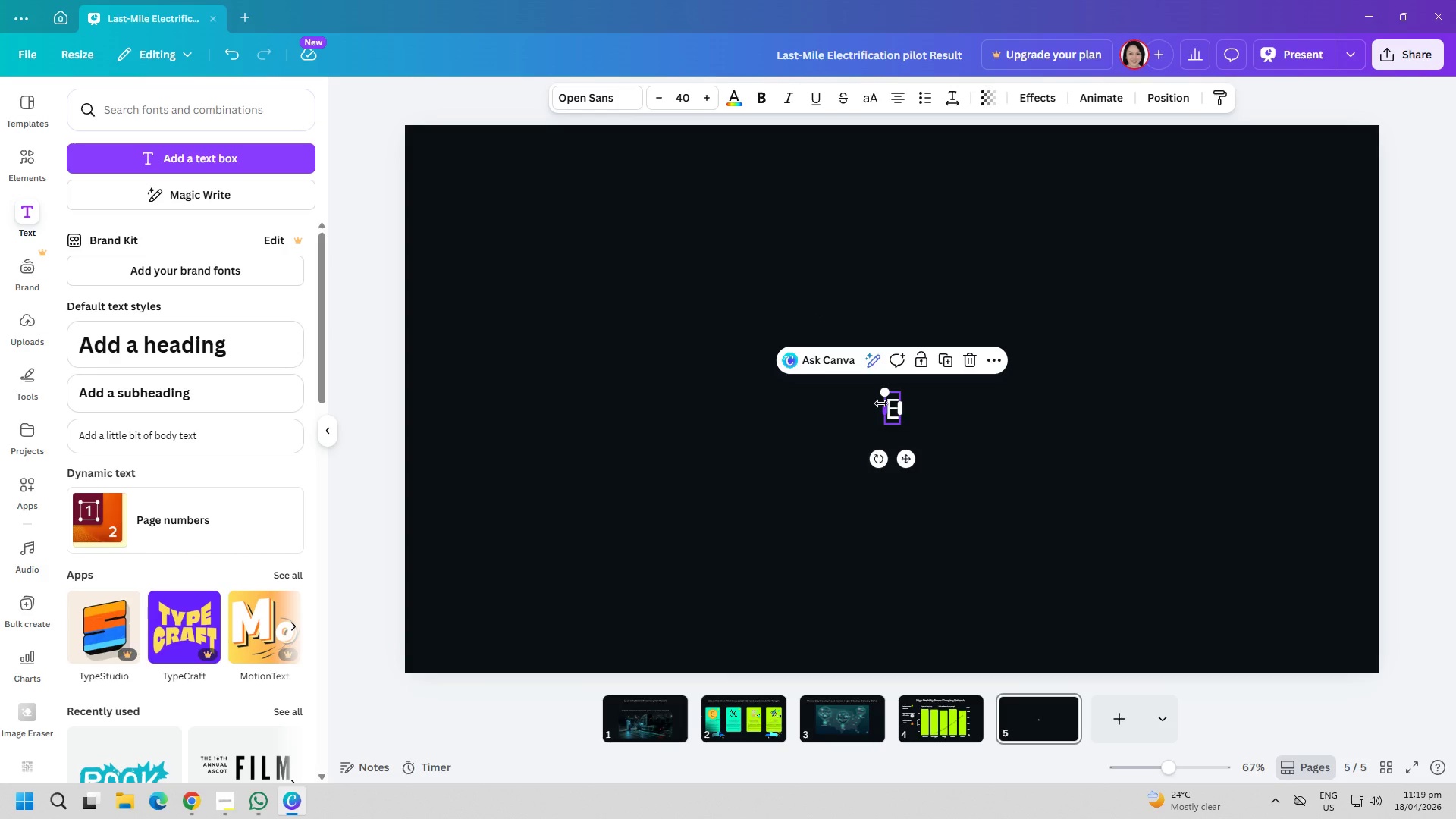 
left_click([890, 406])
 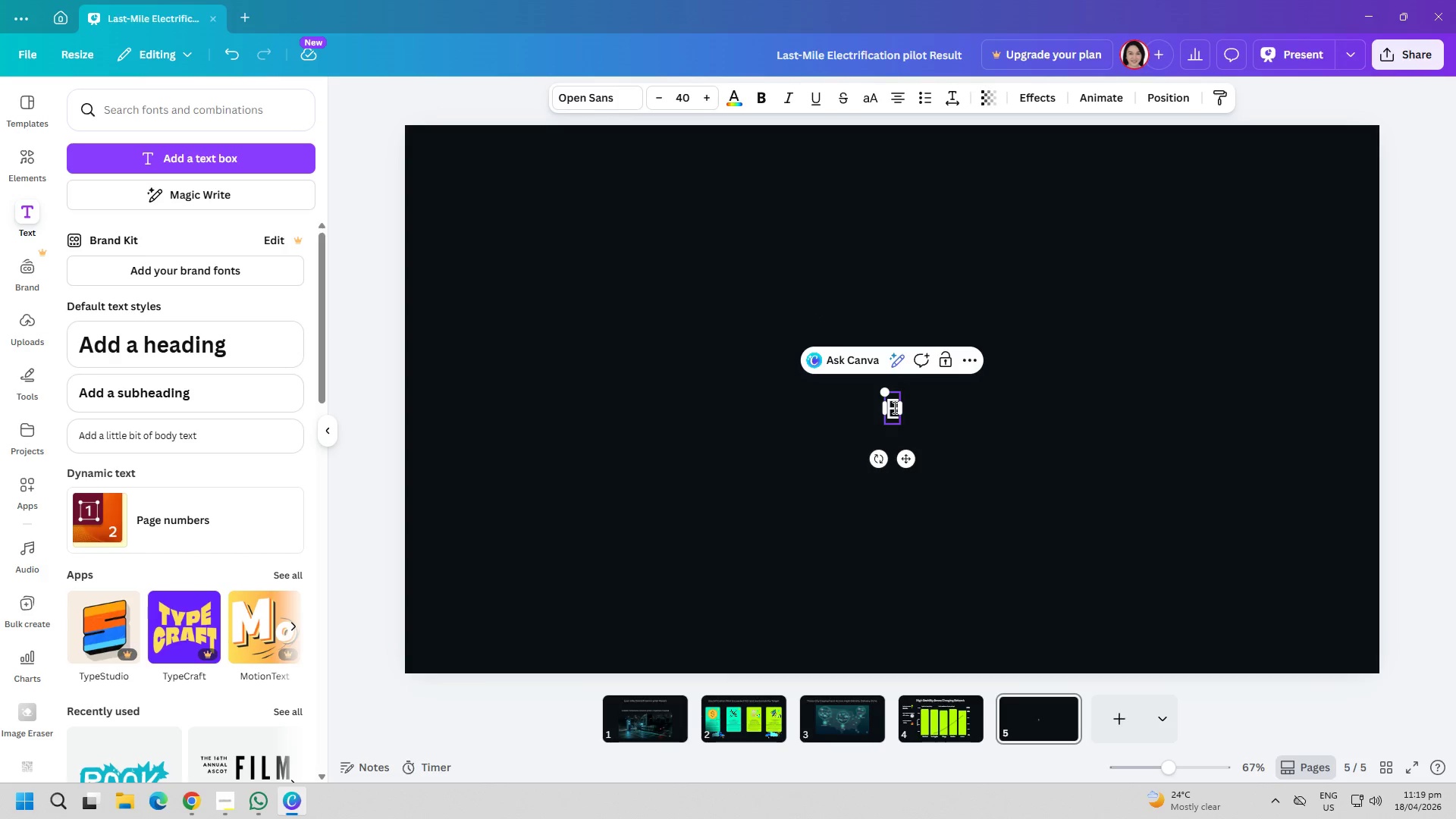 
key(ArrowRight)
 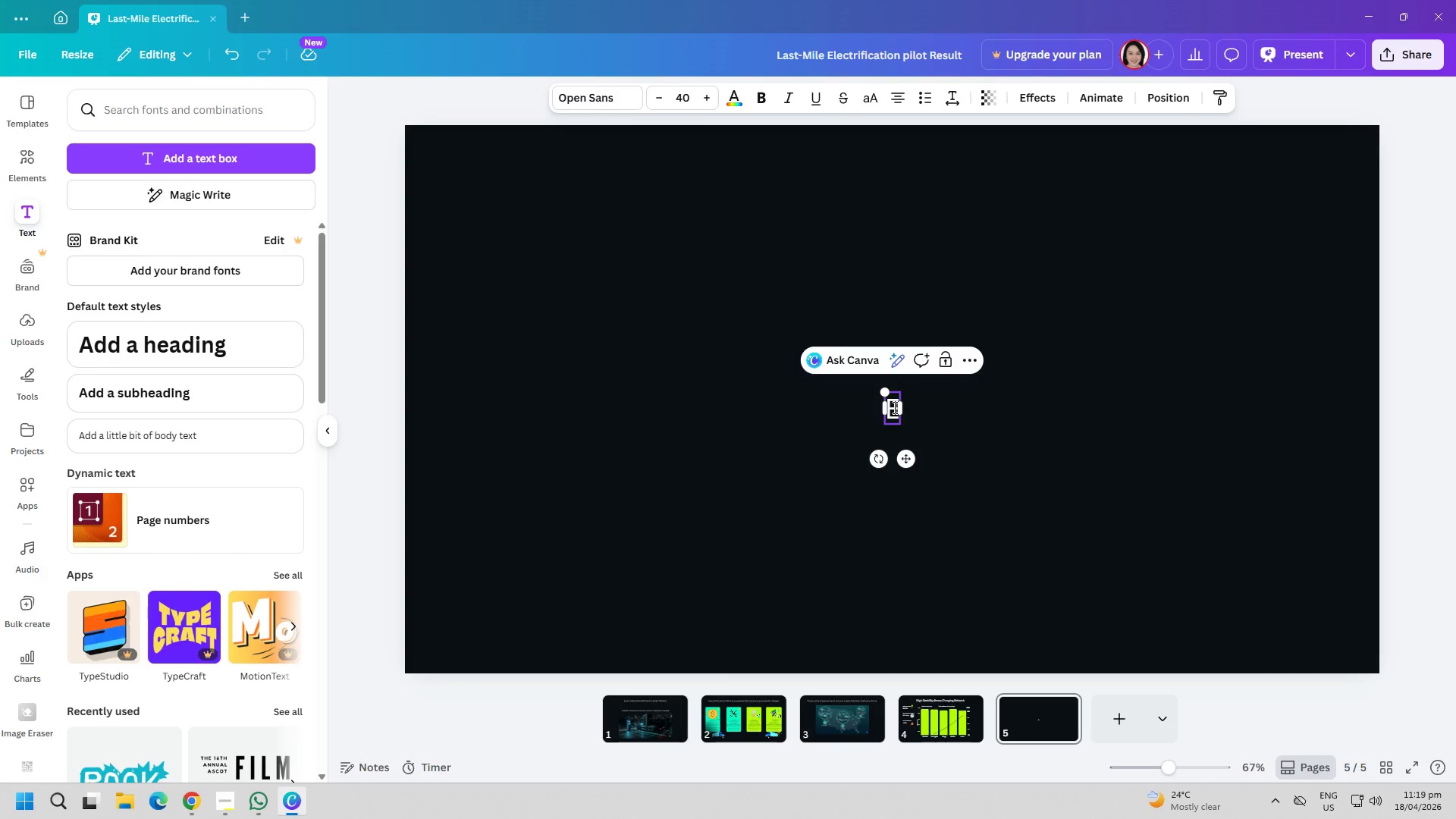 
type(e)
key(Backspace)
type(nergy Efe)
key(Backspace)
type(fk)
key(Backspace)
type(iciency Improved over)
key(Backspace)
key(Backspace)
key(Backspace)
key(Backspace)
type(Over Time)
 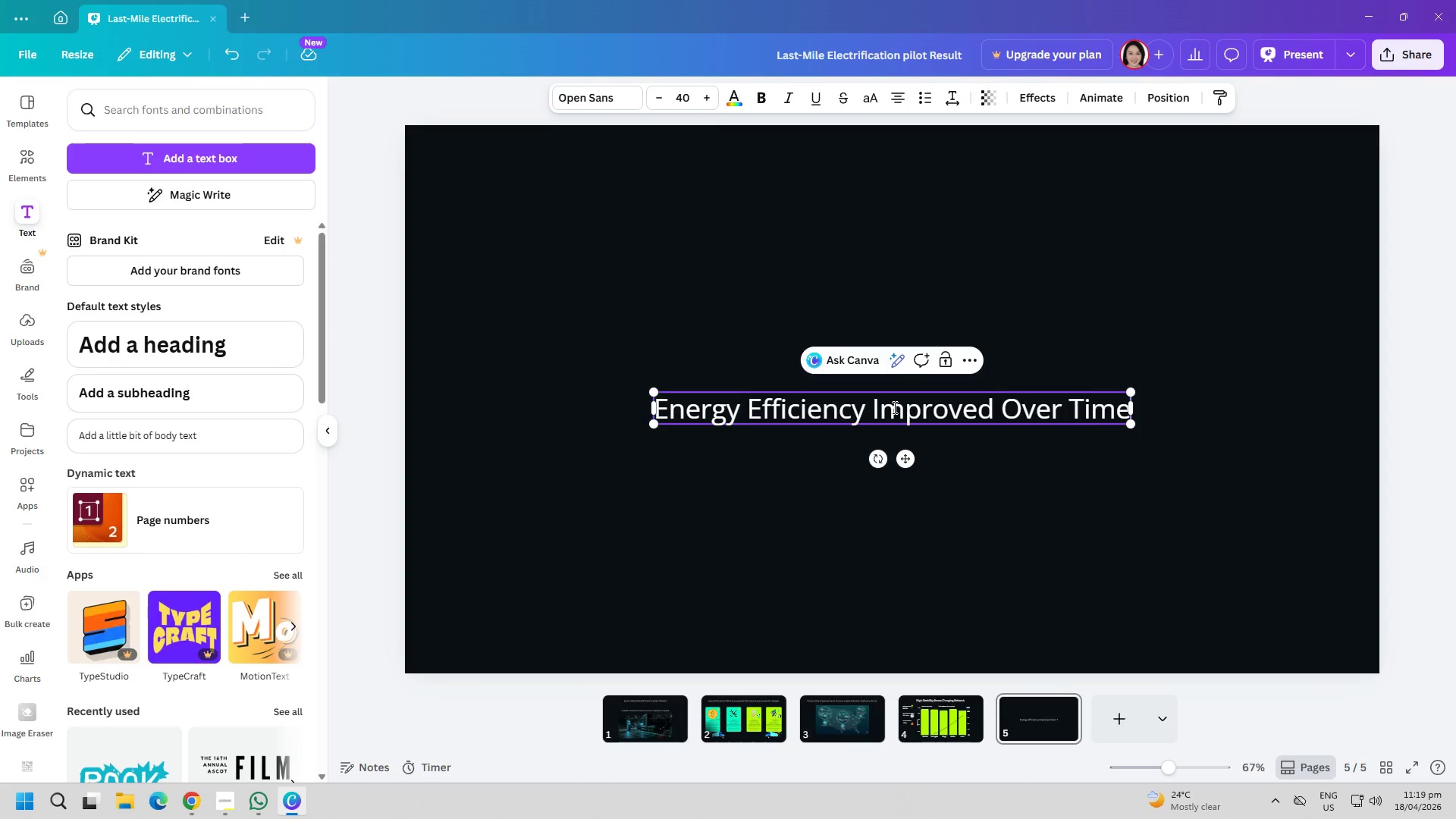 
key(Control+ControlLeft)
 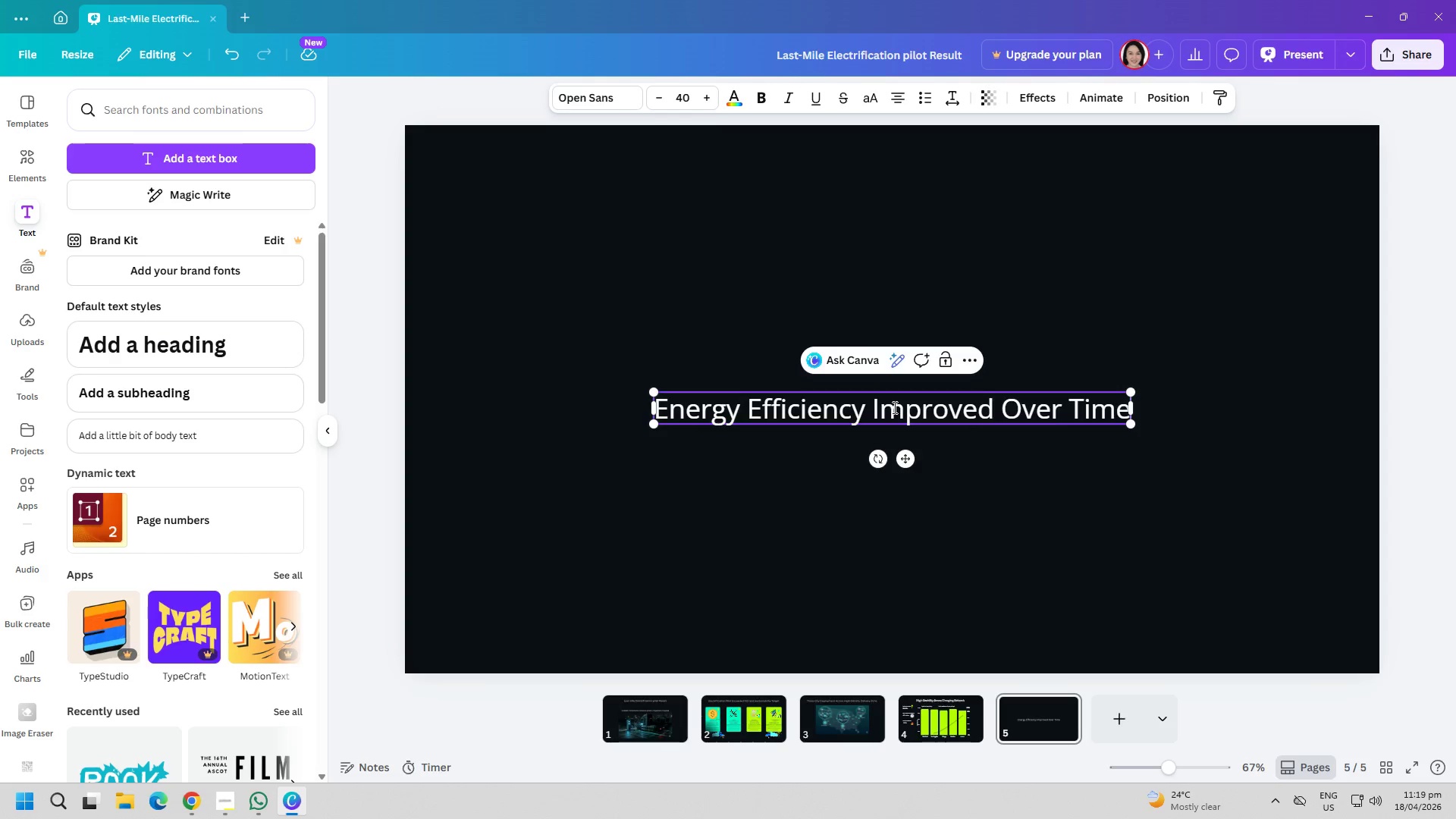 
key(Control+A)
 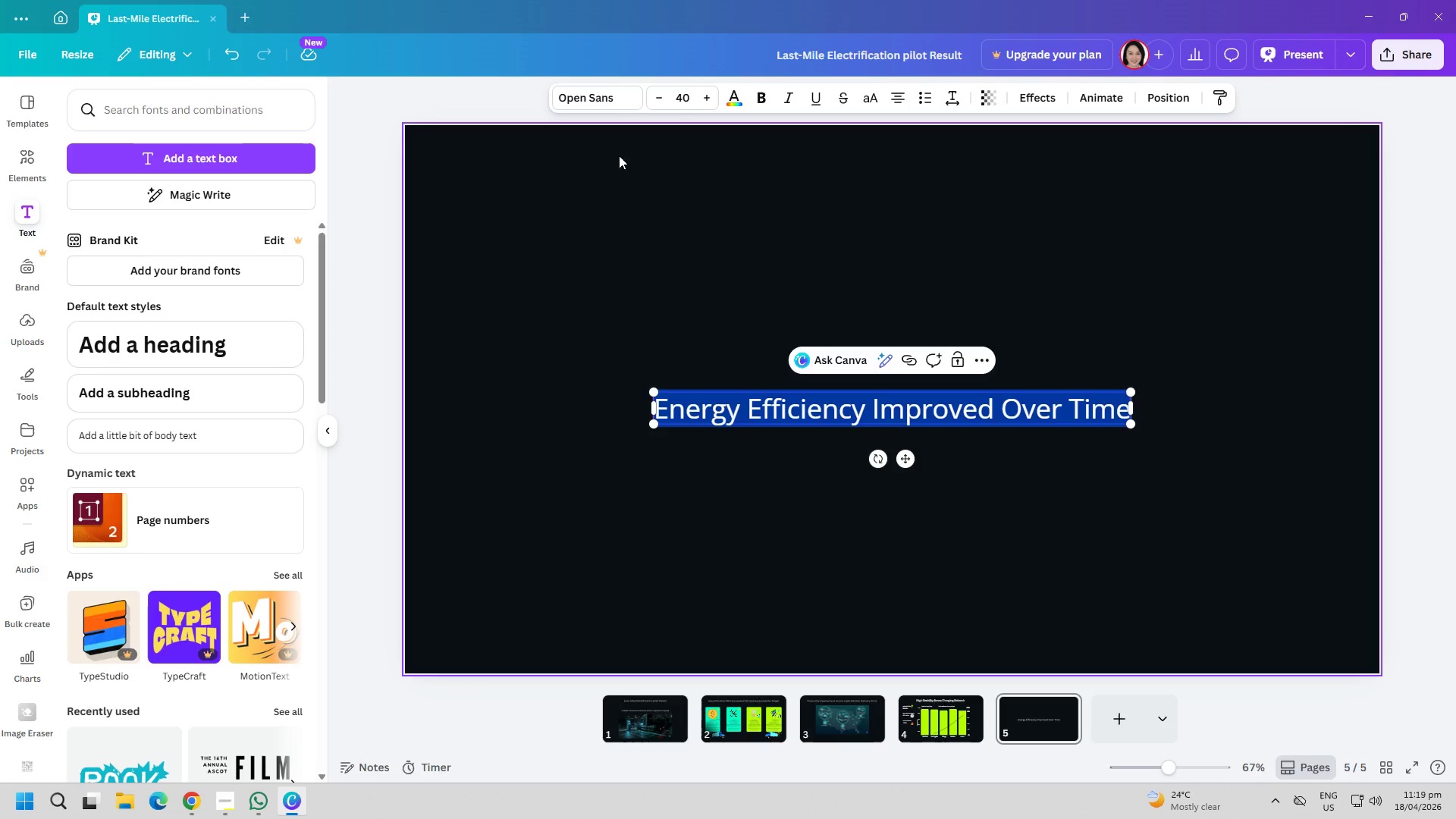 
left_click([602, 105])
 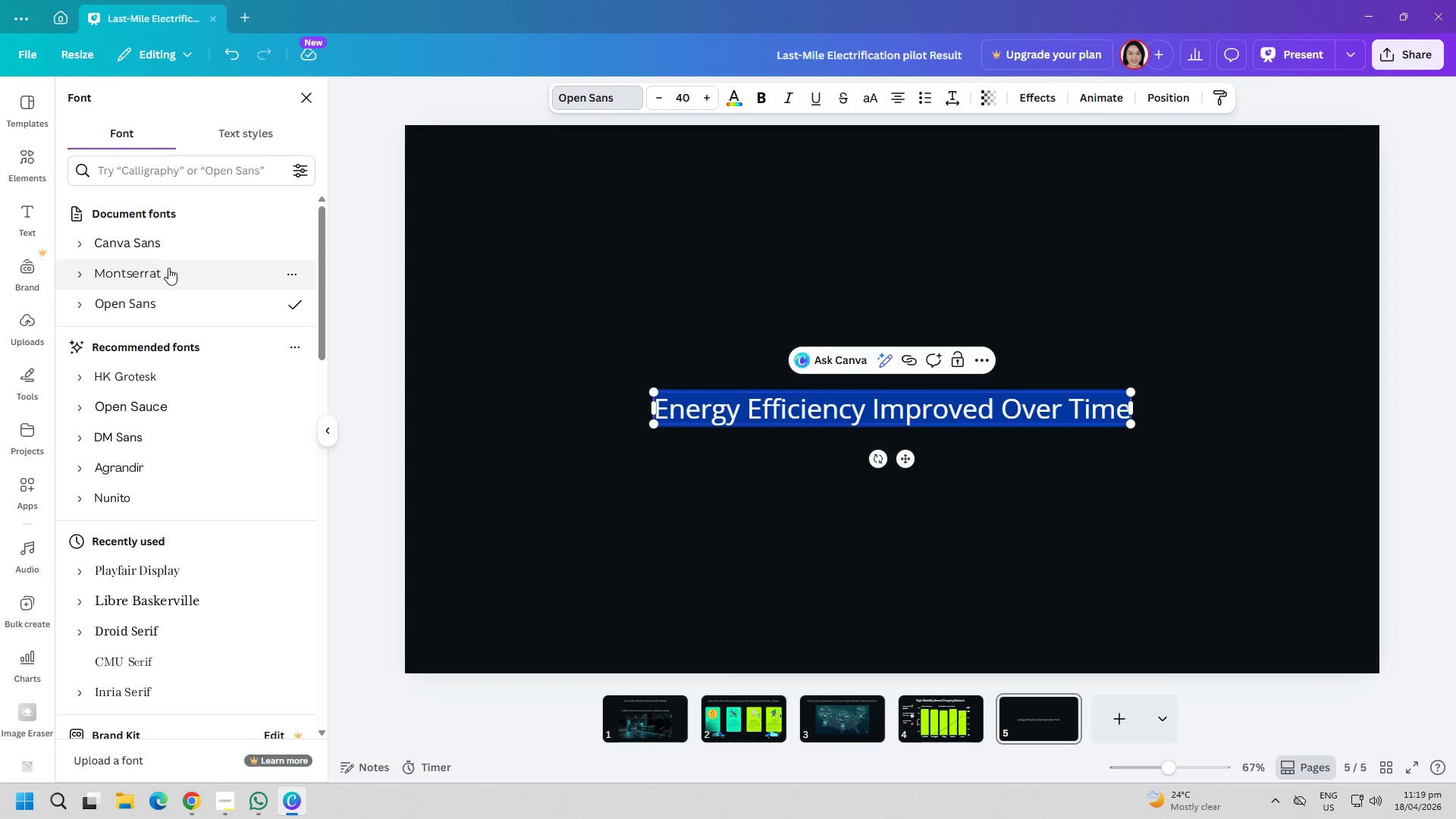 
left_click([168, 272])
 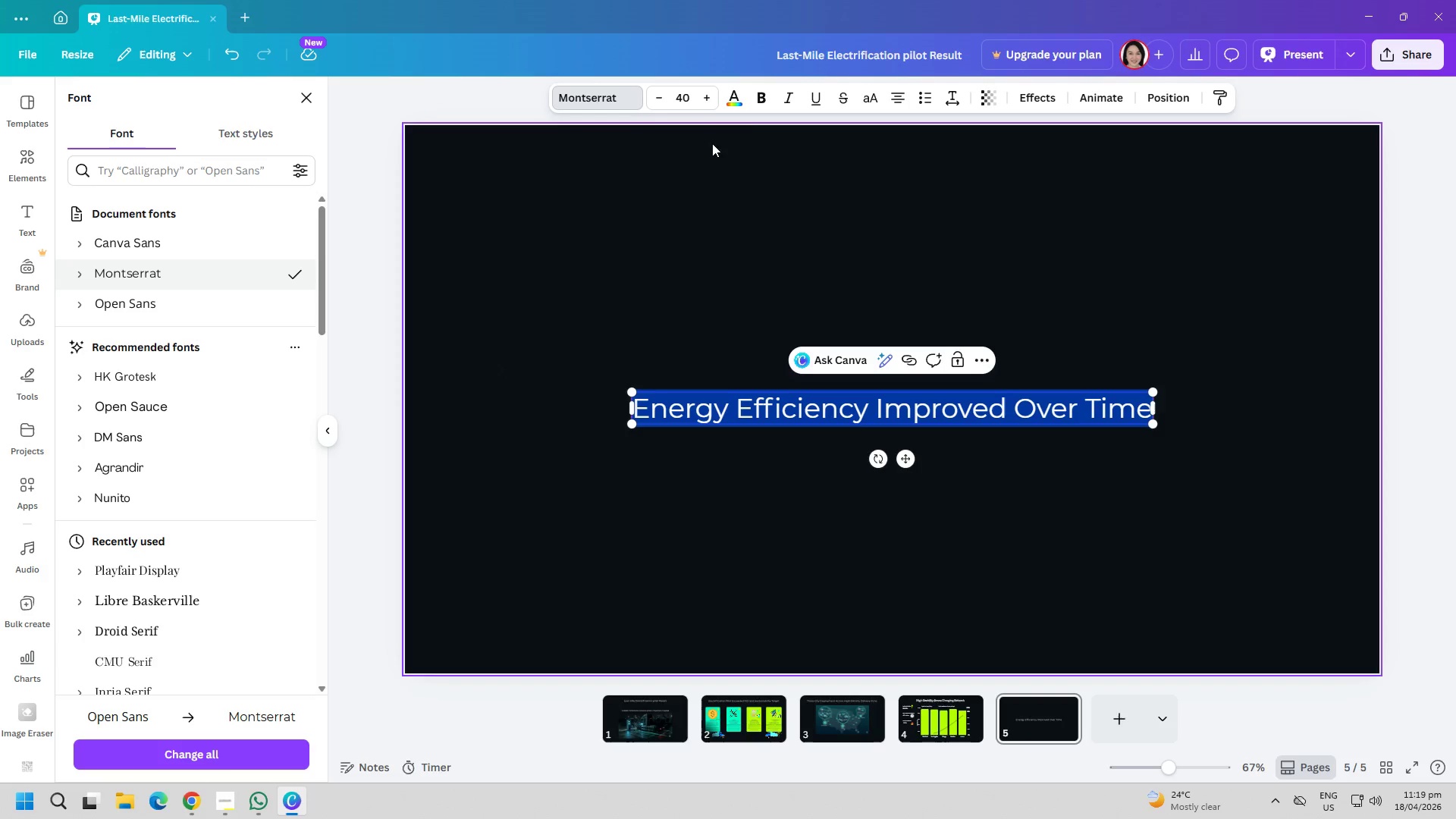 
left_click([765, 97])
 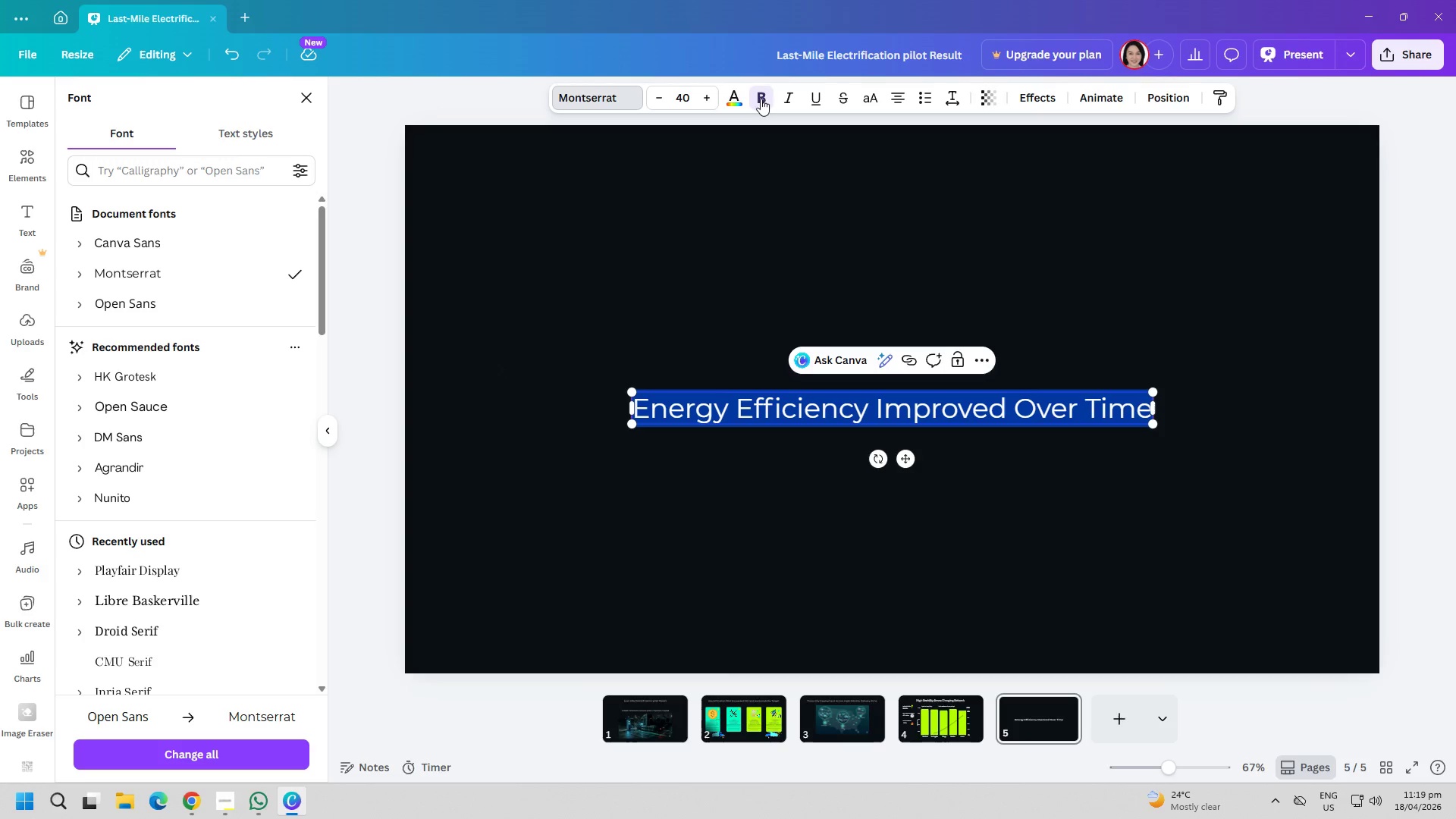 
double_click([676, 219])
 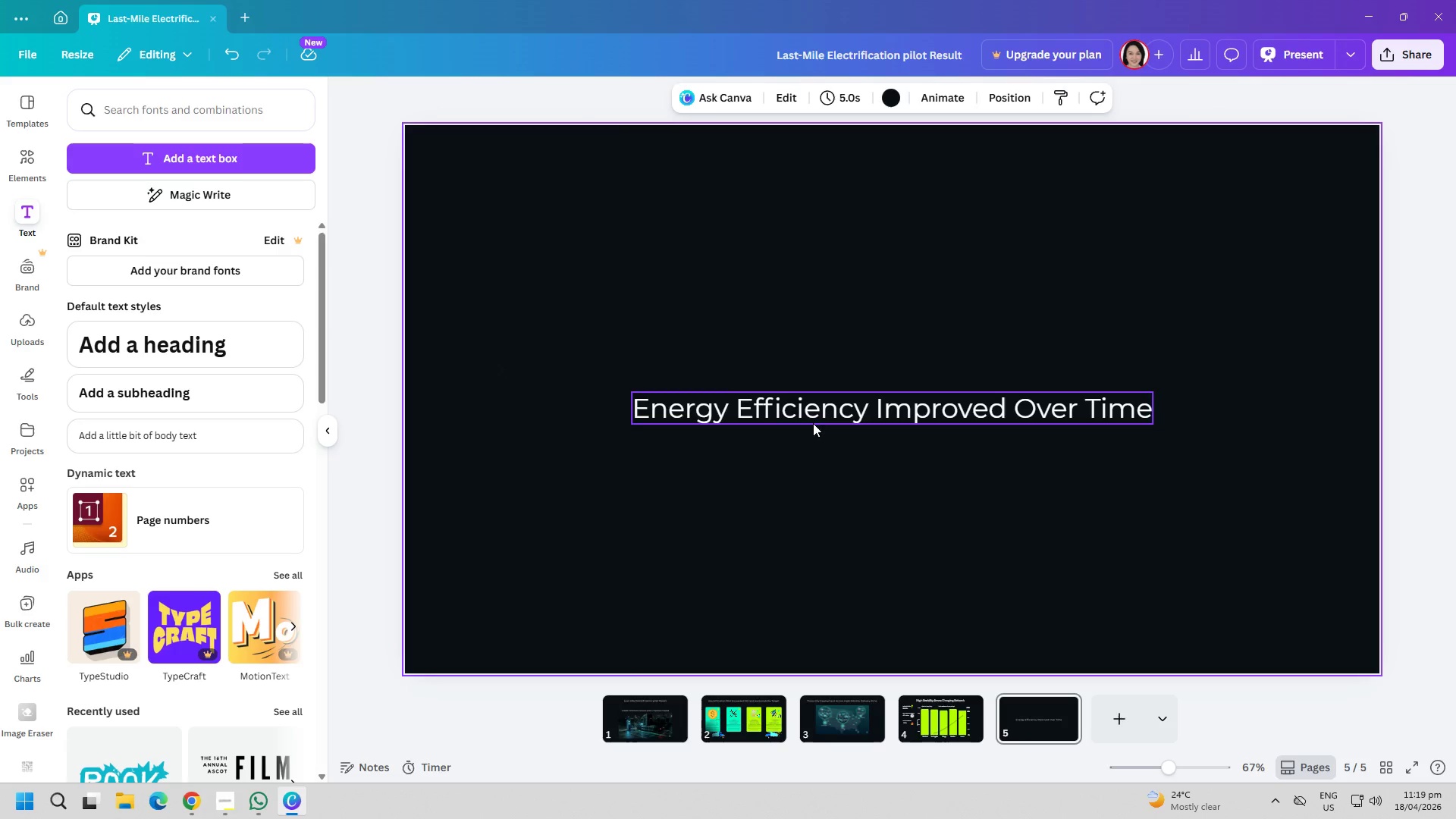 
left_click_drag(start_coordinate=[818, 415], to_coordinate=[819, 205])
 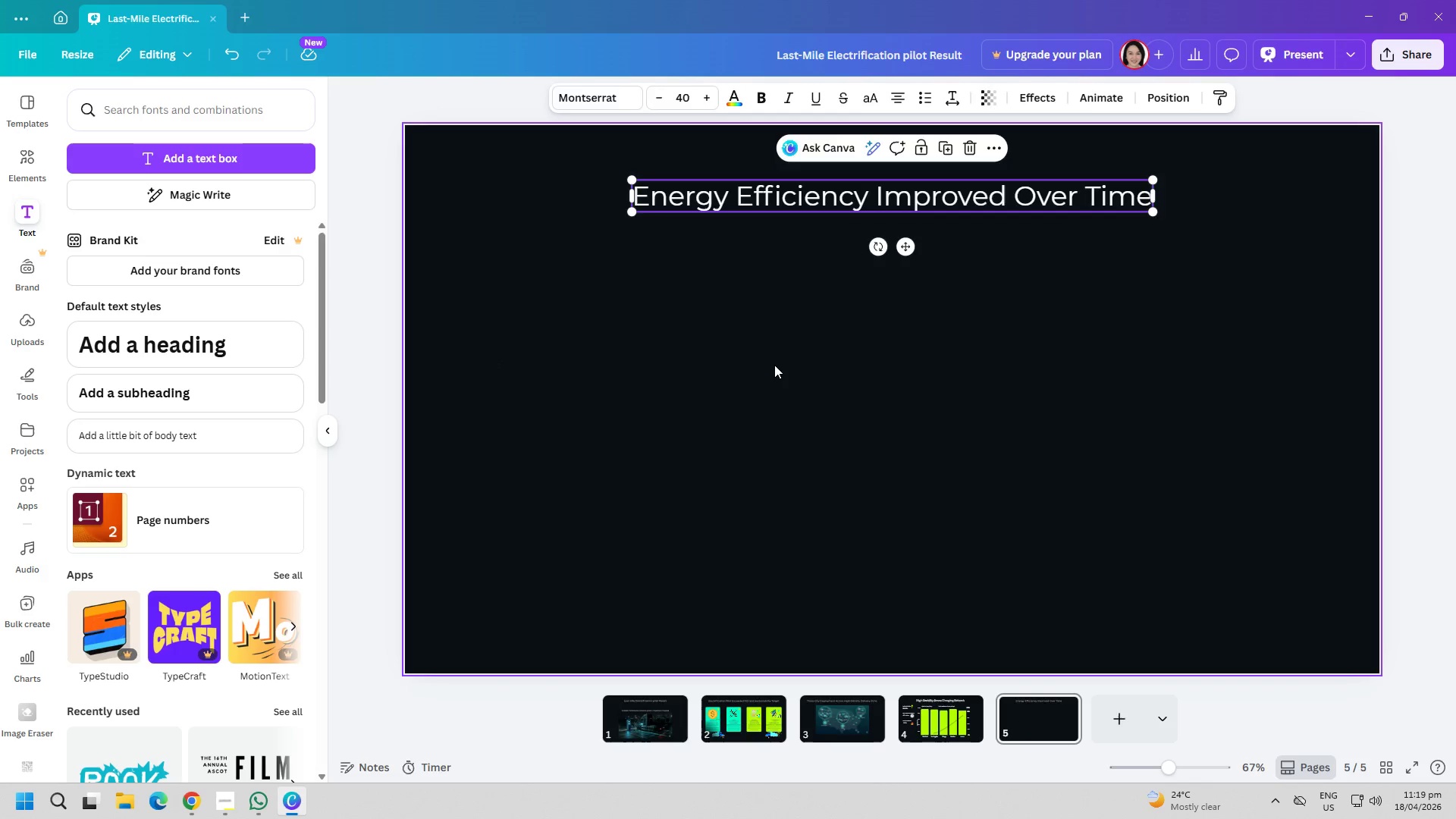 
left_click([774, 365])
 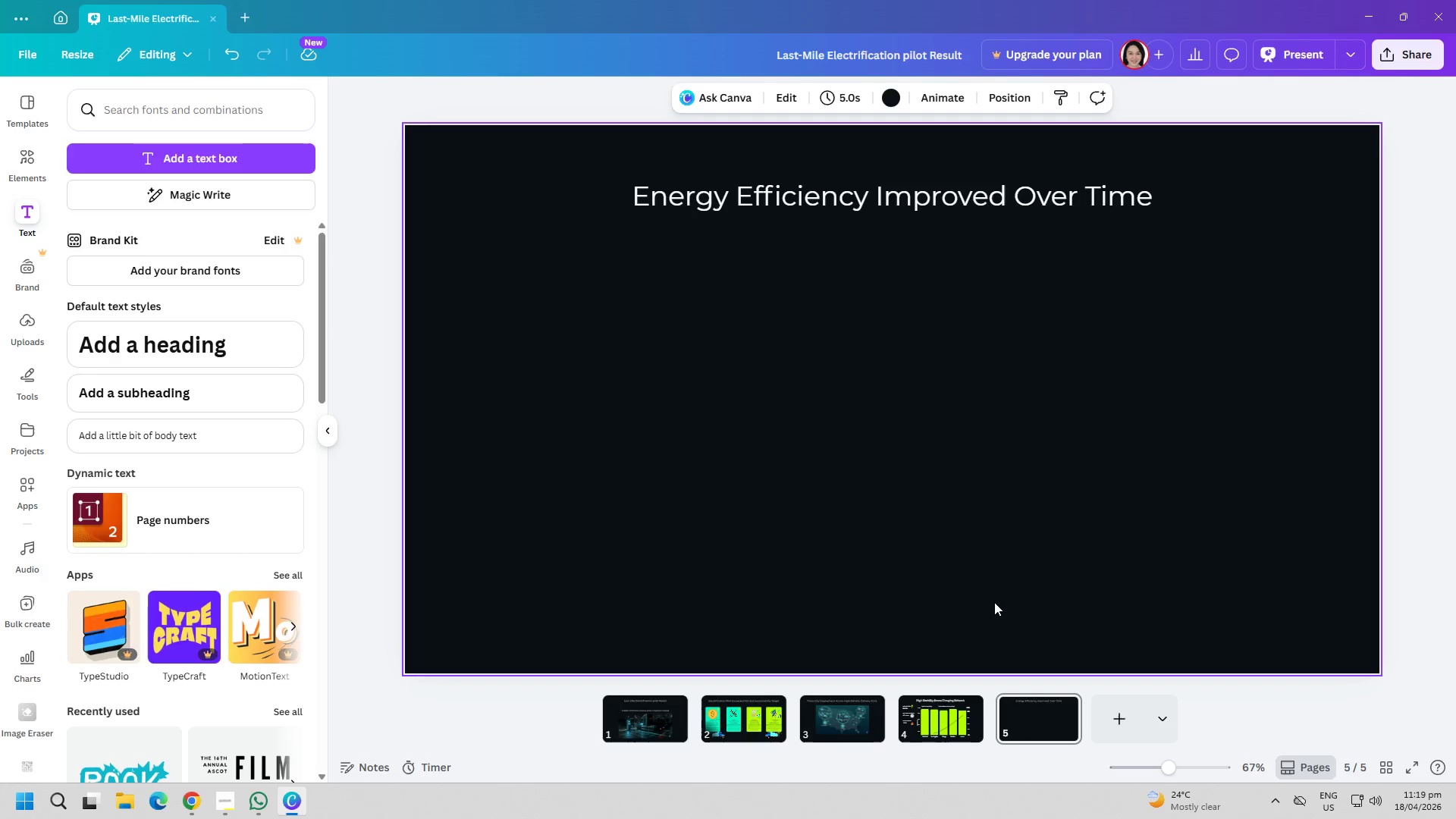 
wait(14.72)
 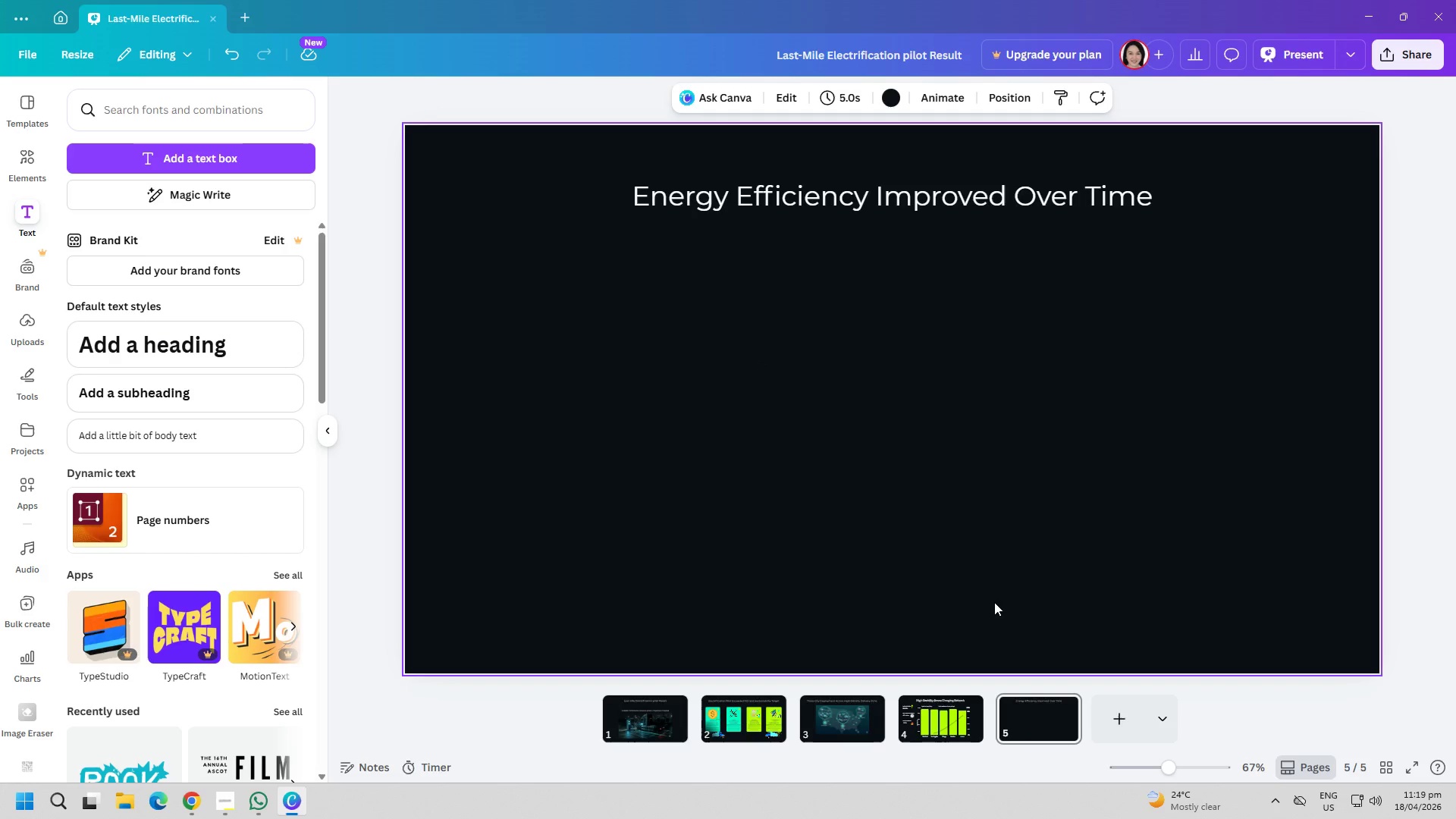 
left_click([265, 805])
 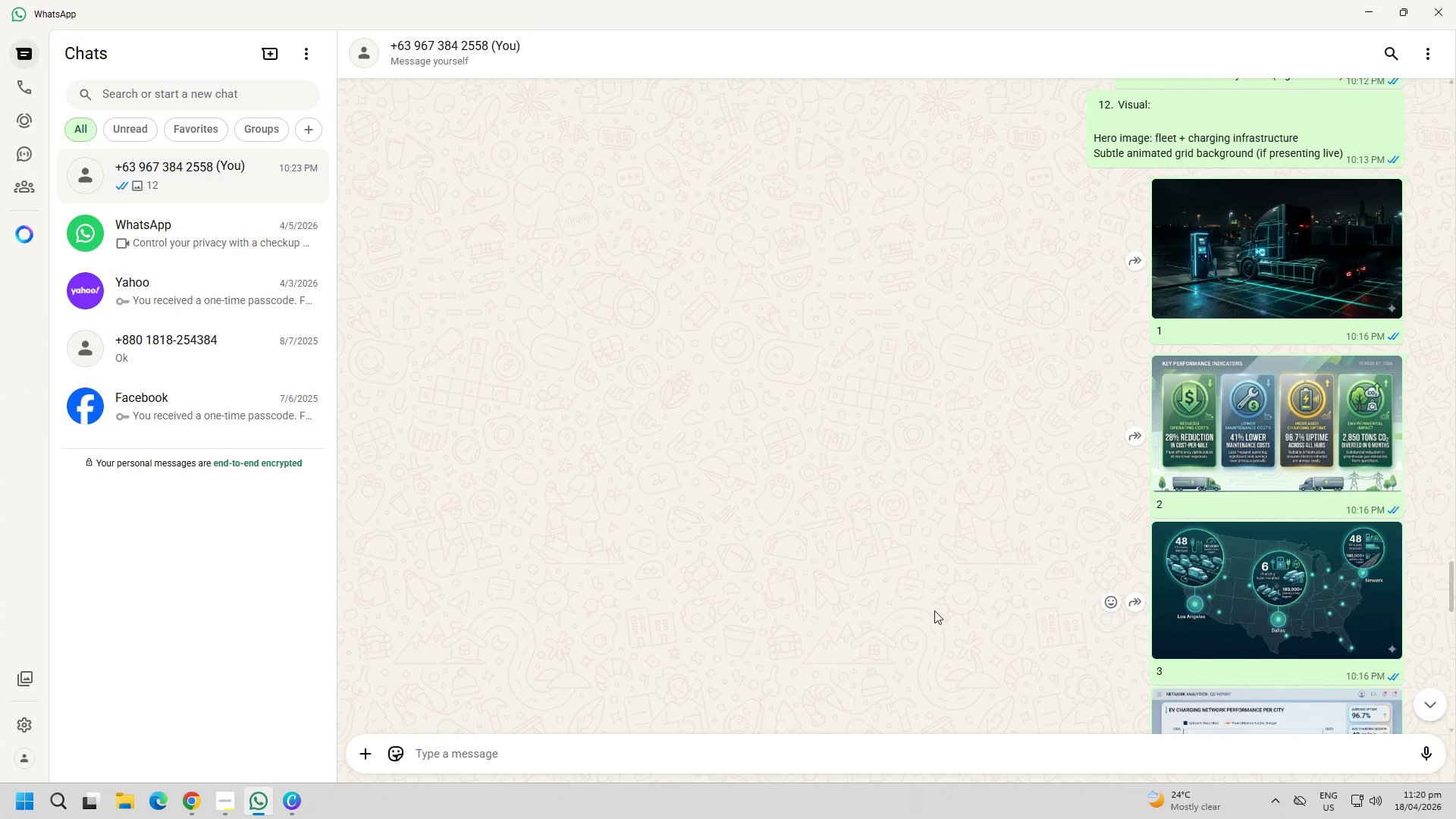 
scroll: coordinate [1084, 526], scroll_direction: down, amount: 6.0
 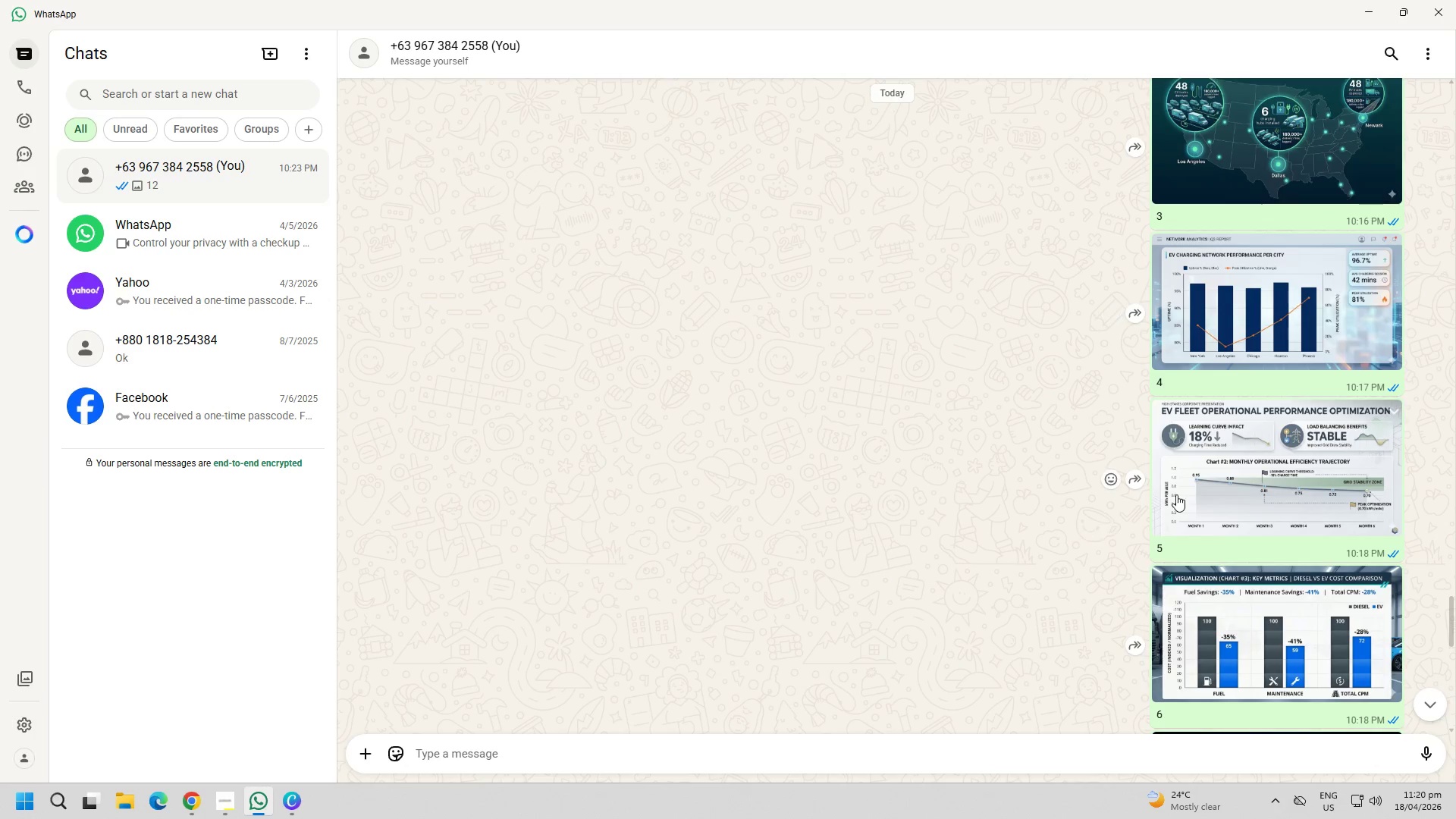 
right_click([1229, 483])
 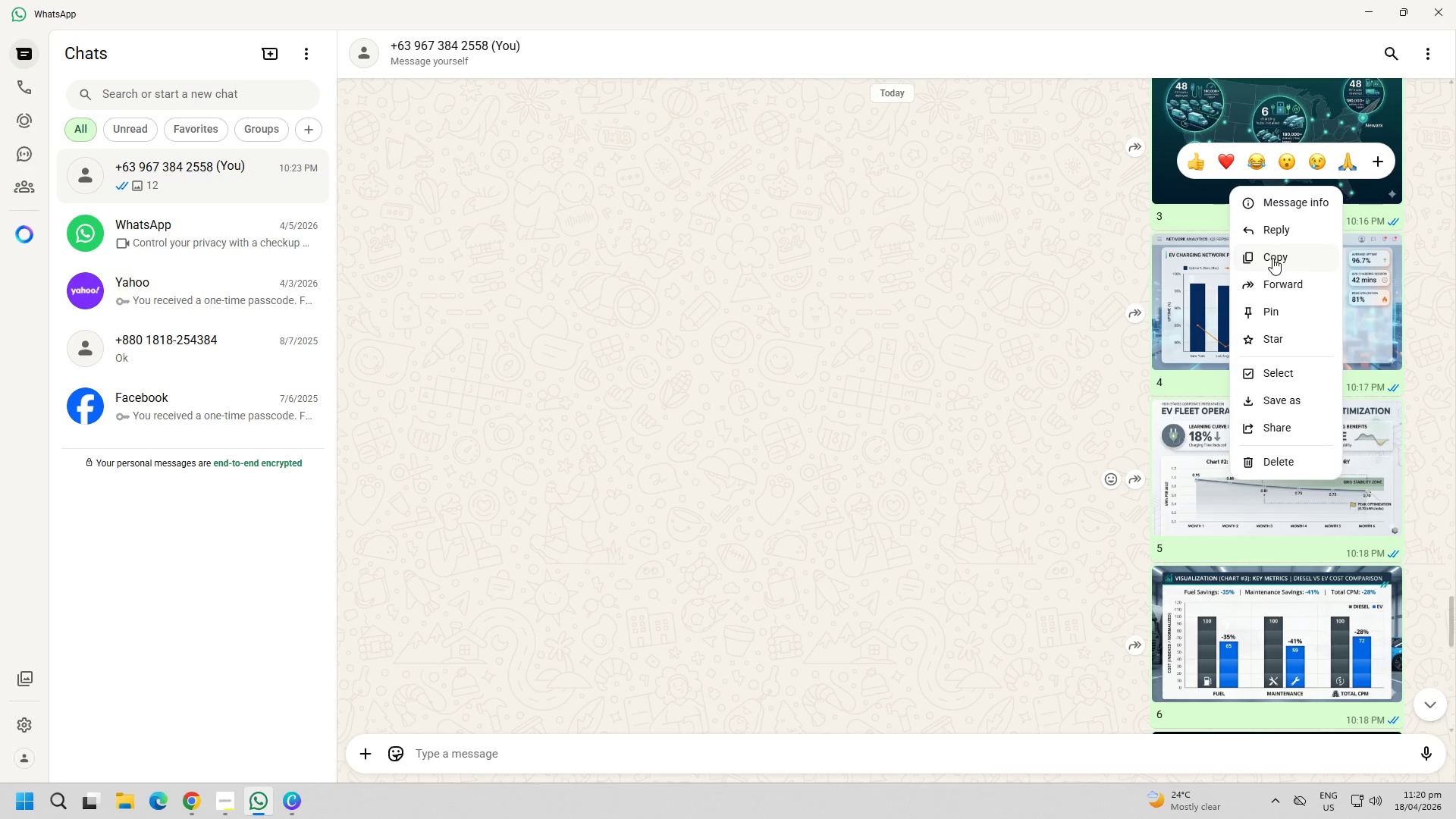 
left_click([986, 494])
 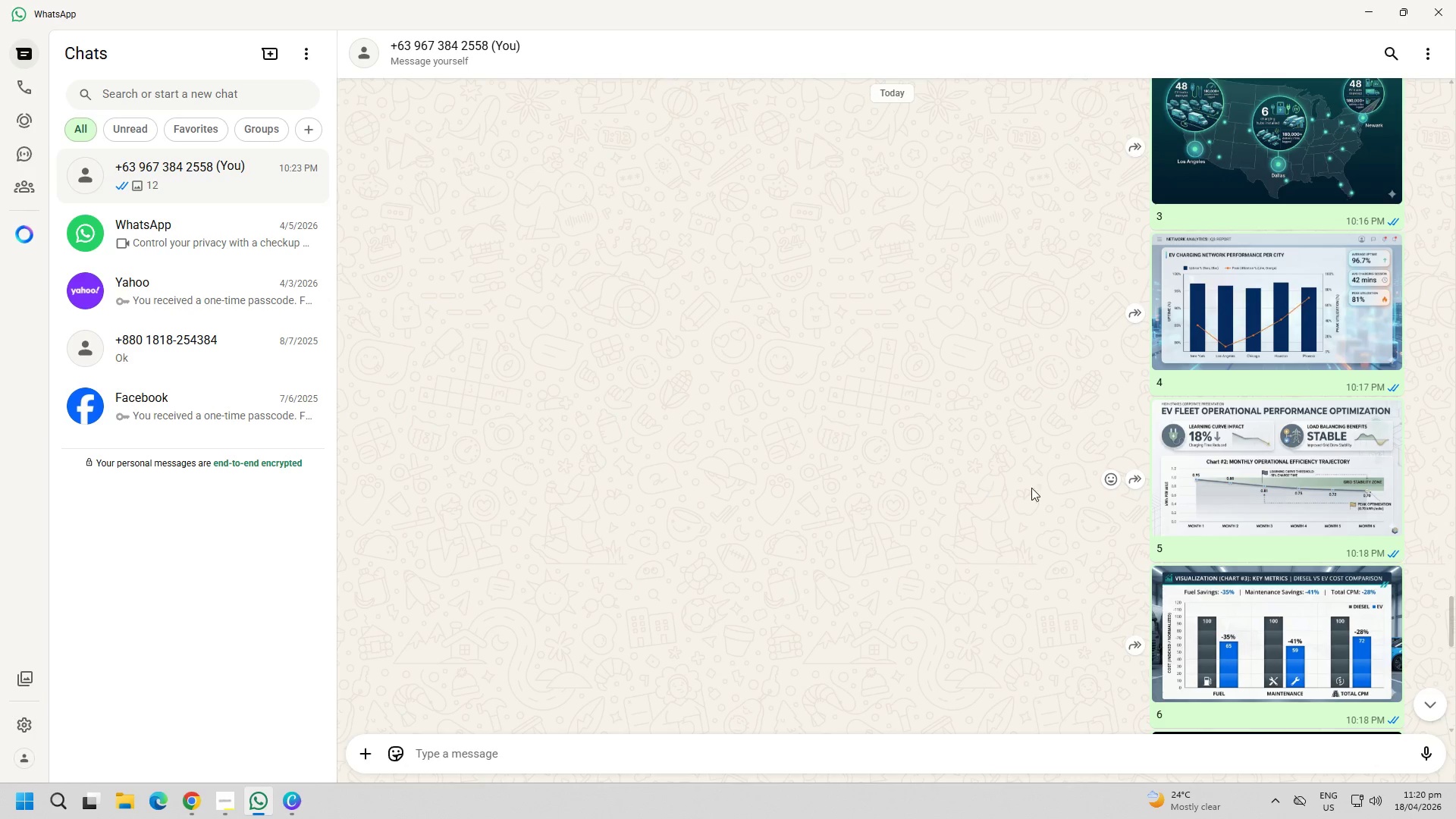 
right_click([1229, 453])
 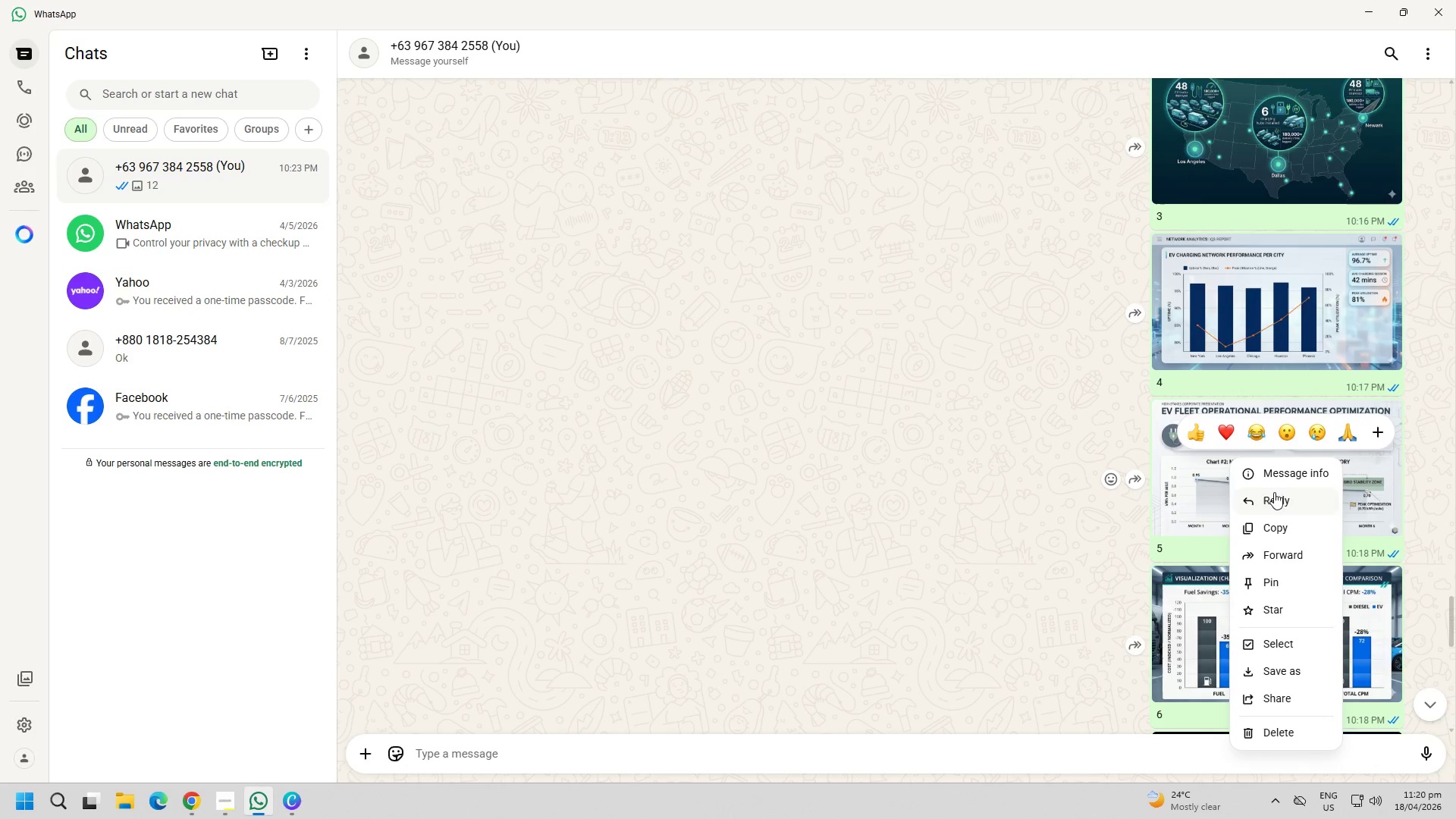 
left_click([1274, 525])
 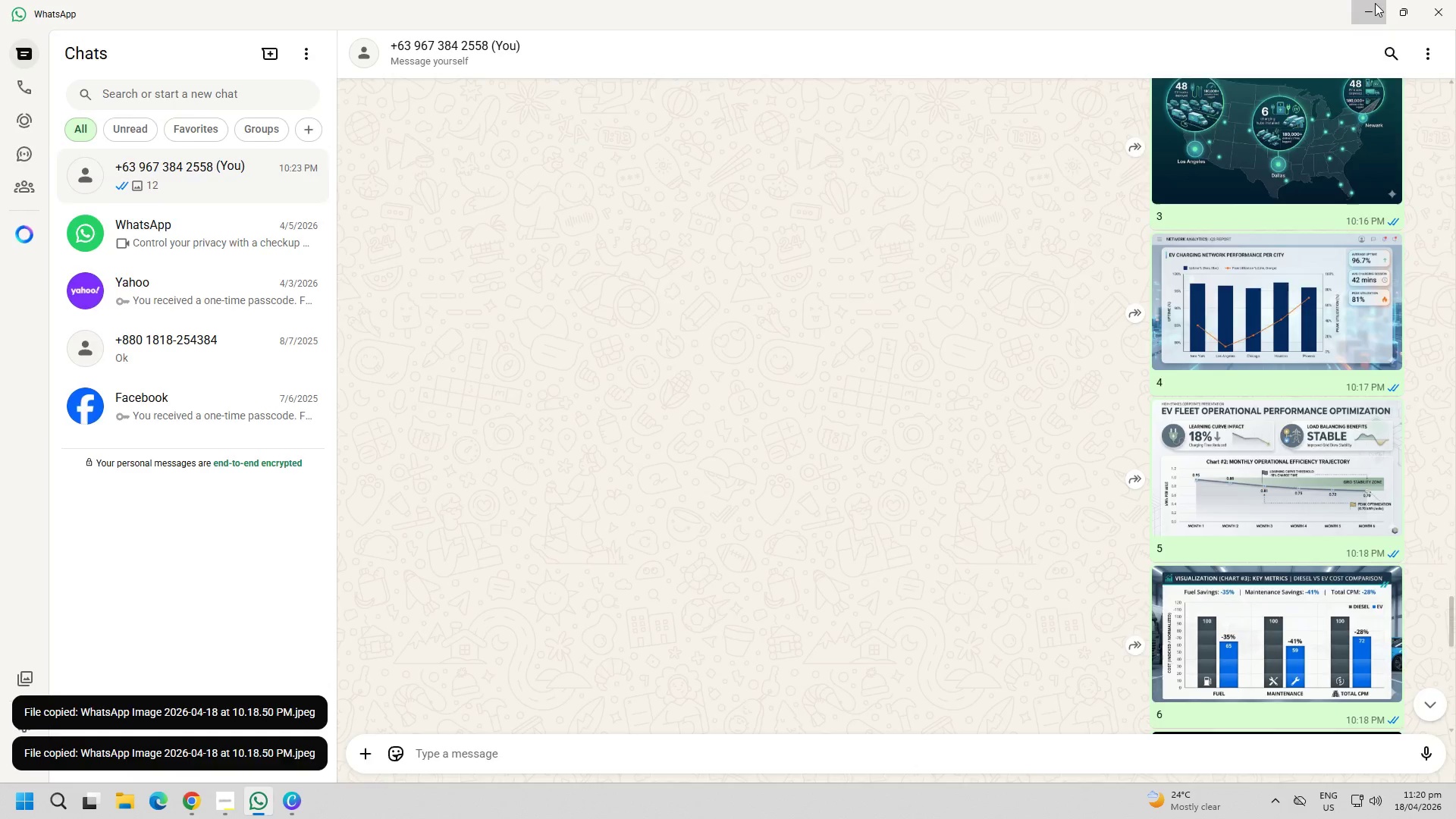 
double_click([860, 409])
 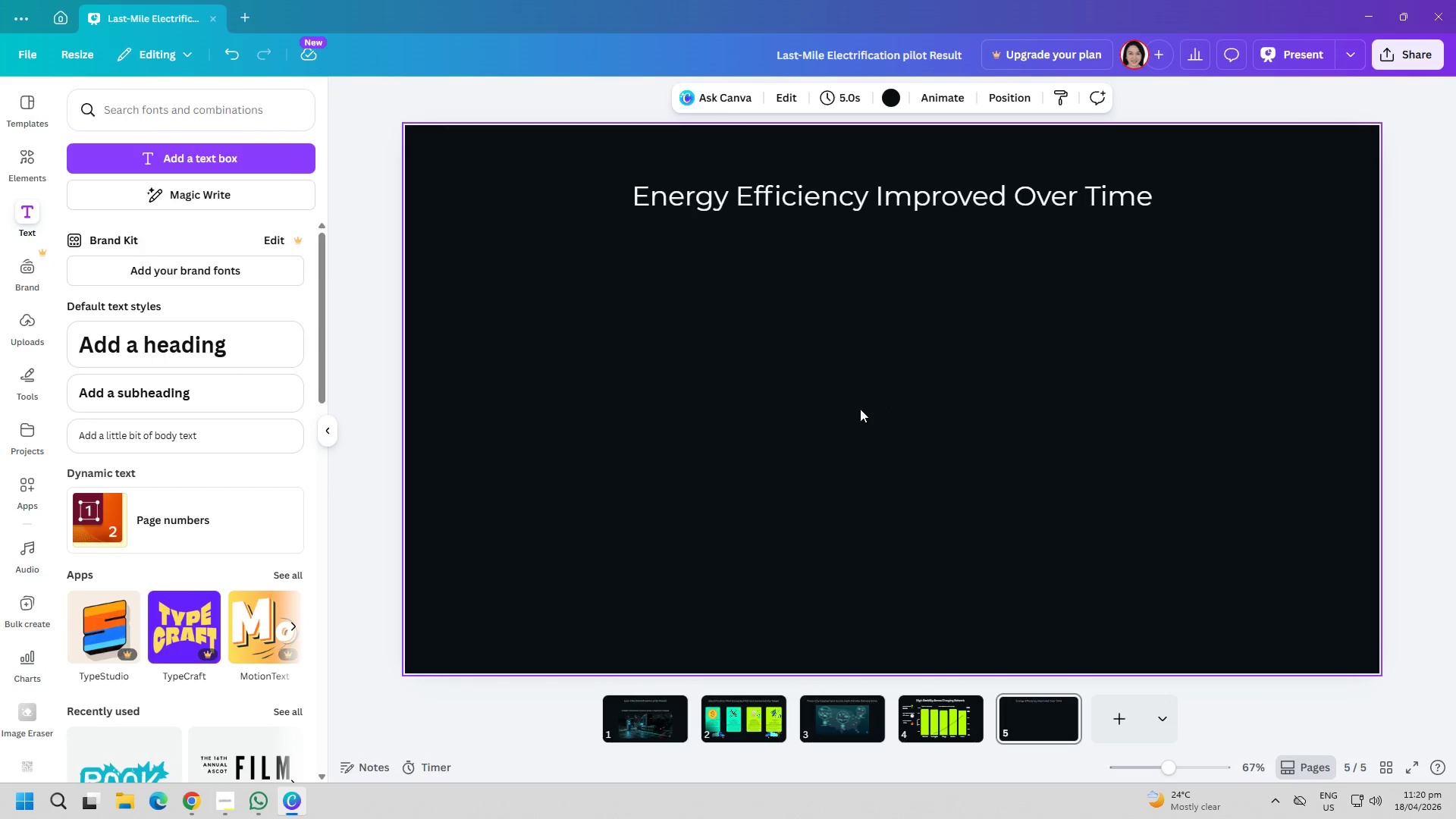 
key(Control+ControlLeft)
 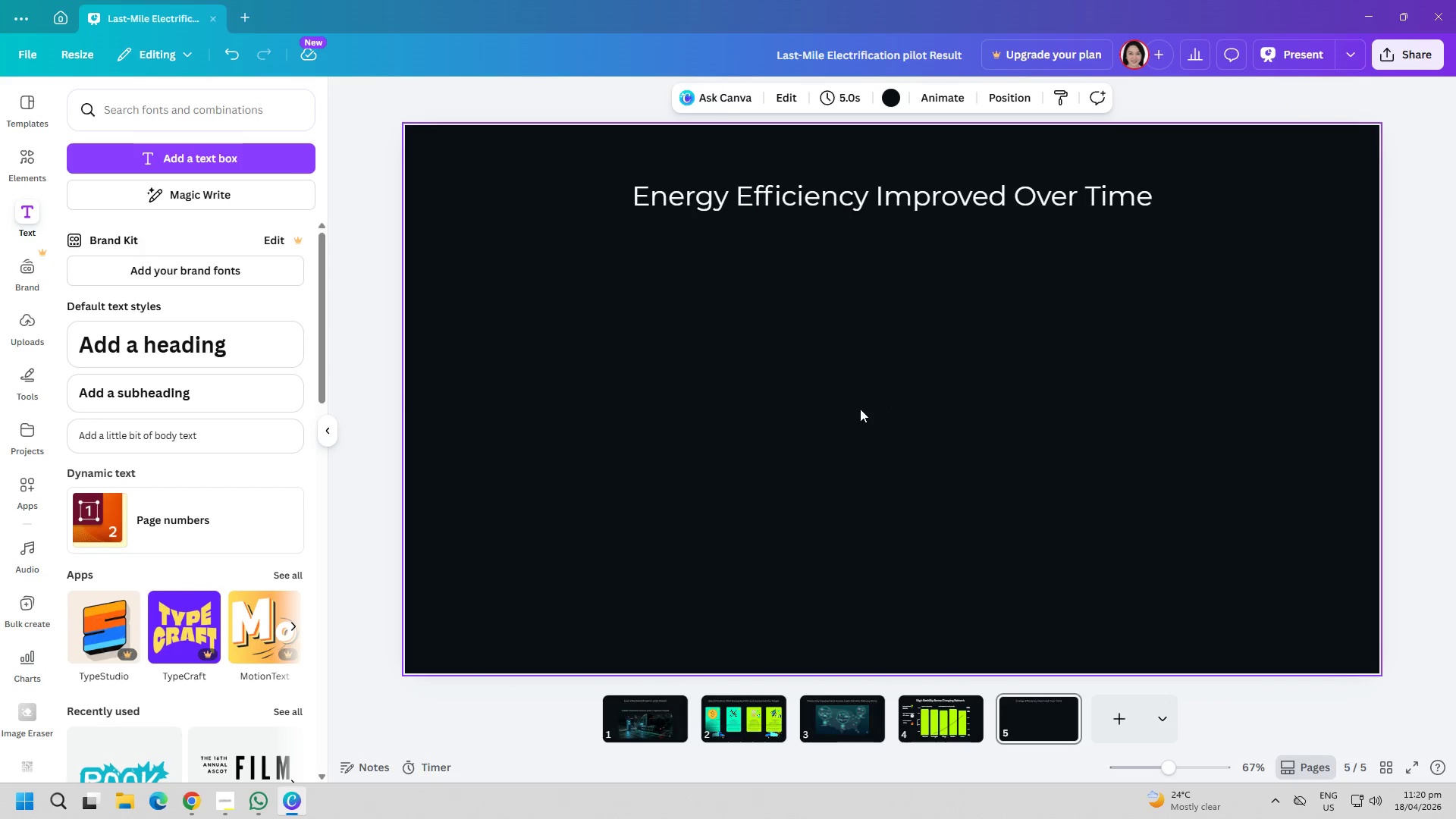 
key(Control+V)
 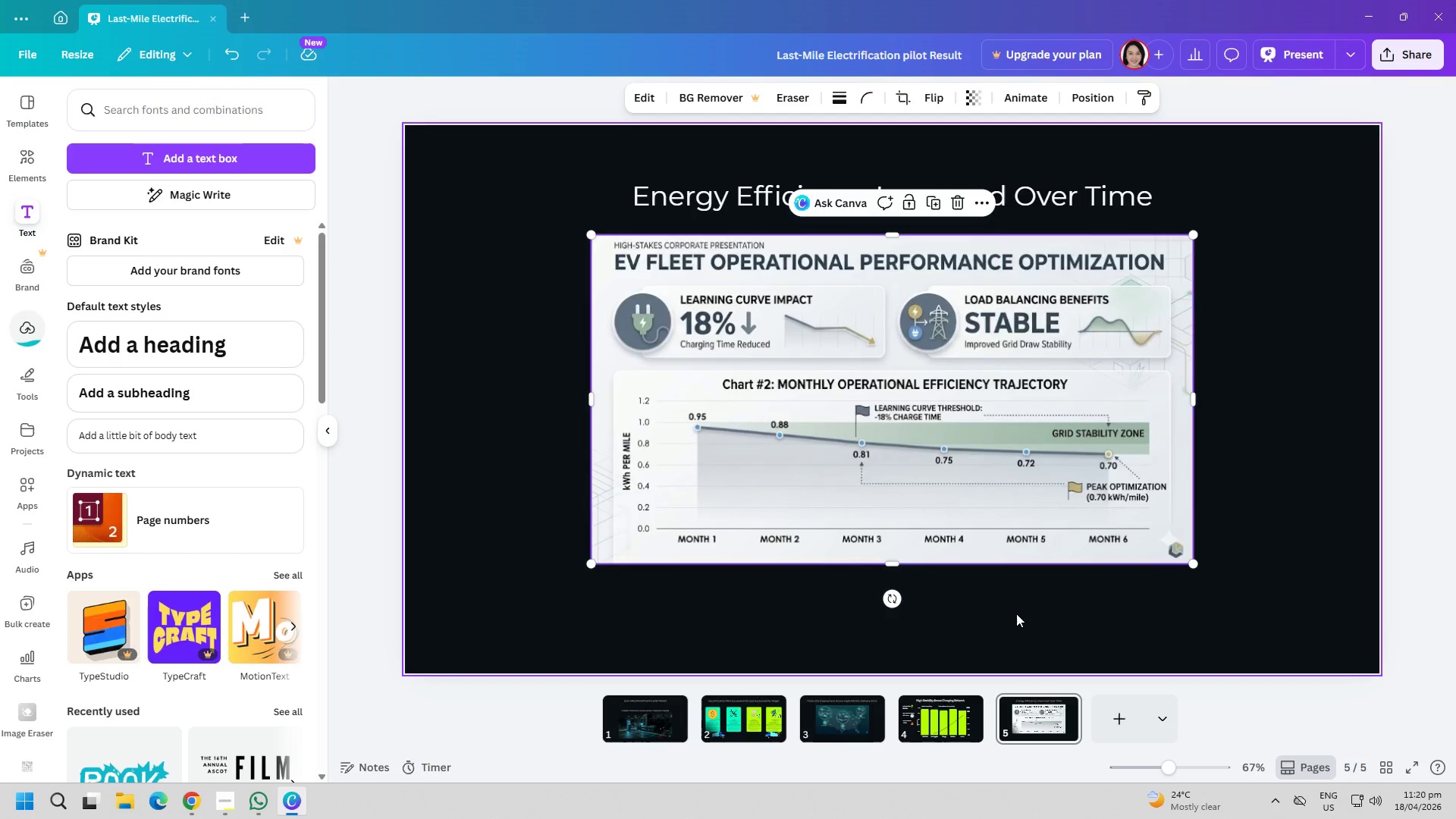 
left_click_drag(start_coordinate=[981, 478], to_coordinate=[997, 478])
 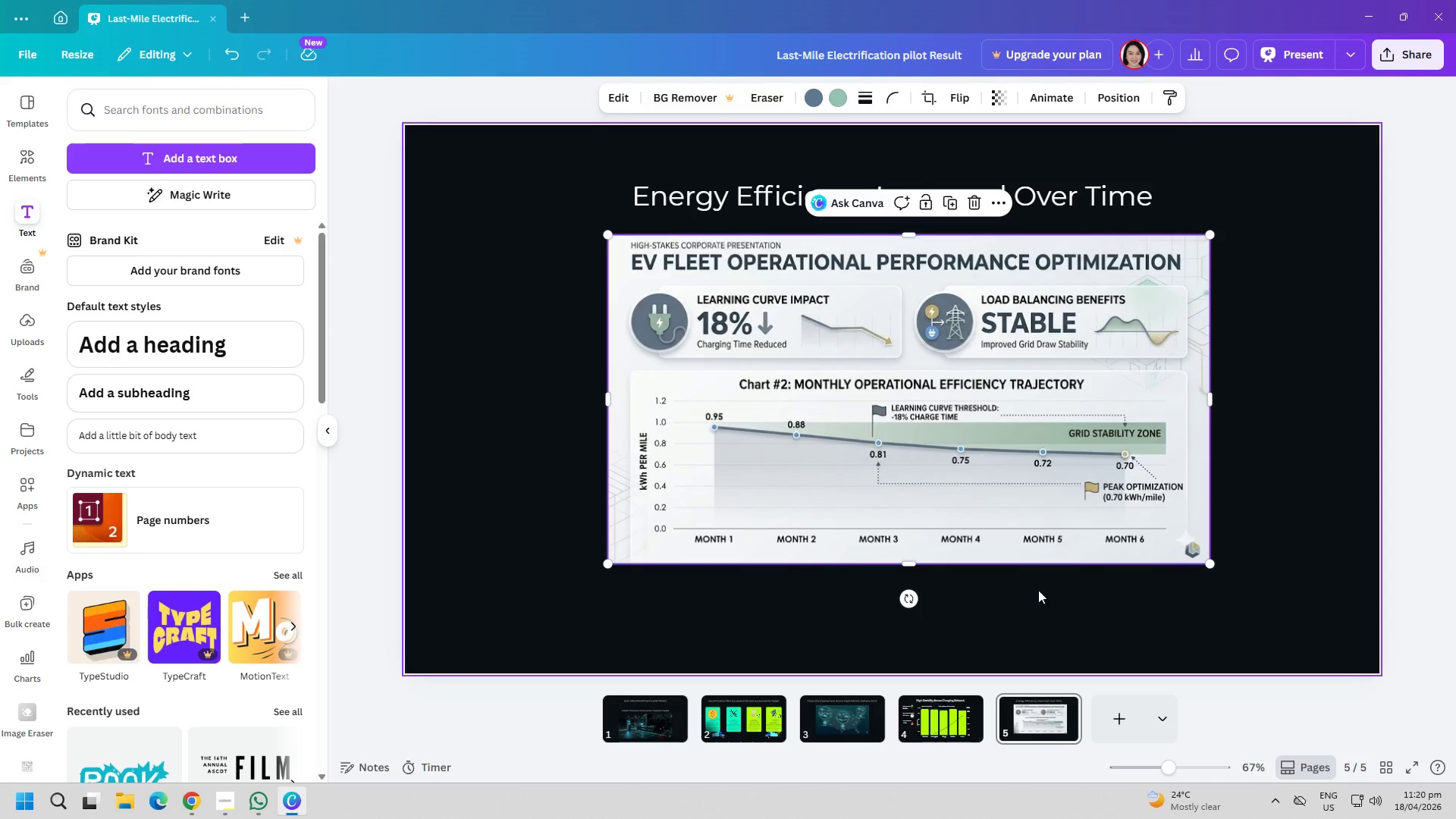 
left_click([1043, 592])
 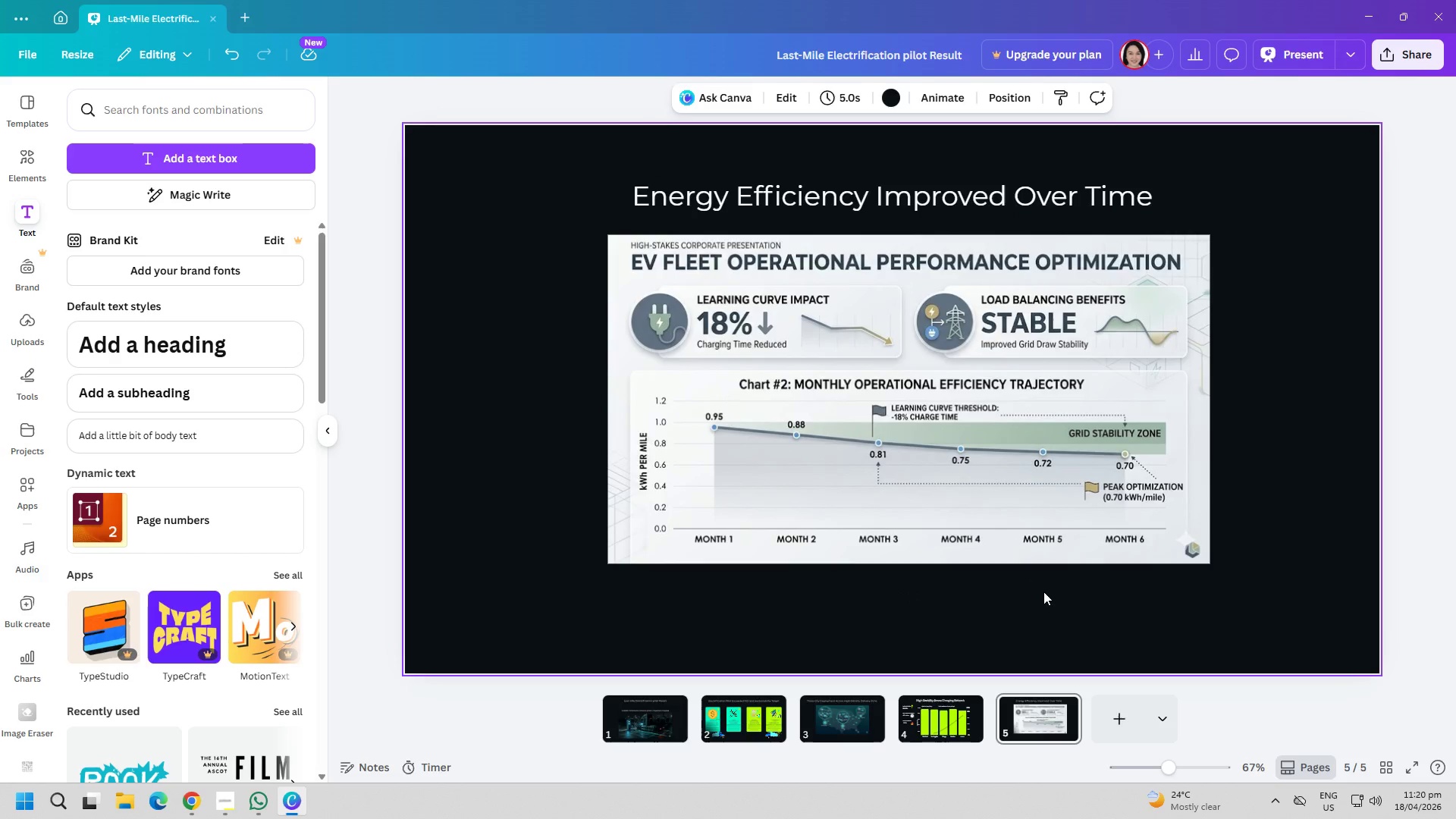 
wait(6.2)
 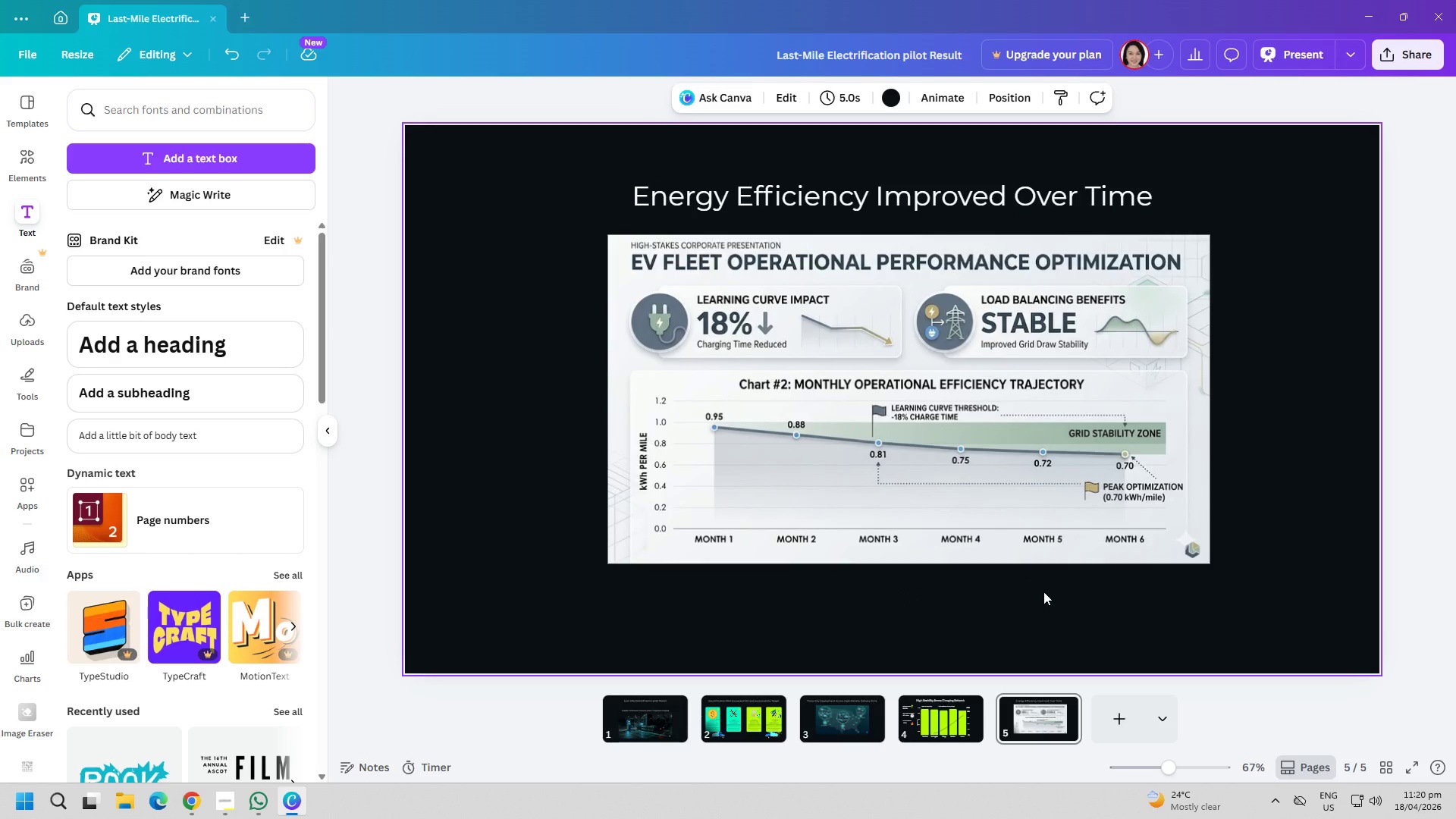 
left_click([1106, 725])
 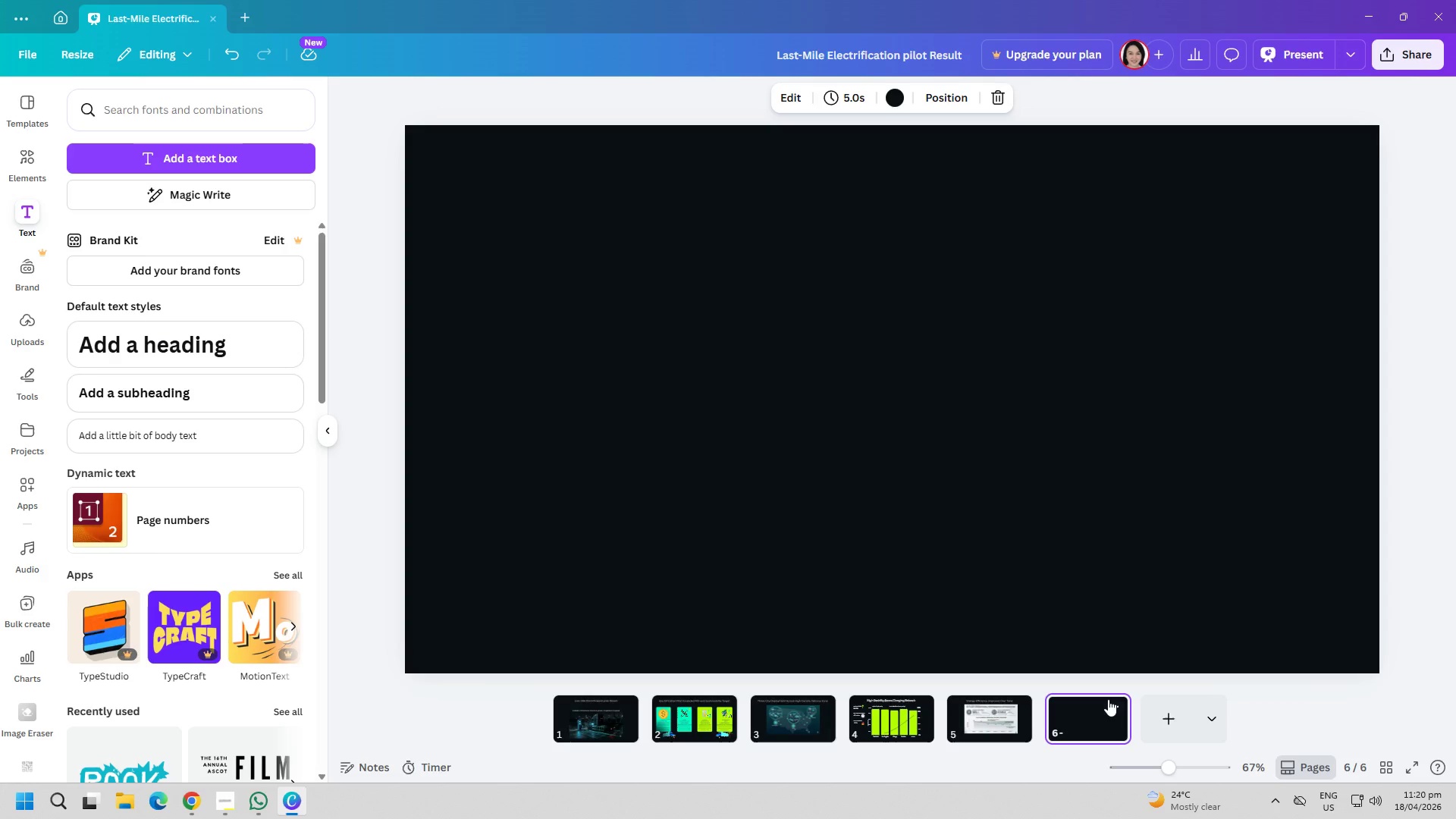 
wait(7.2)
 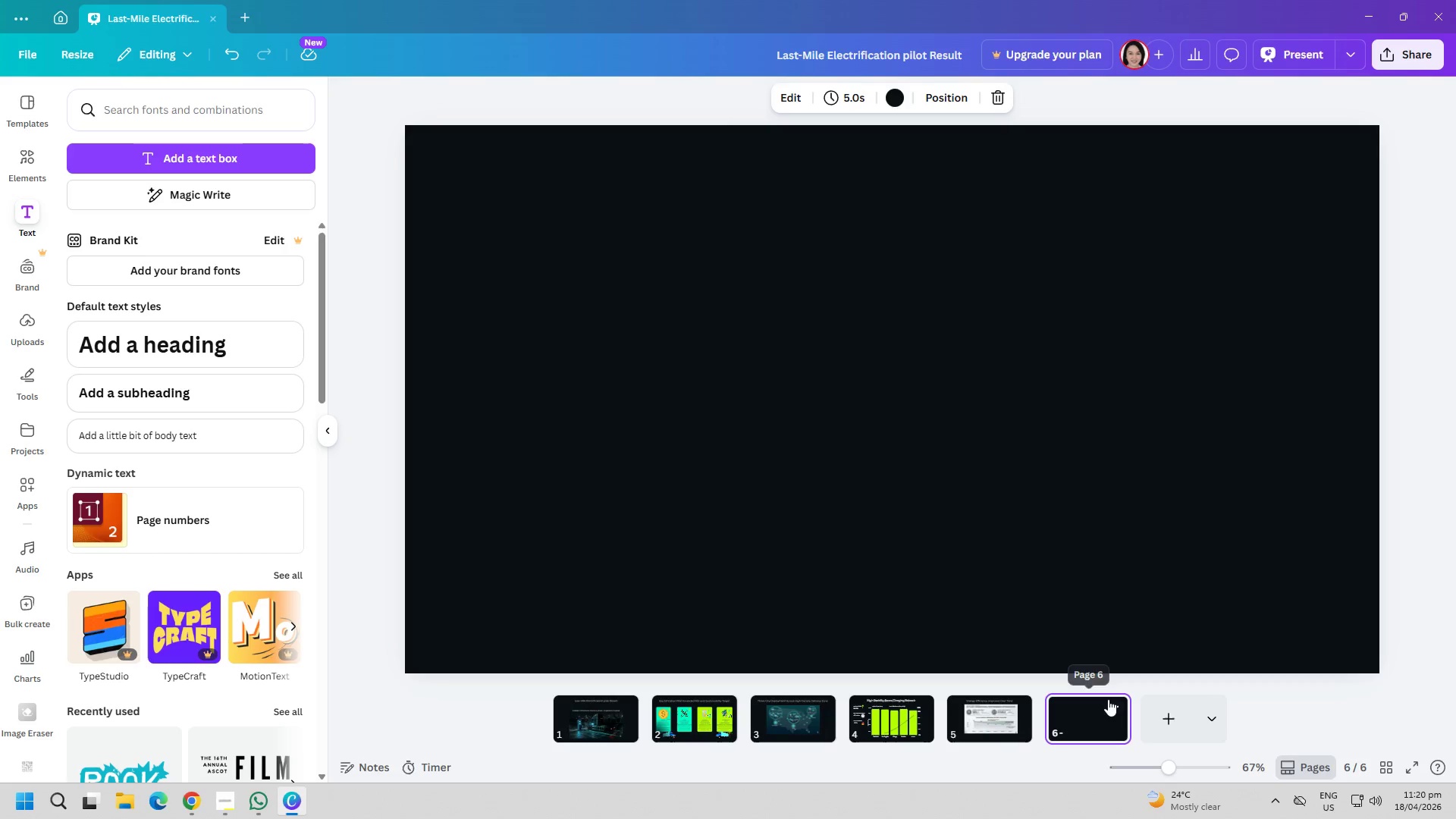 
left_click([970, 699])
 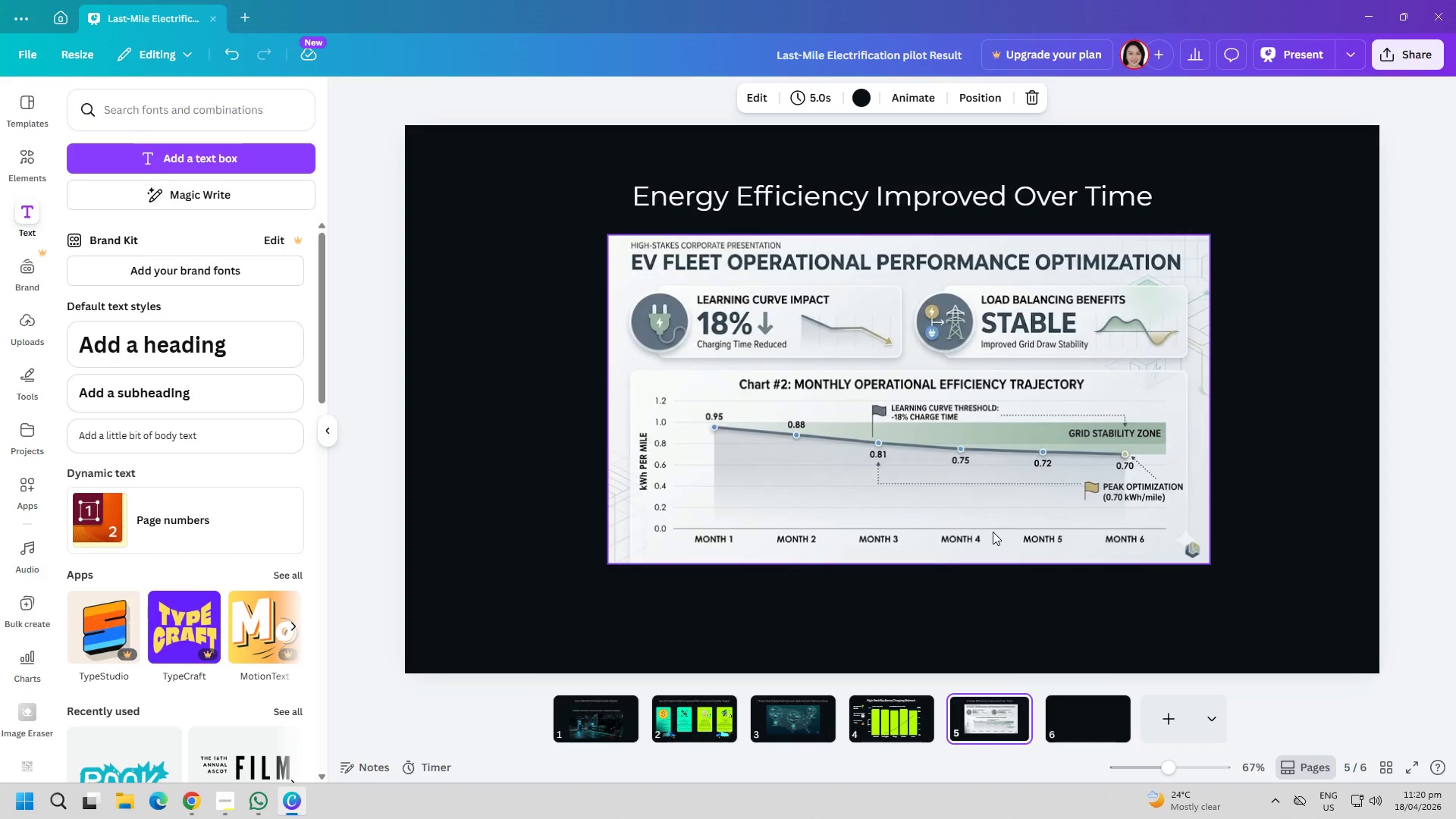 
wait(7.95)
 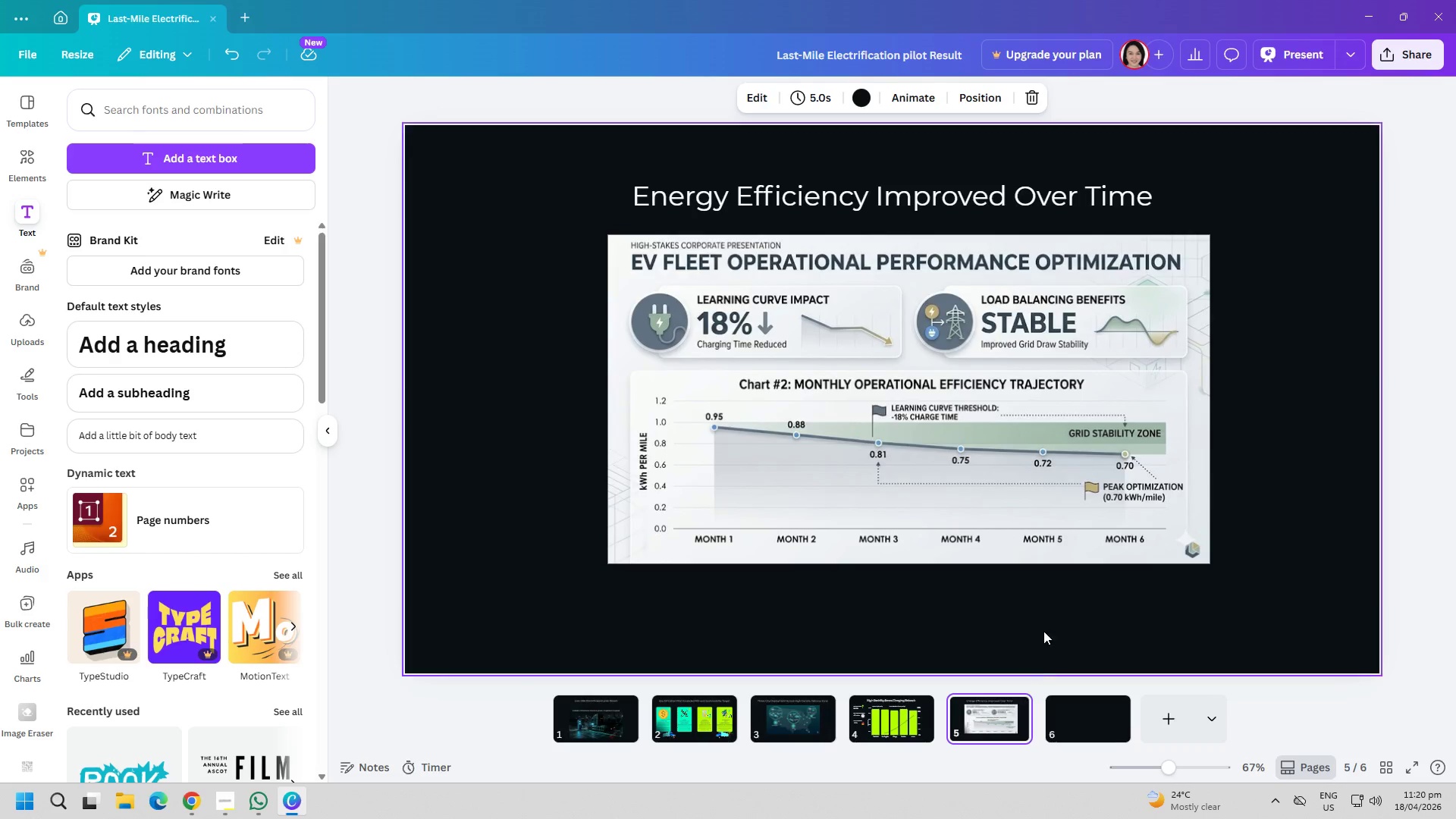 
left_click([1091, 717])
 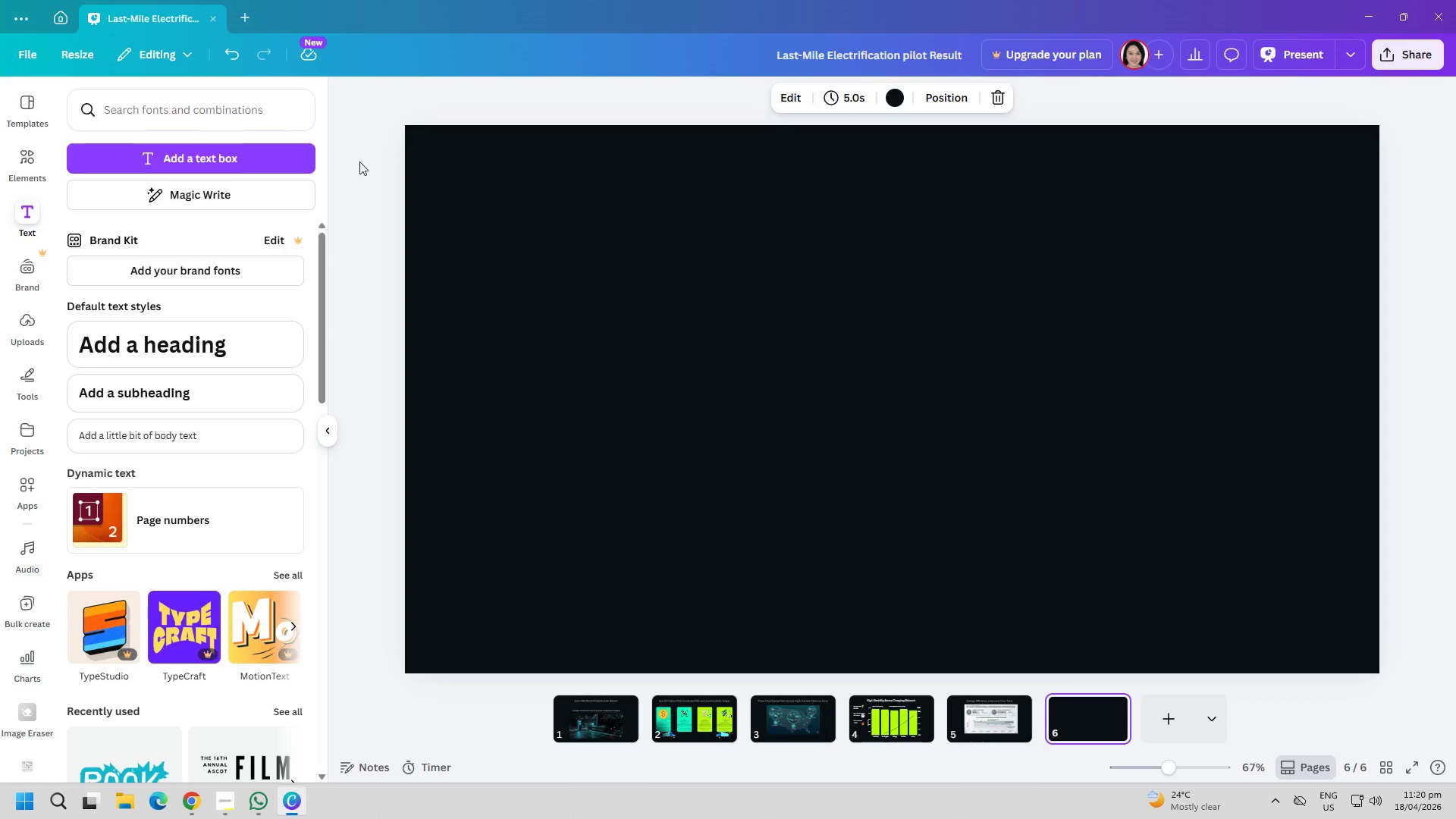 
left_click([256, 145])
 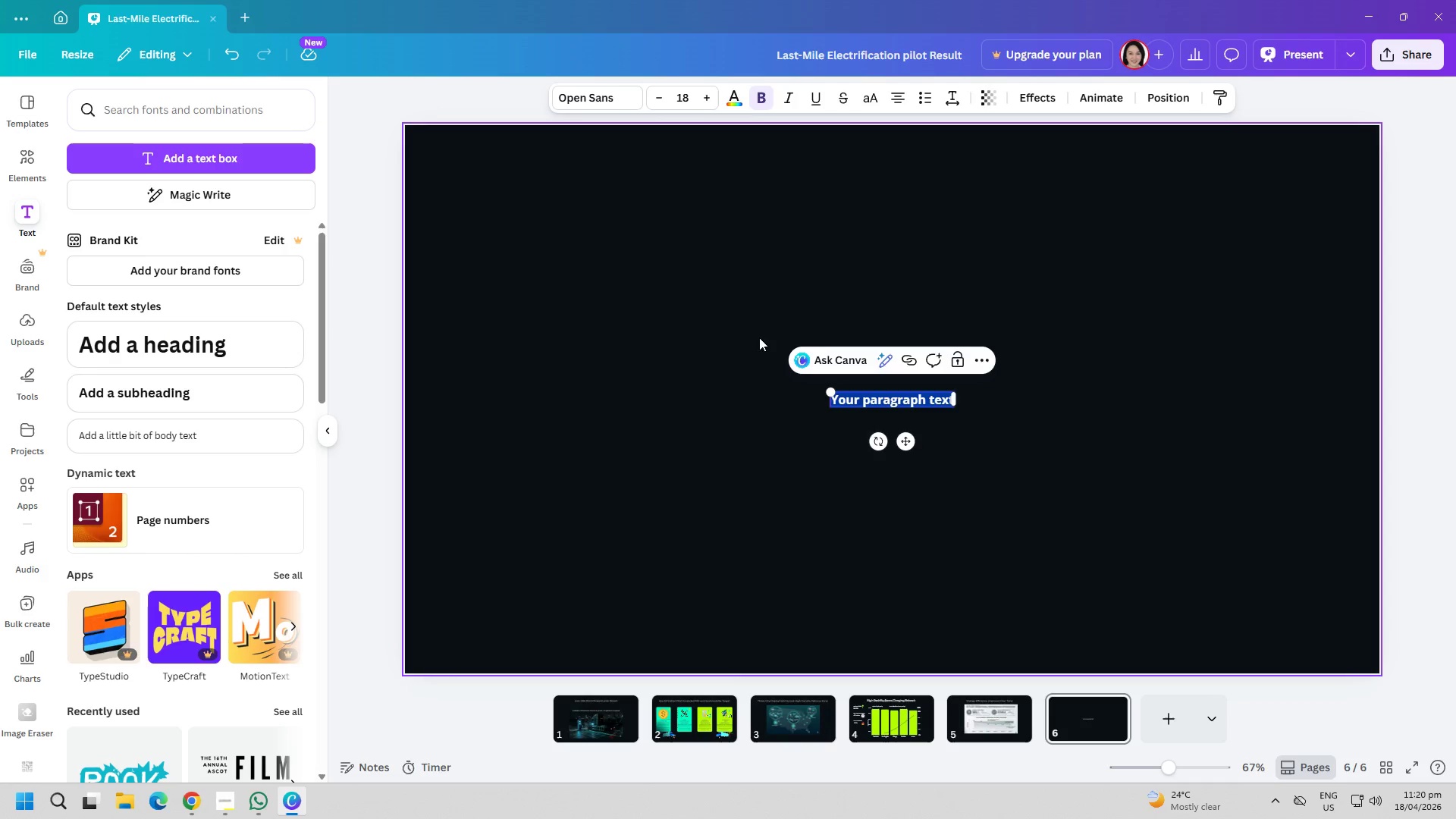 
left_click([689, 102])
 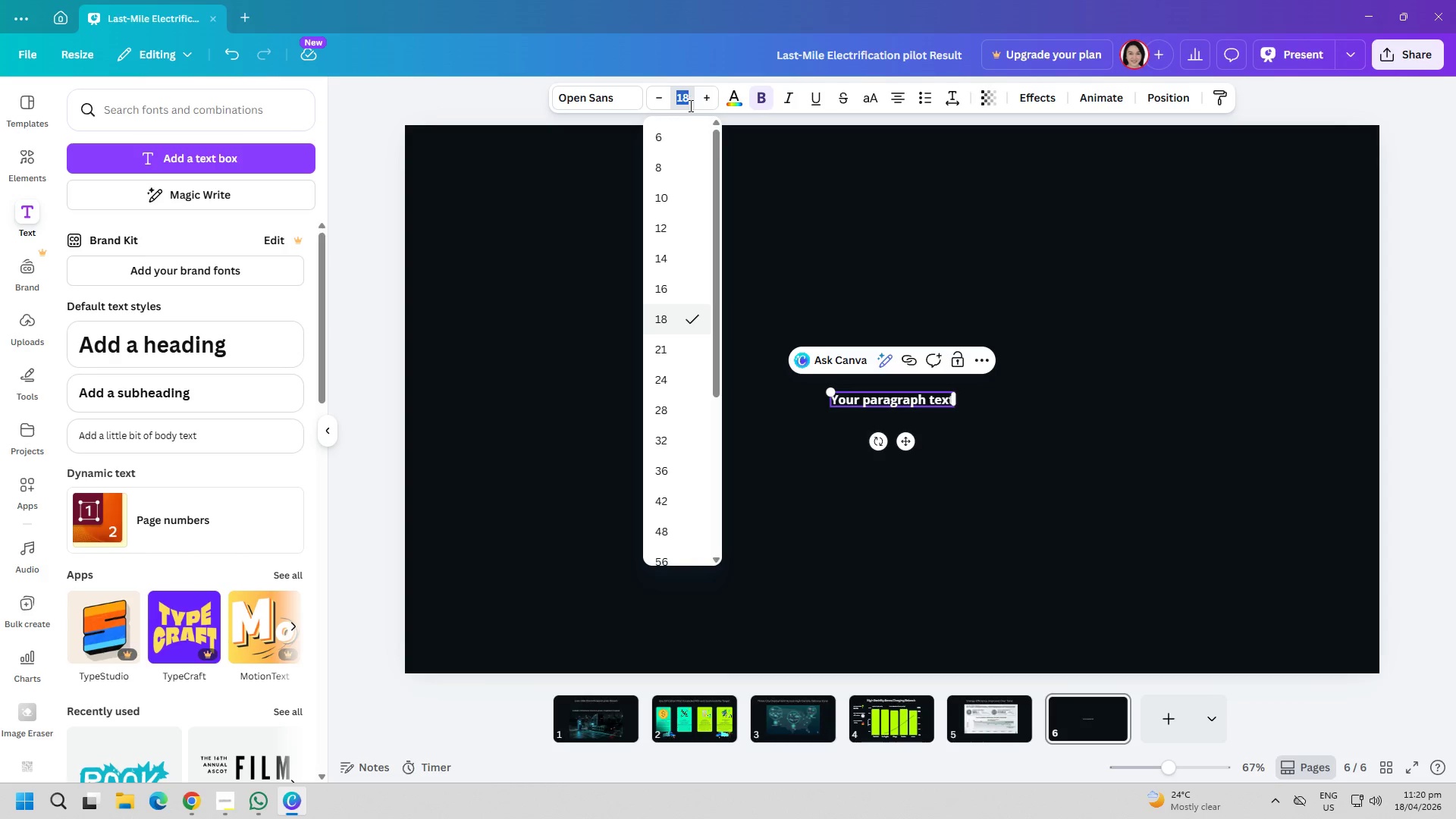 
type(40)
 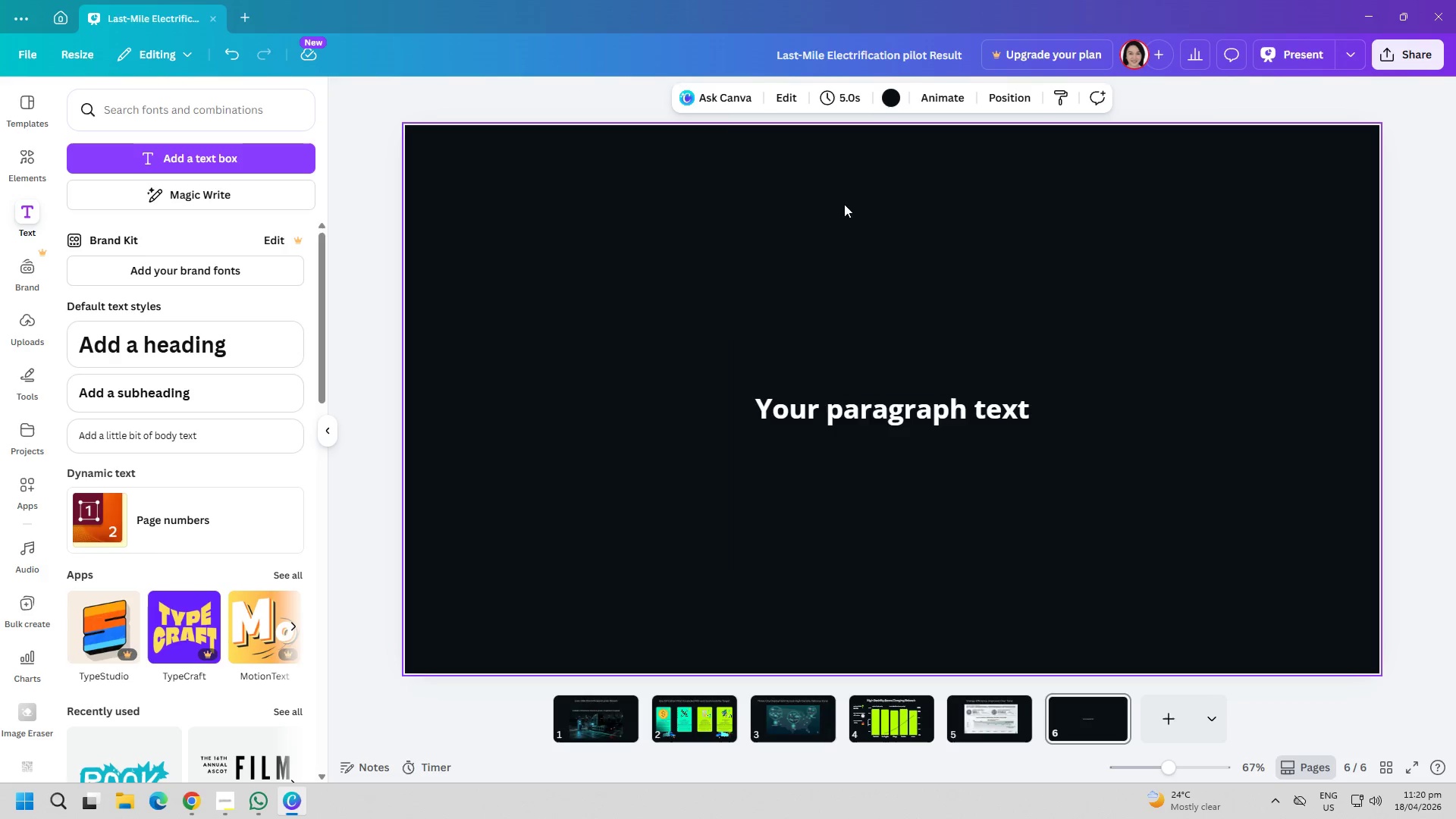 
double_click([885, 407])
 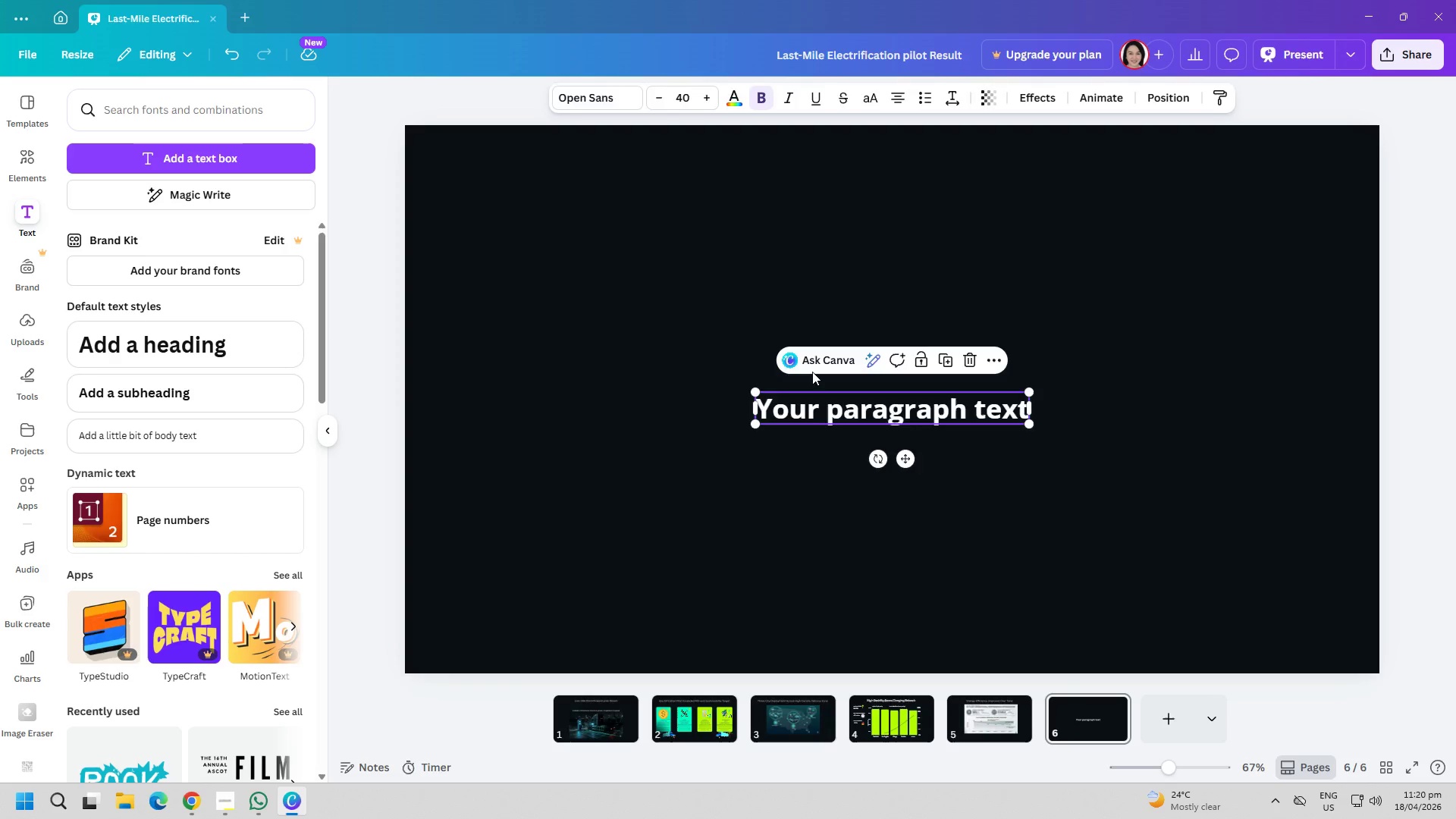 
key(Delete)
 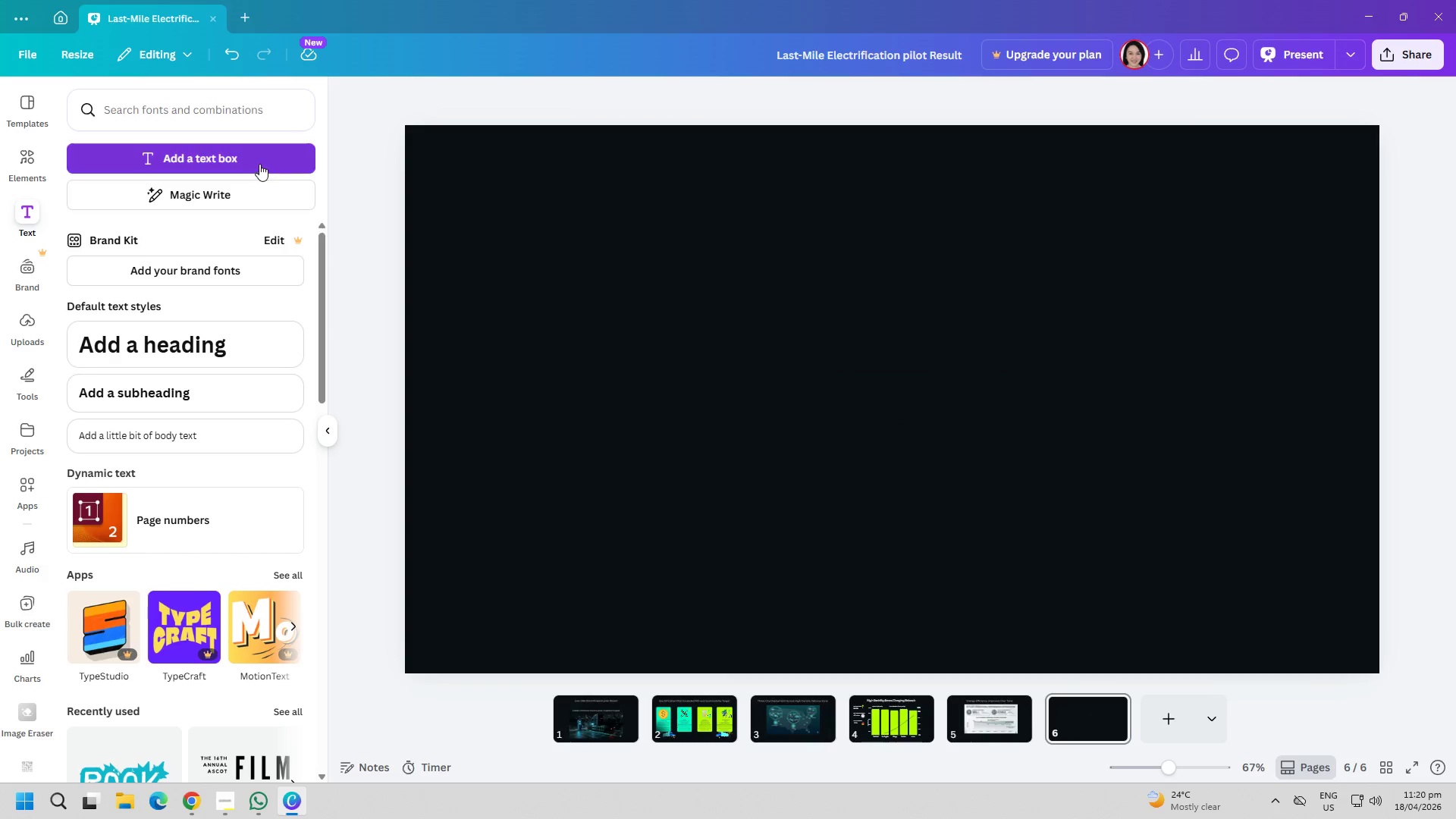 
left_click([259, 164])
 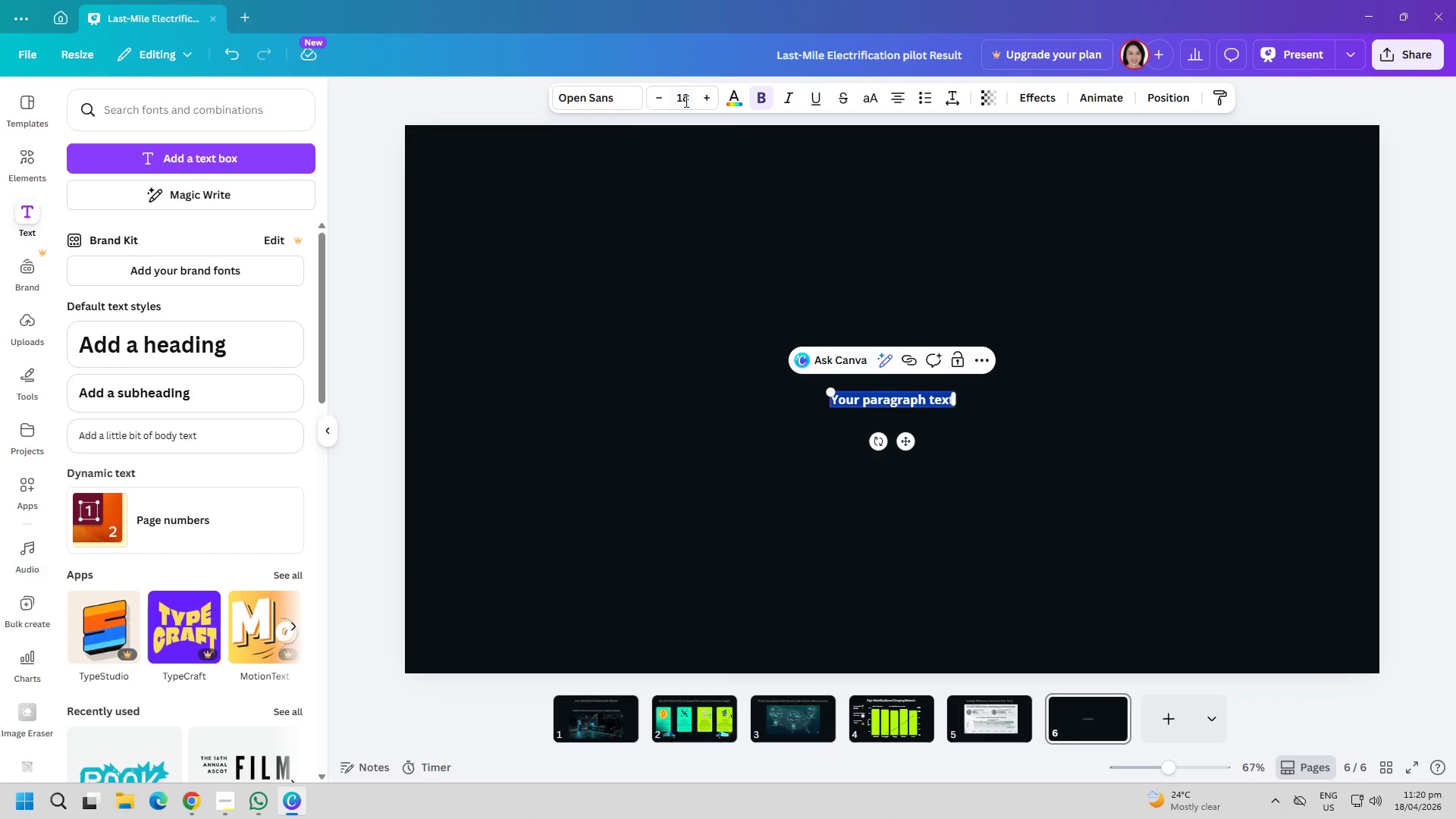 
double_click([689, 99])
 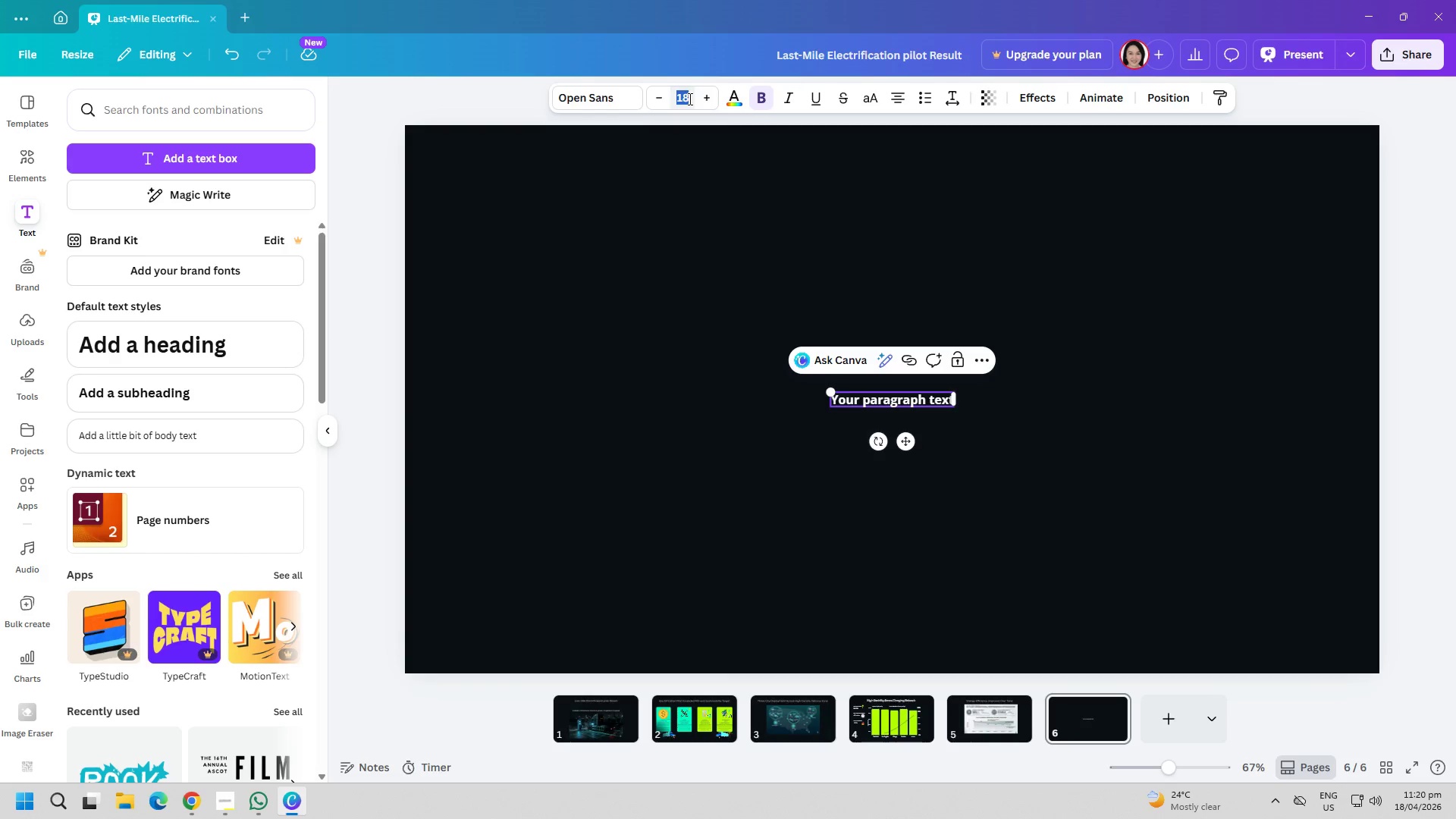 
type(40)
 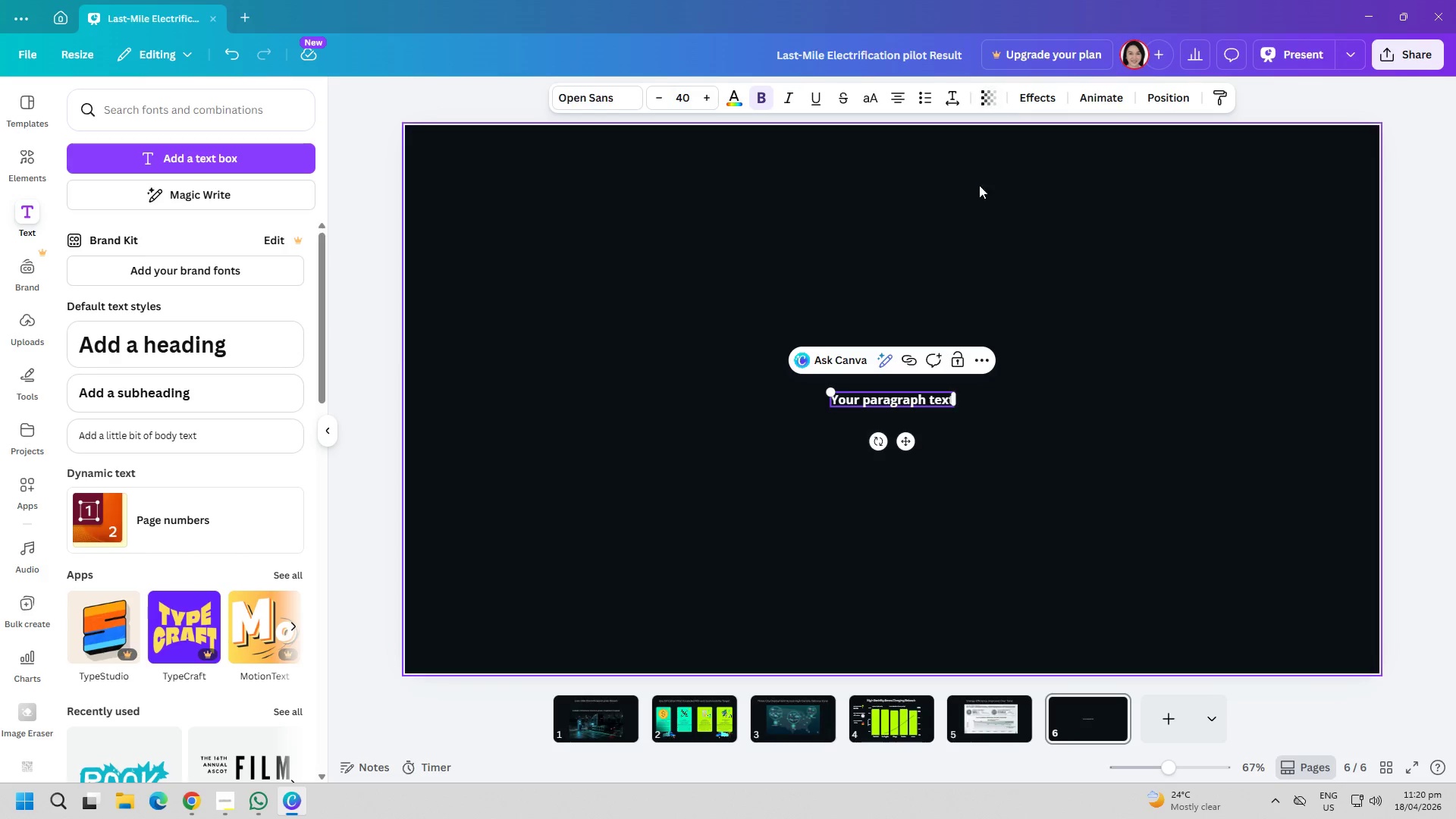 
left_click([964, 216])
 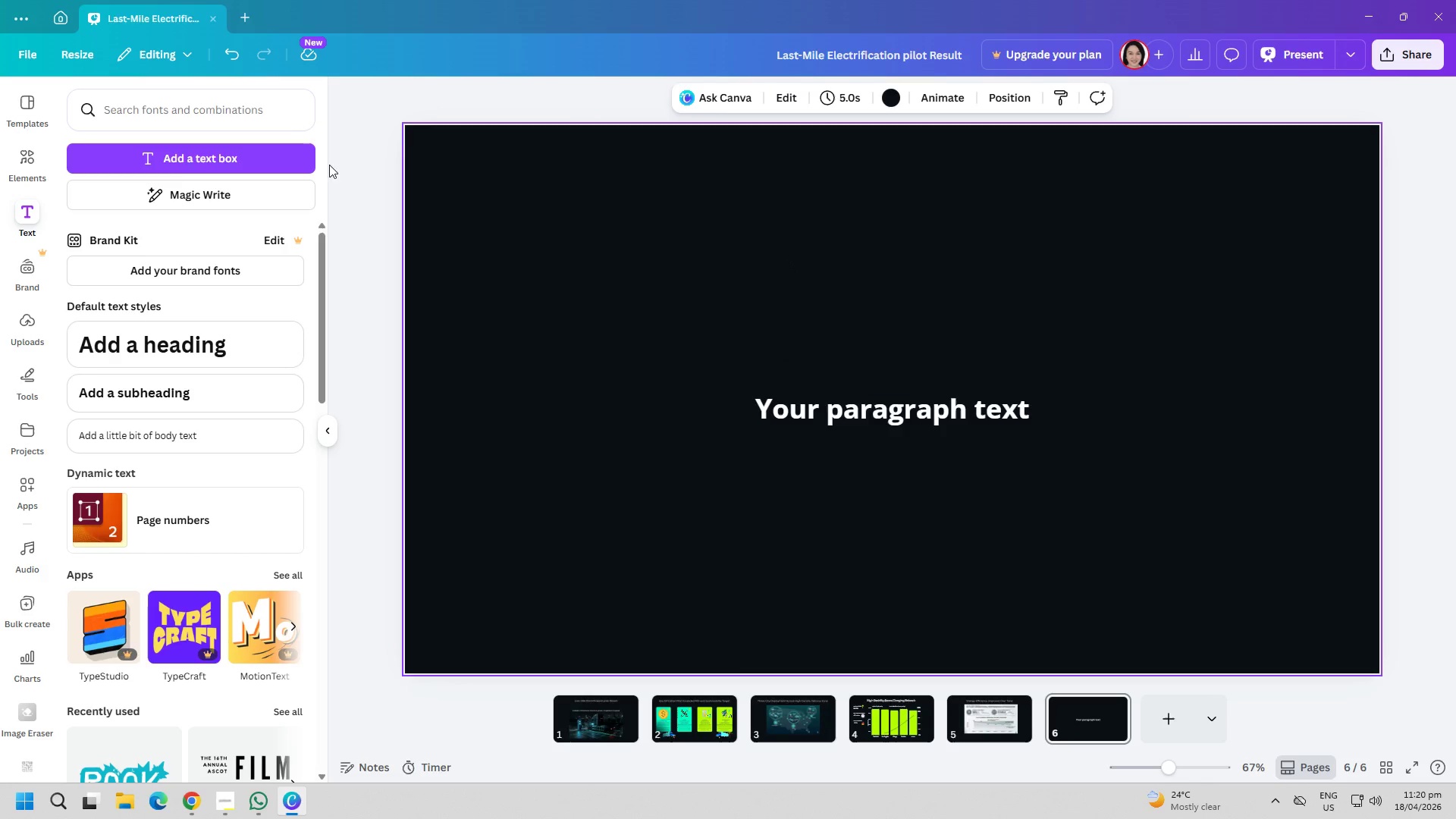 
left_click([185, 155])
 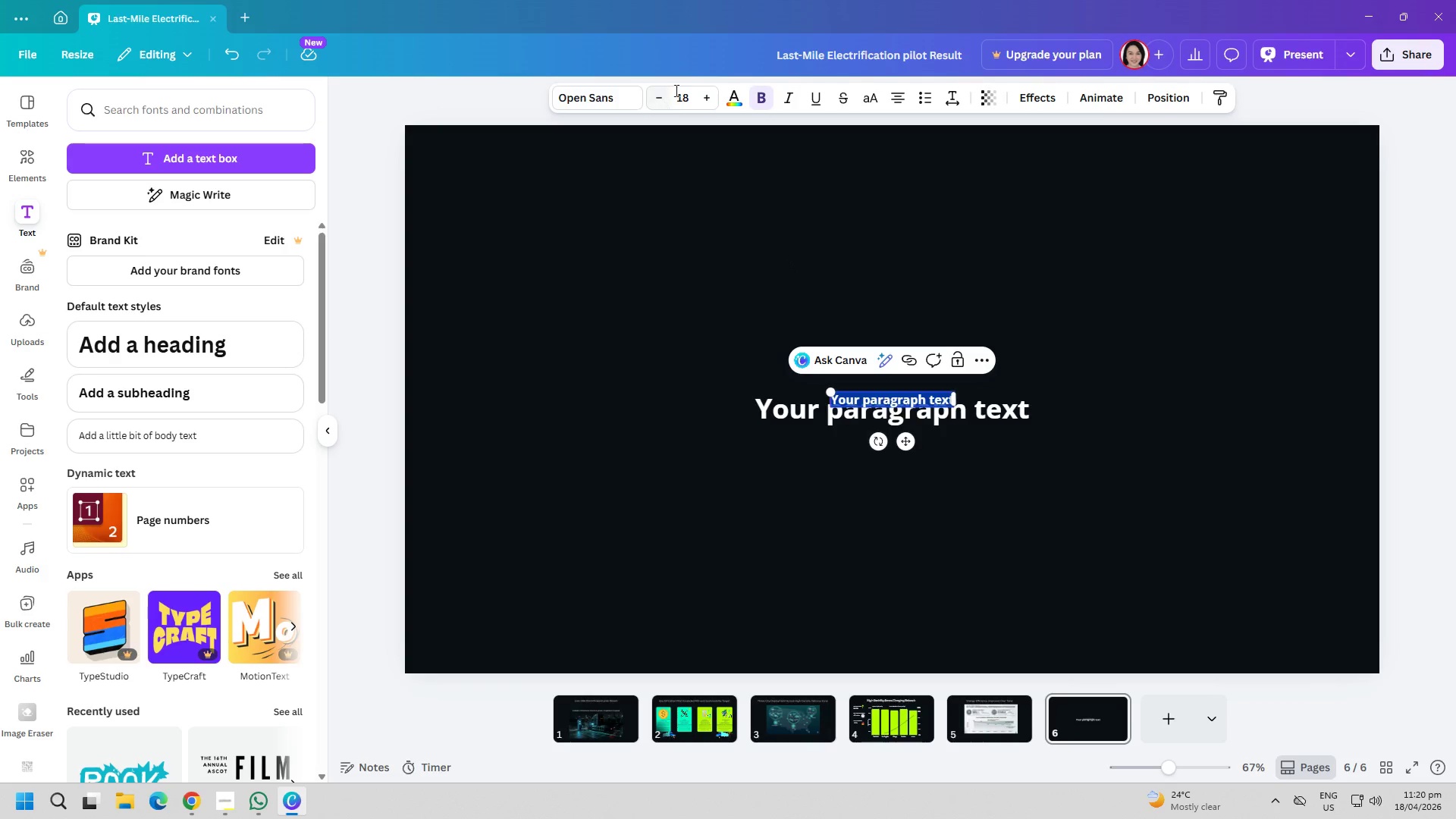 
type(40)
 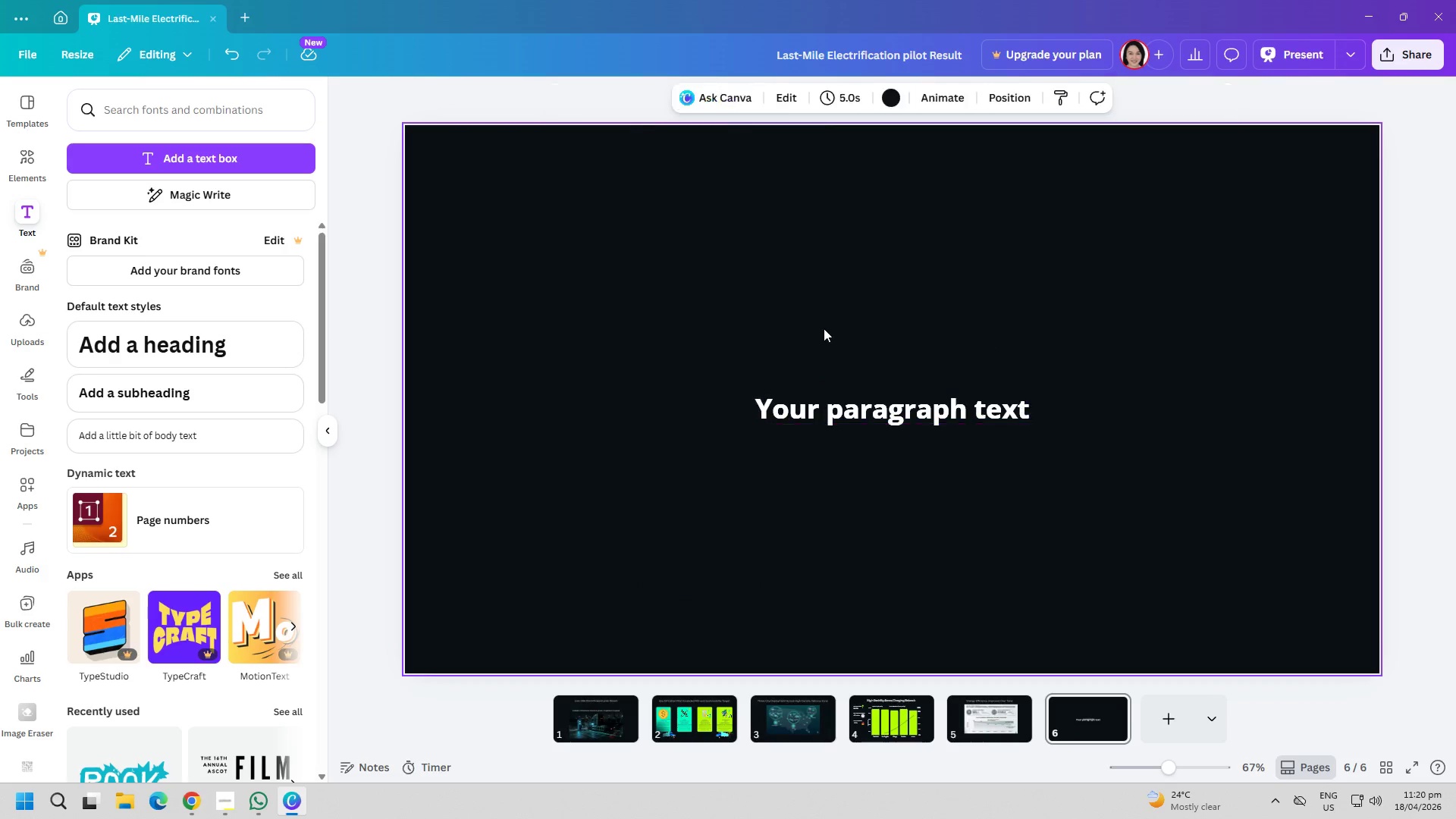 
double_click([849, 406])
 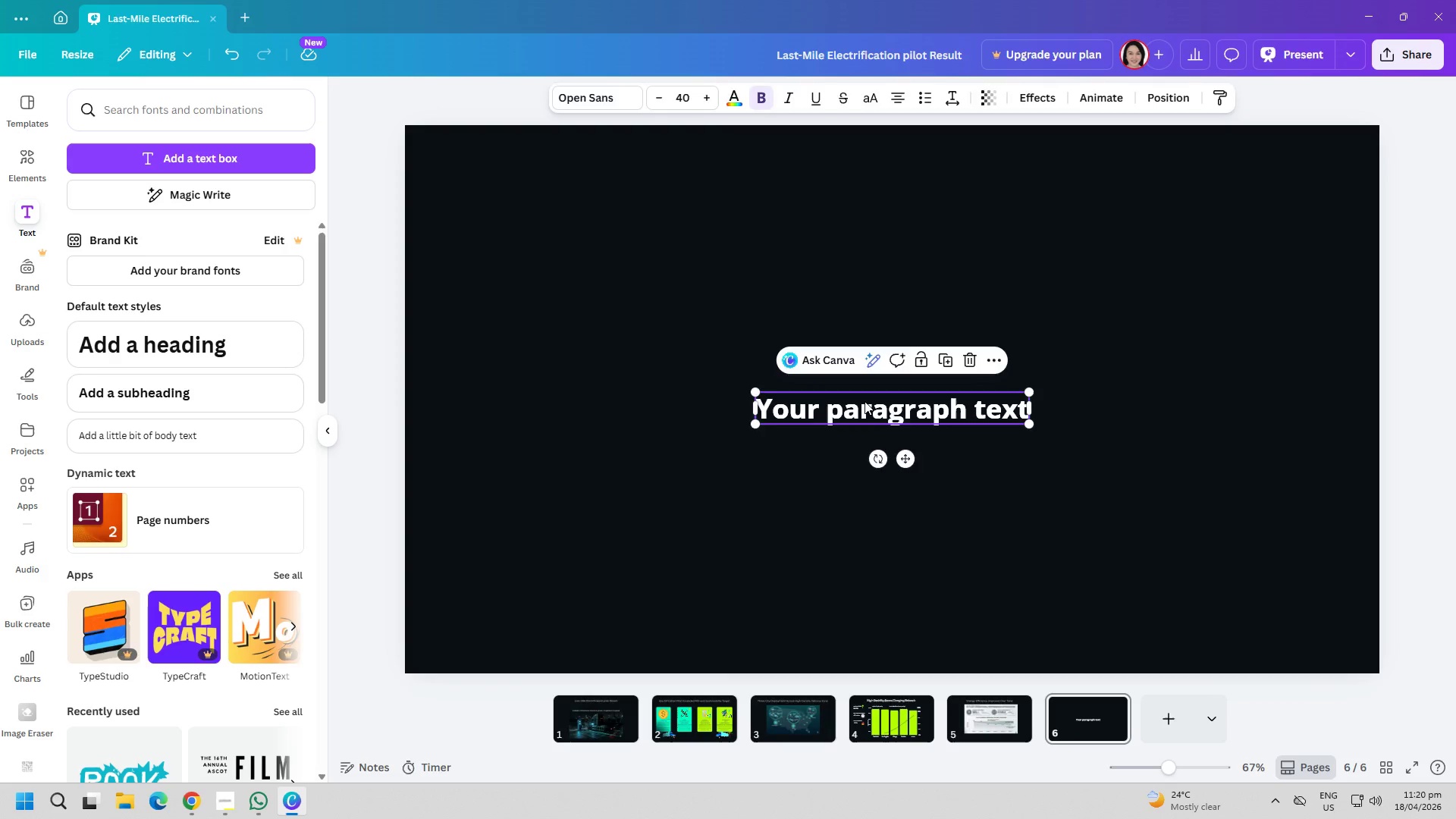 
key(Delete)
 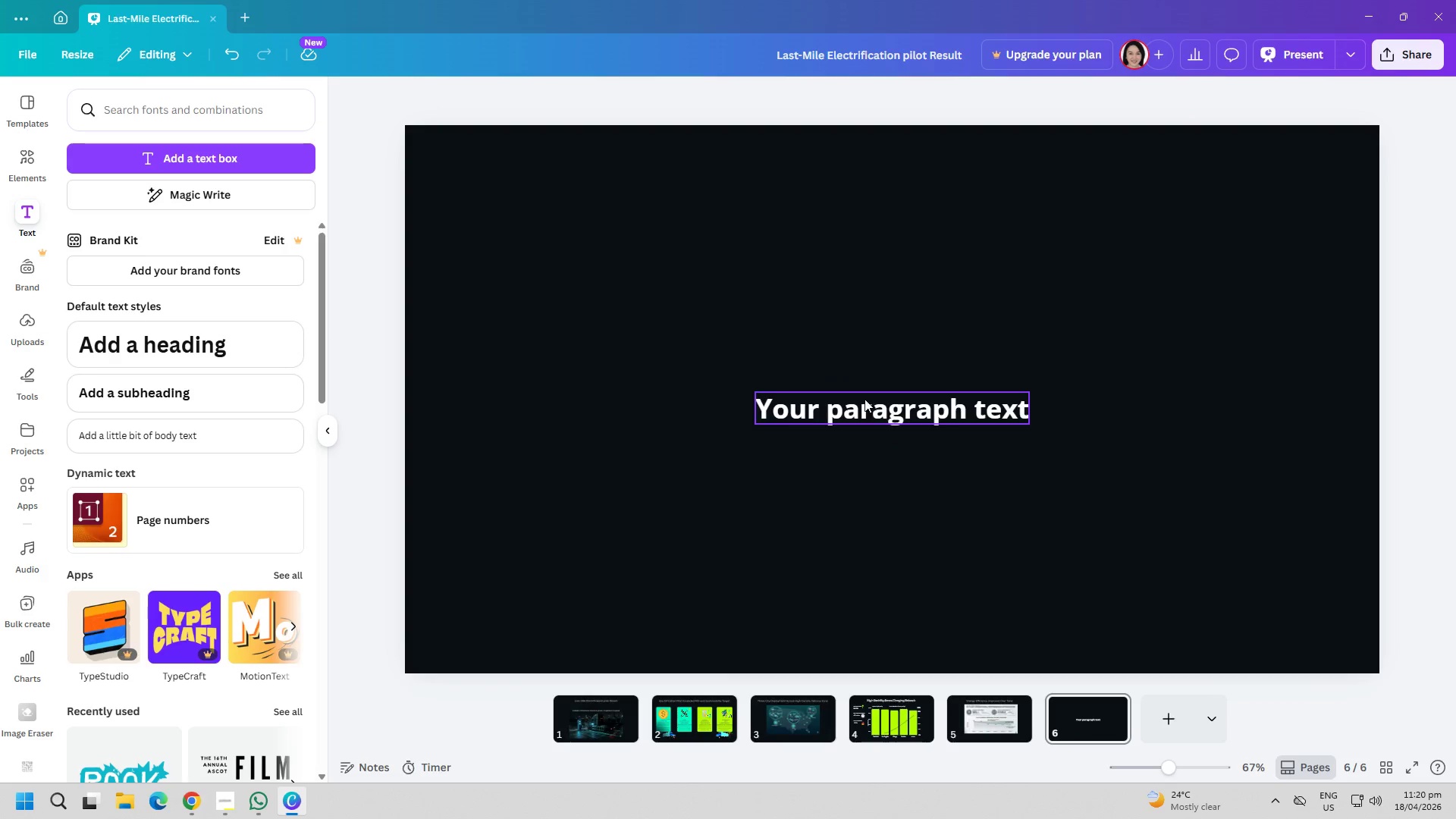 
left_click([864, 399])
 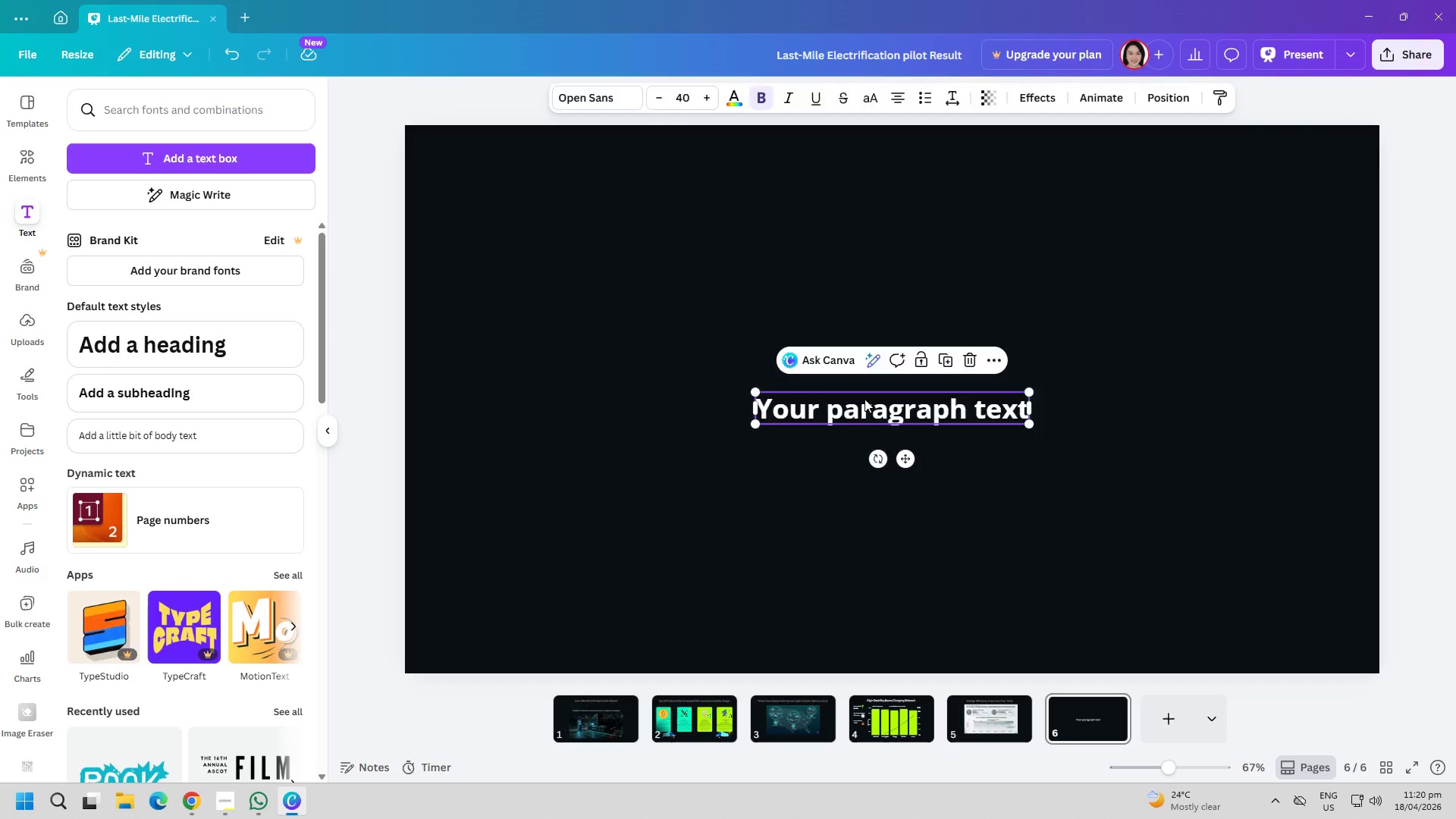 
key(Delete)
 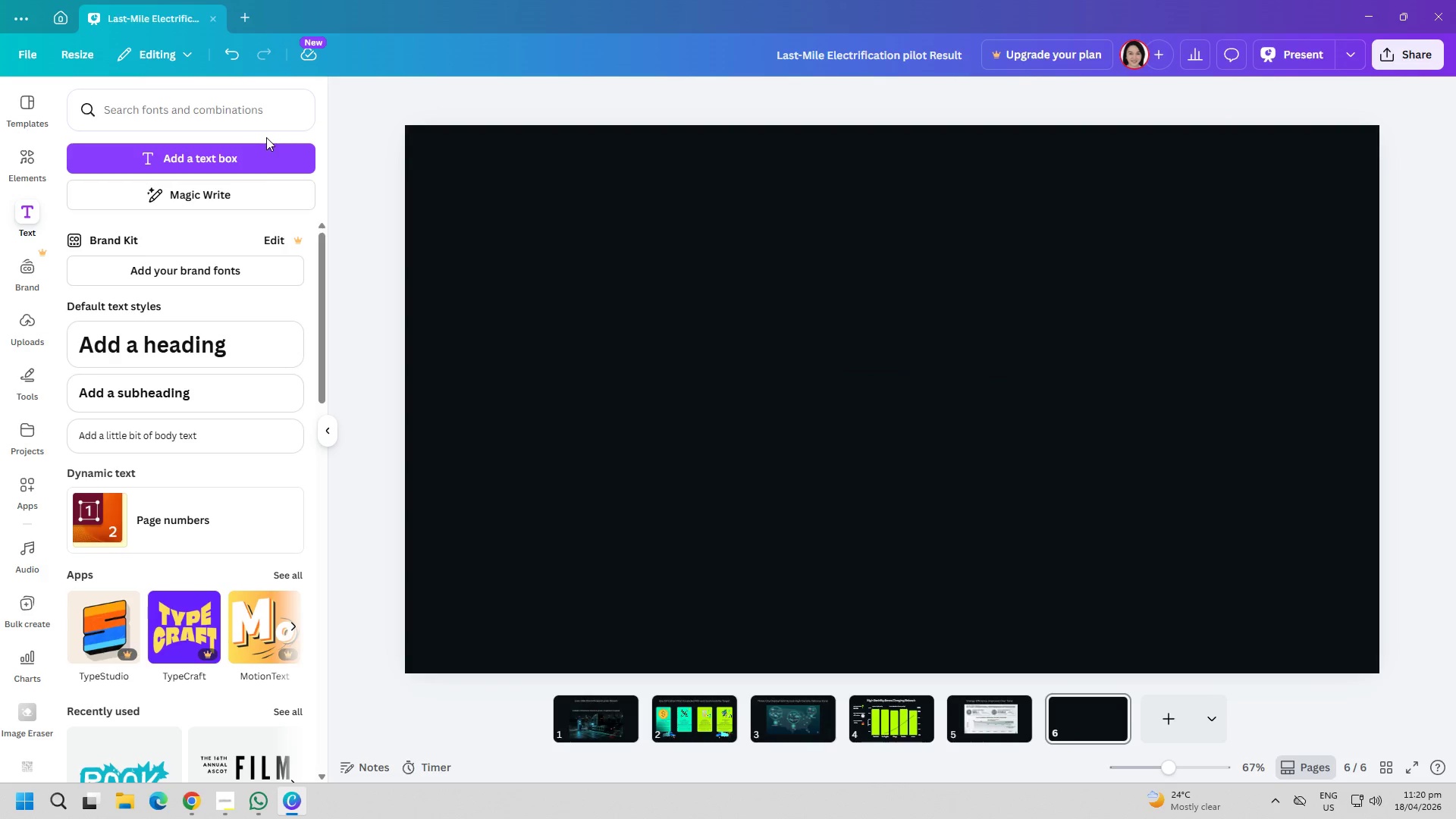 
left_click([262, 168])
 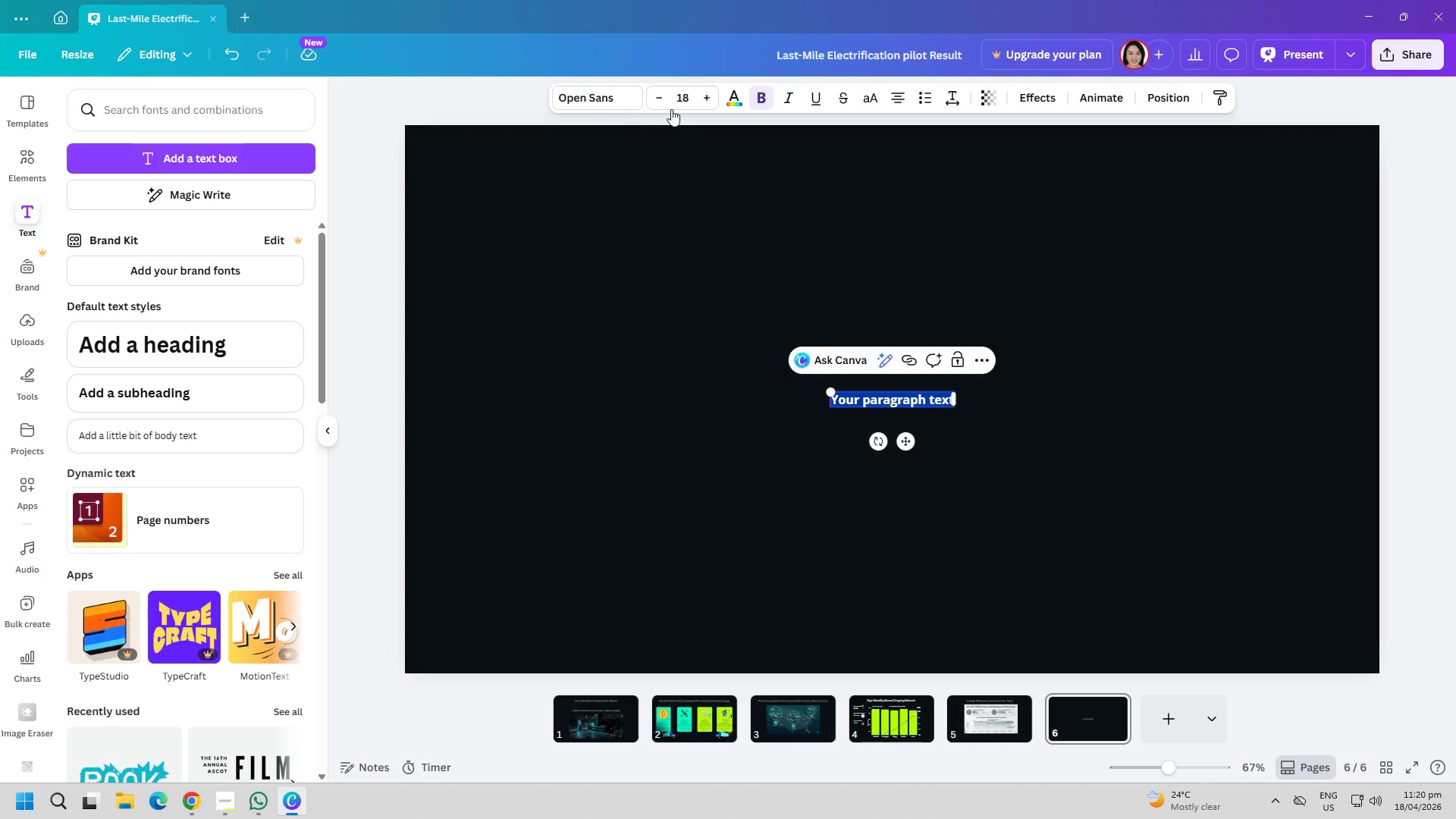 
double_click([709, 99])
 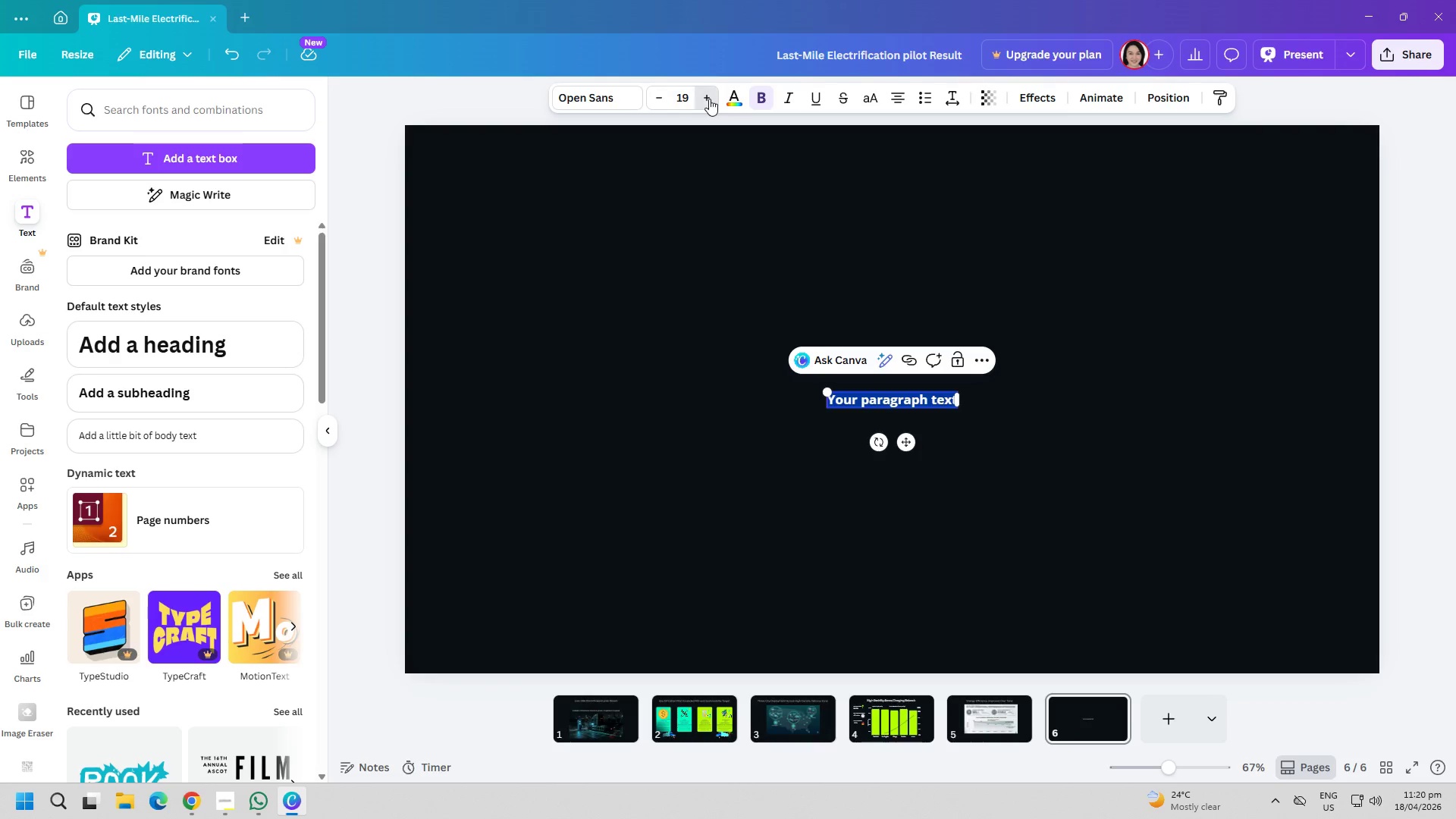 
triple_click([709, 99])
 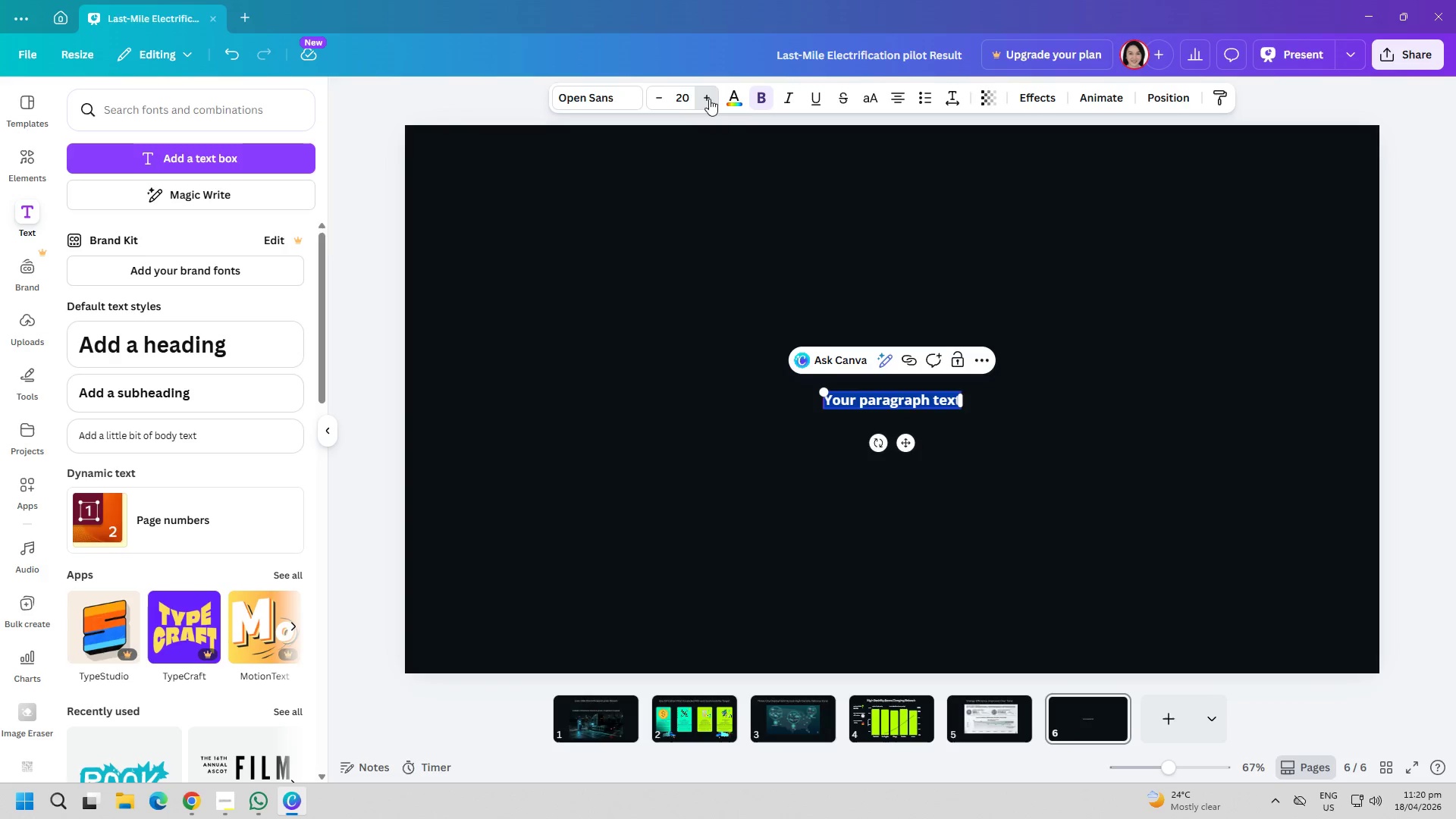 
triple_click([709, 99])
 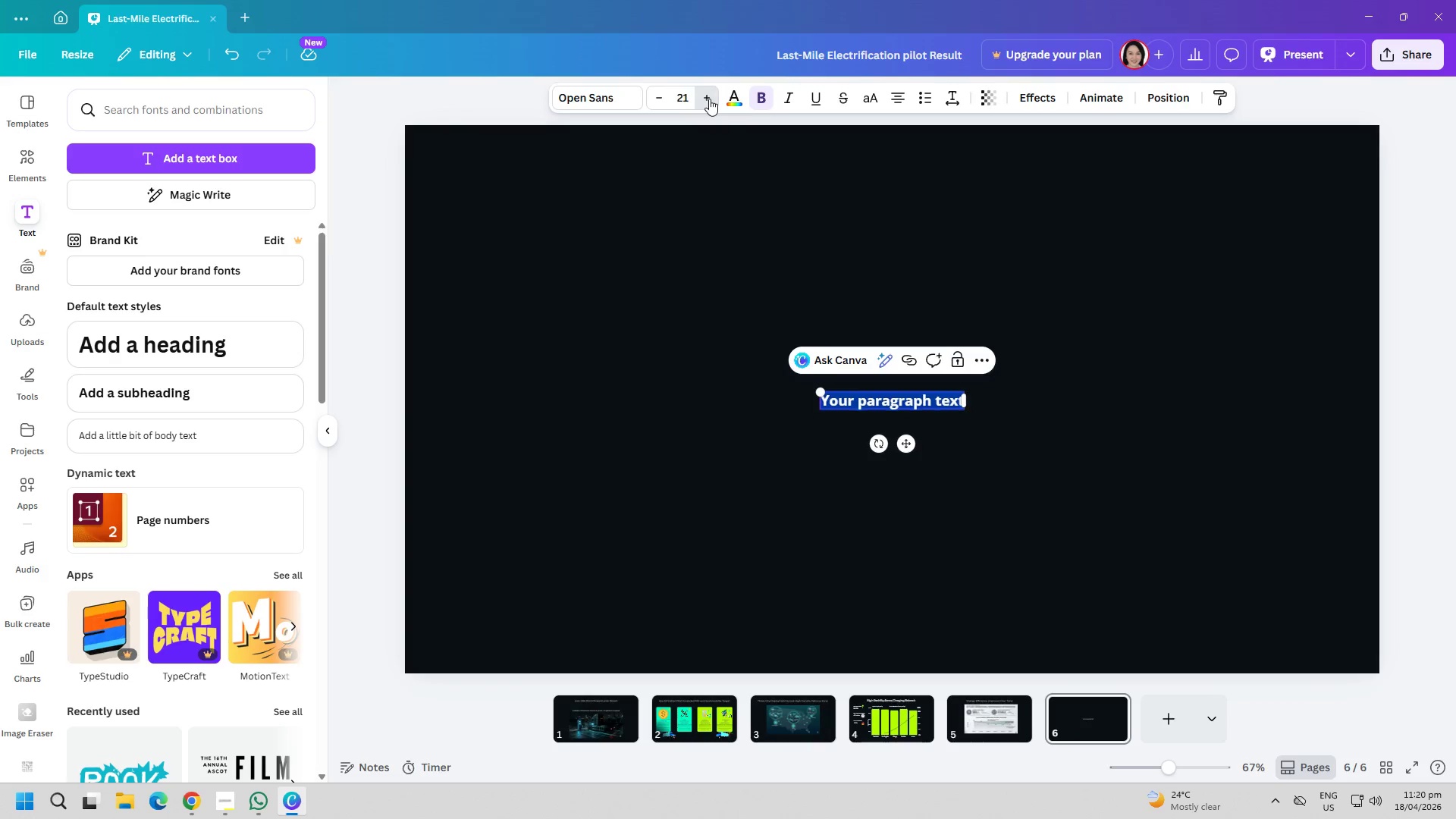 
triple_click([709, 99])
 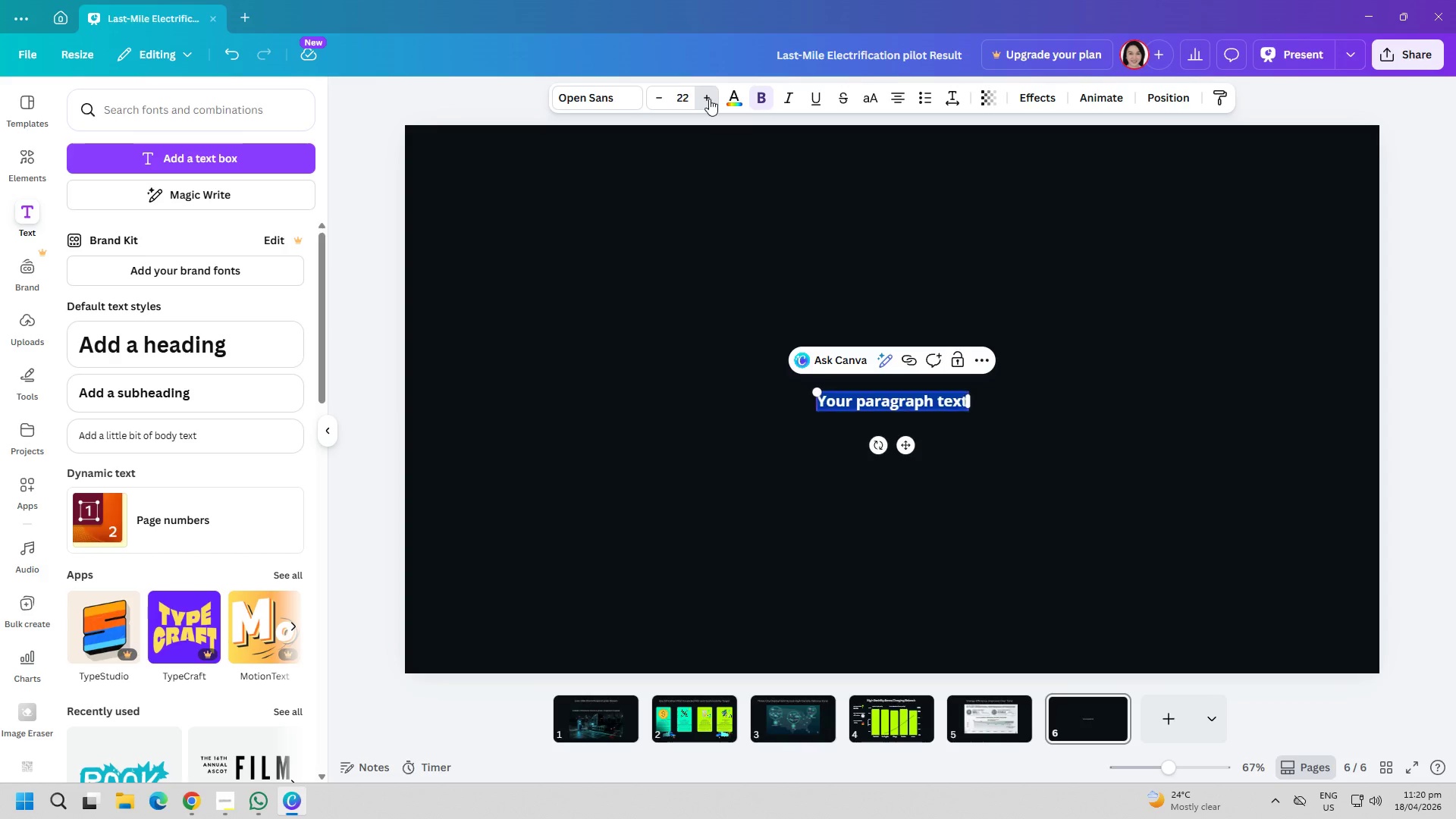 
triple_click([709, 99])
 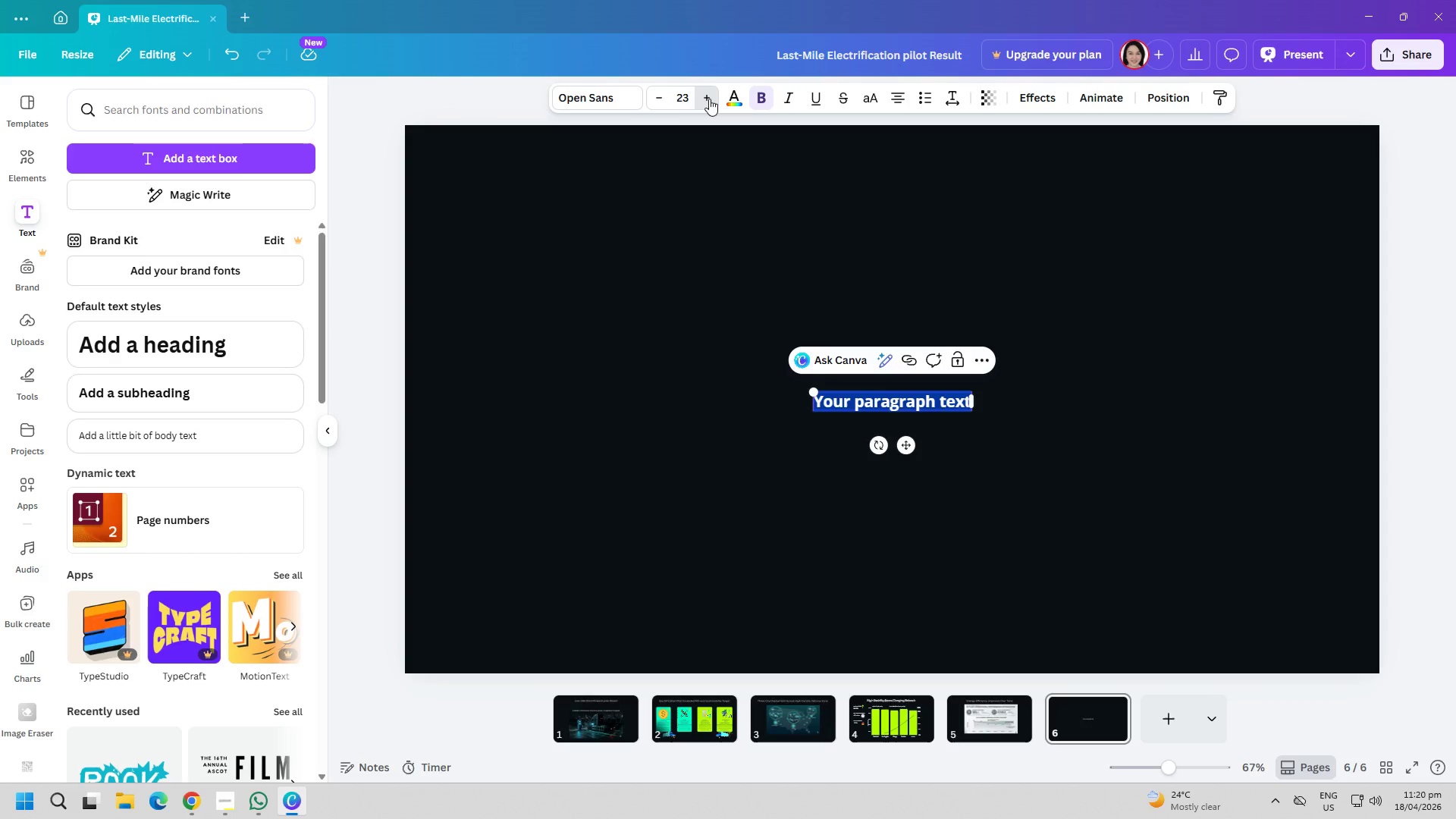 
triple_click([709, 99])
 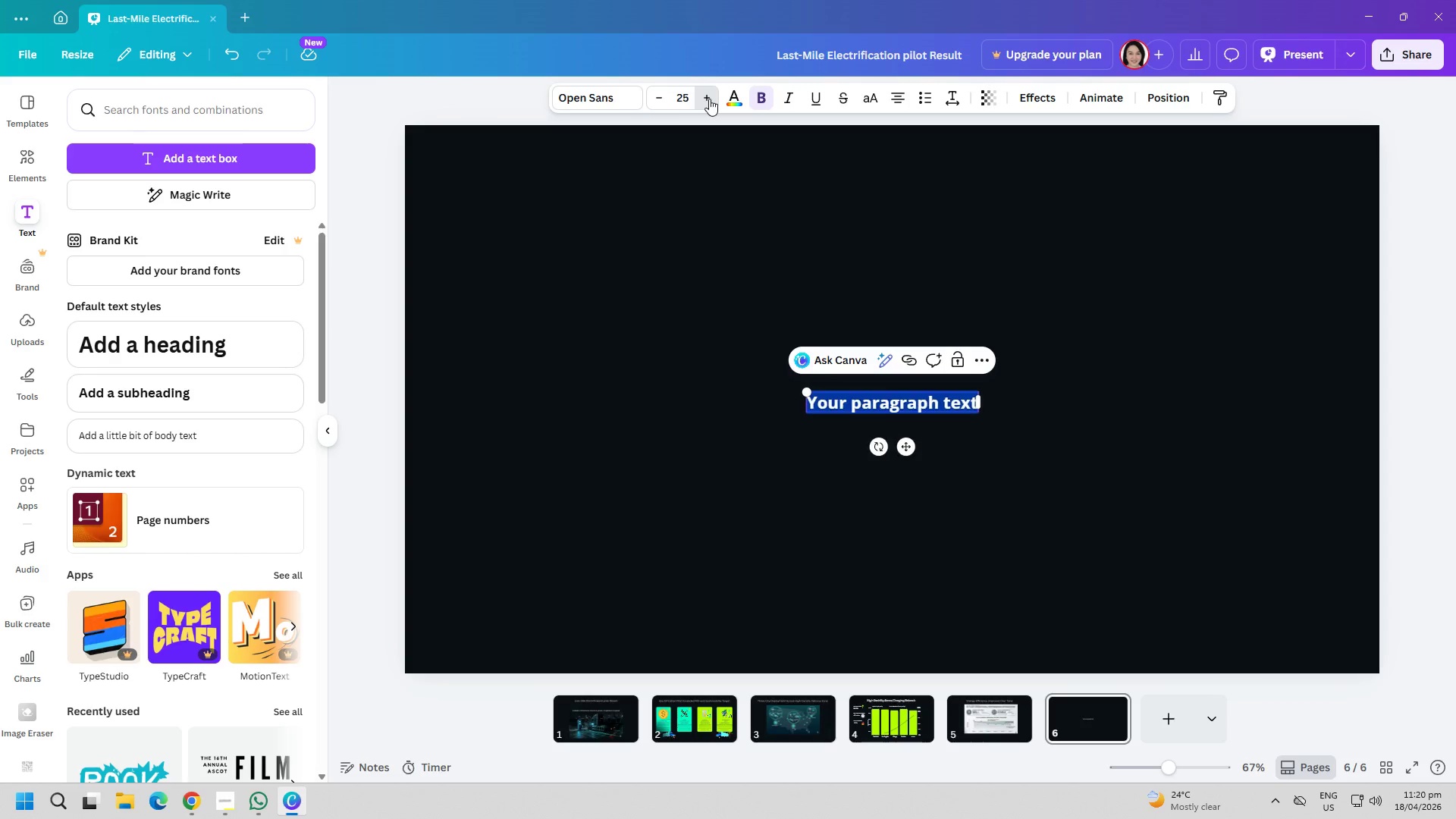 
triple_click([709, 99])
 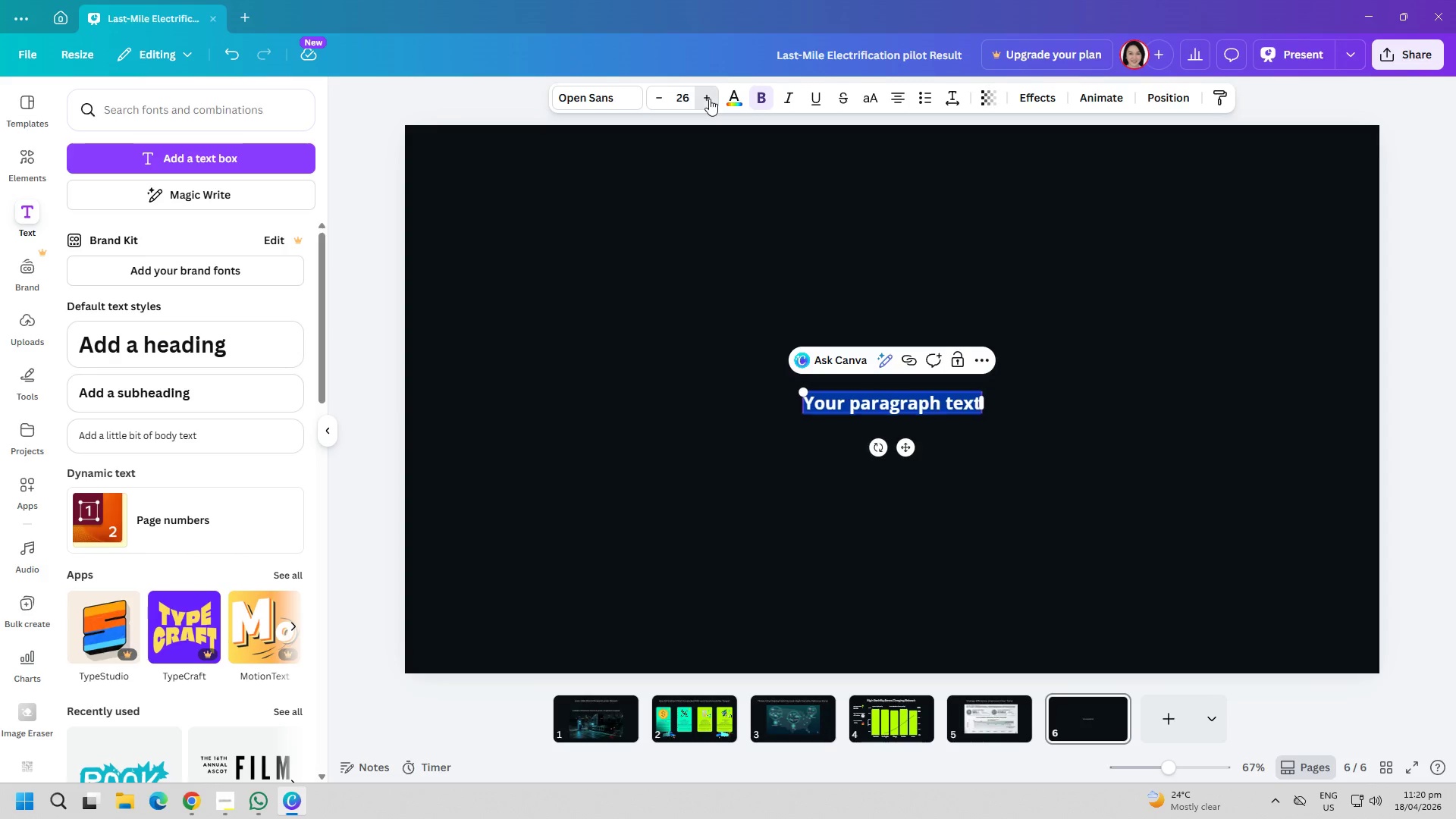 
triple_click([709, 99])
 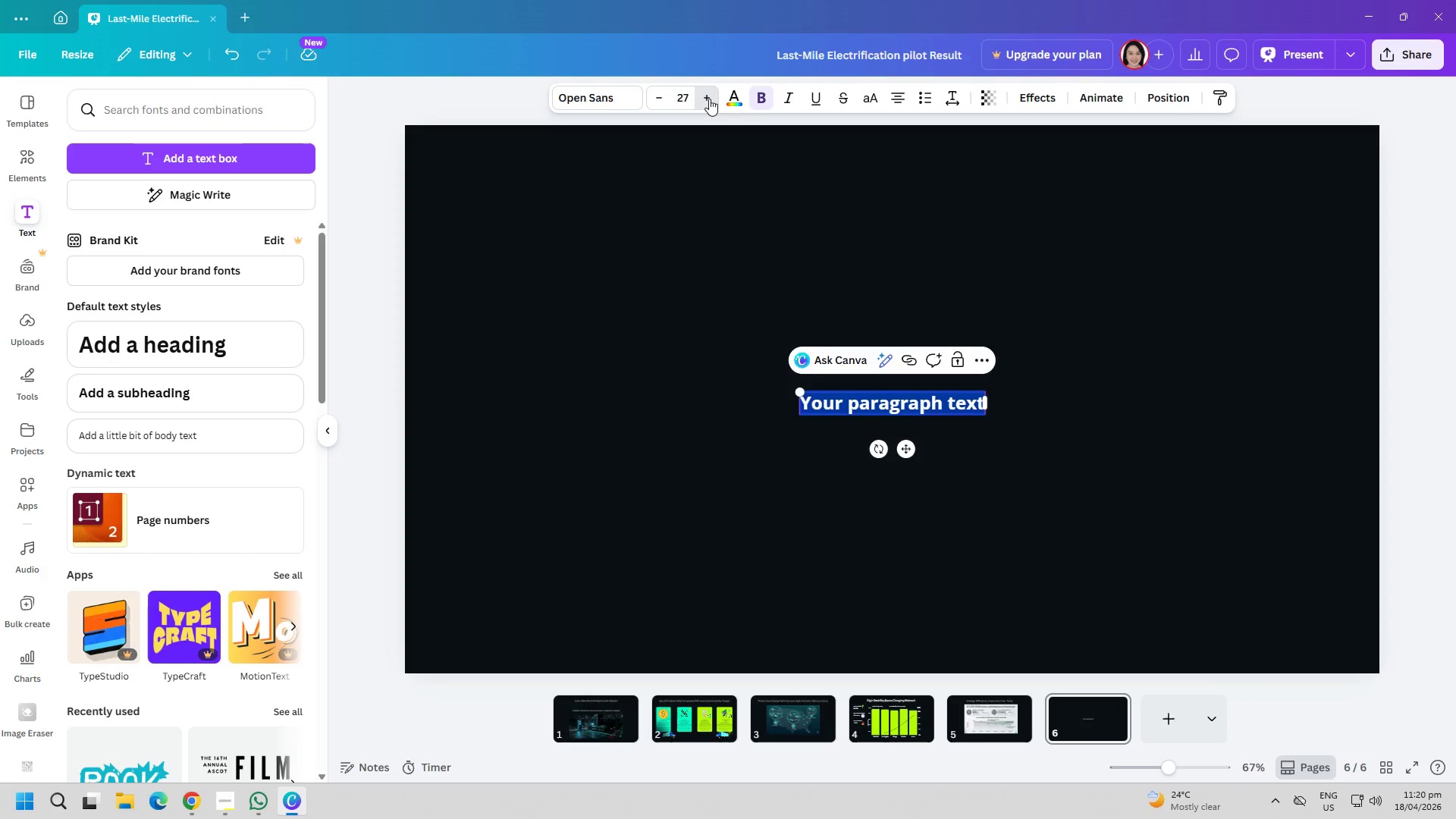 
triple_click([709, 99])
 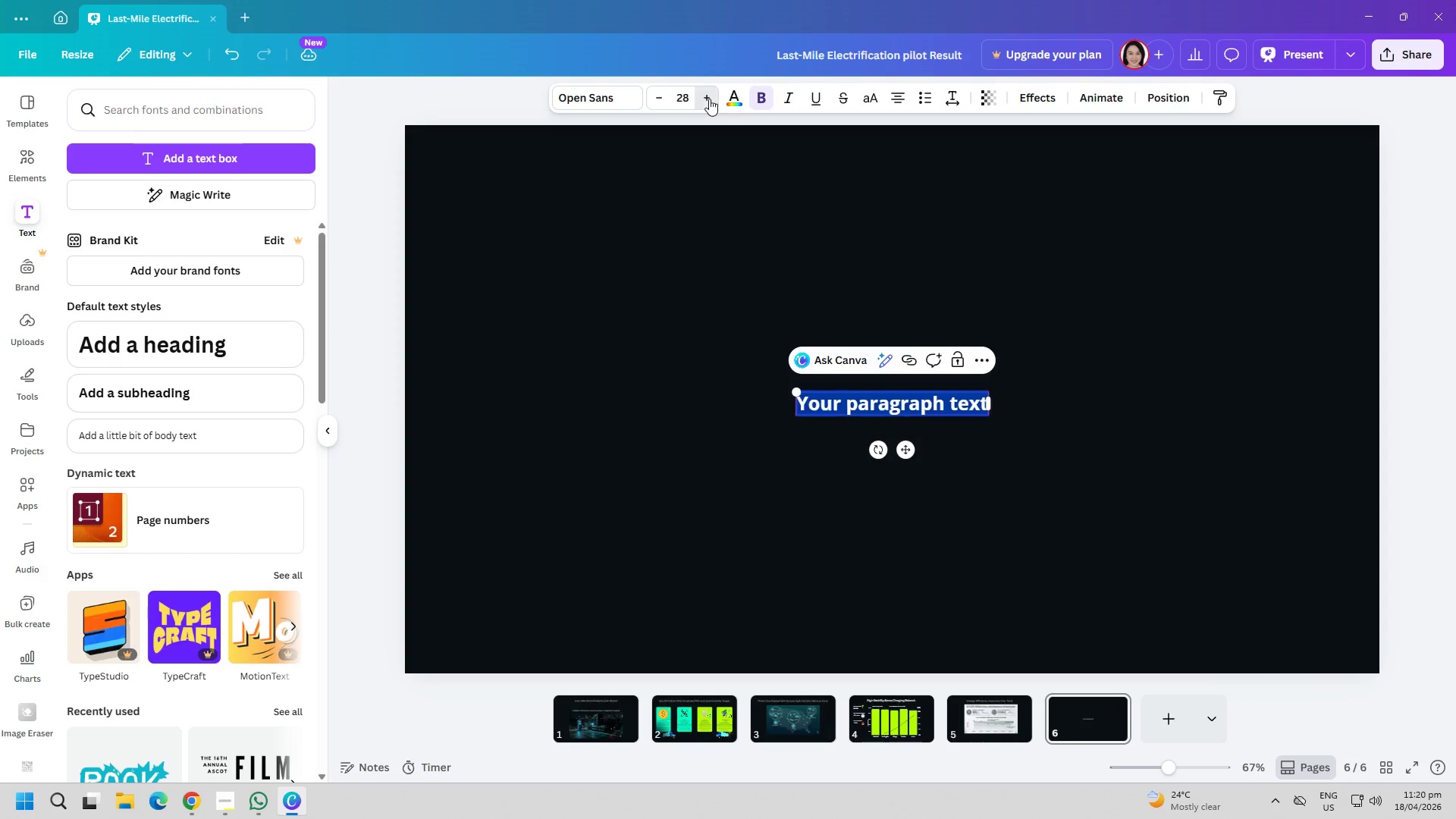 
triple_click([709, 99])
 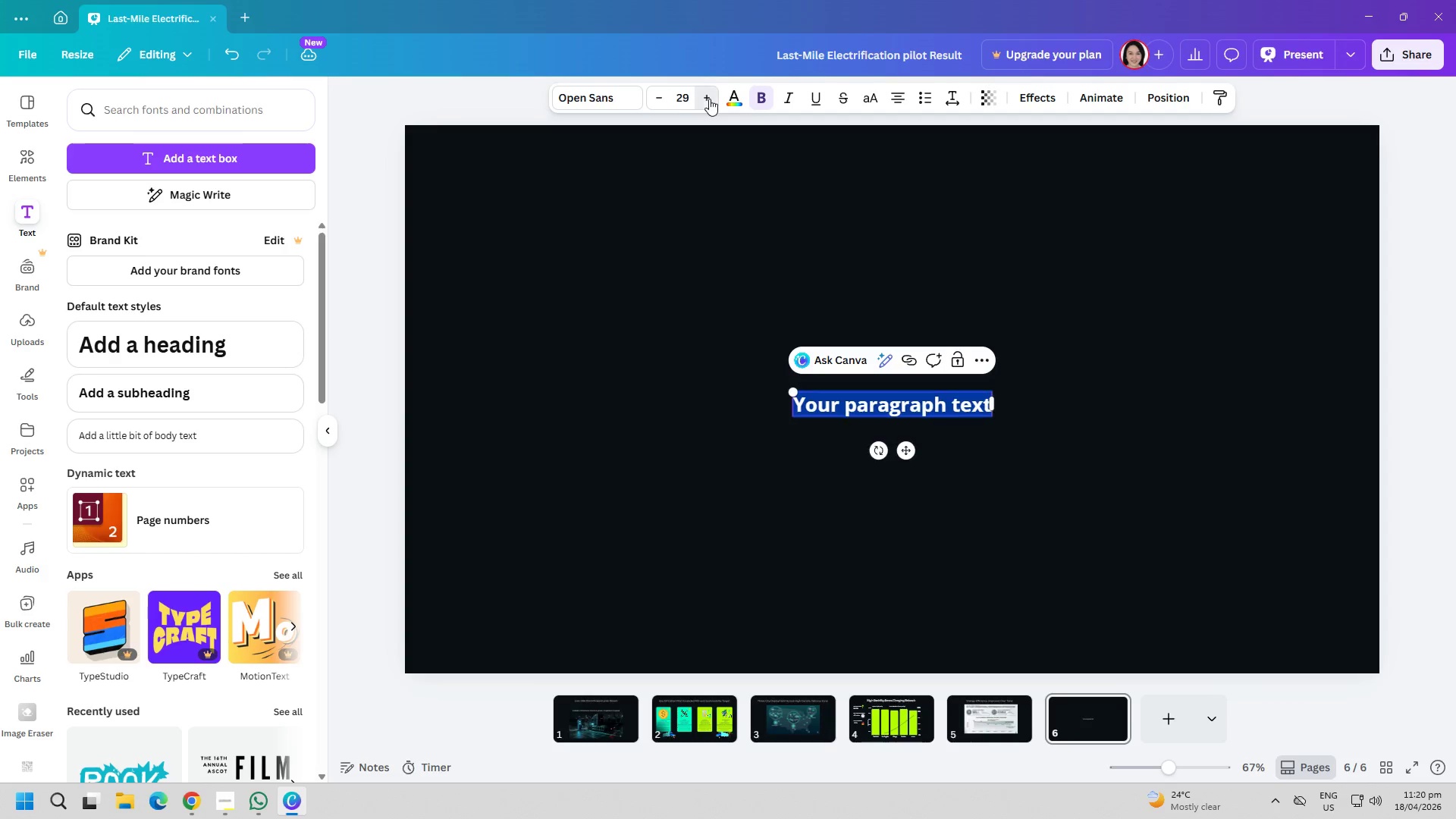 
triple_click([709, 99])
 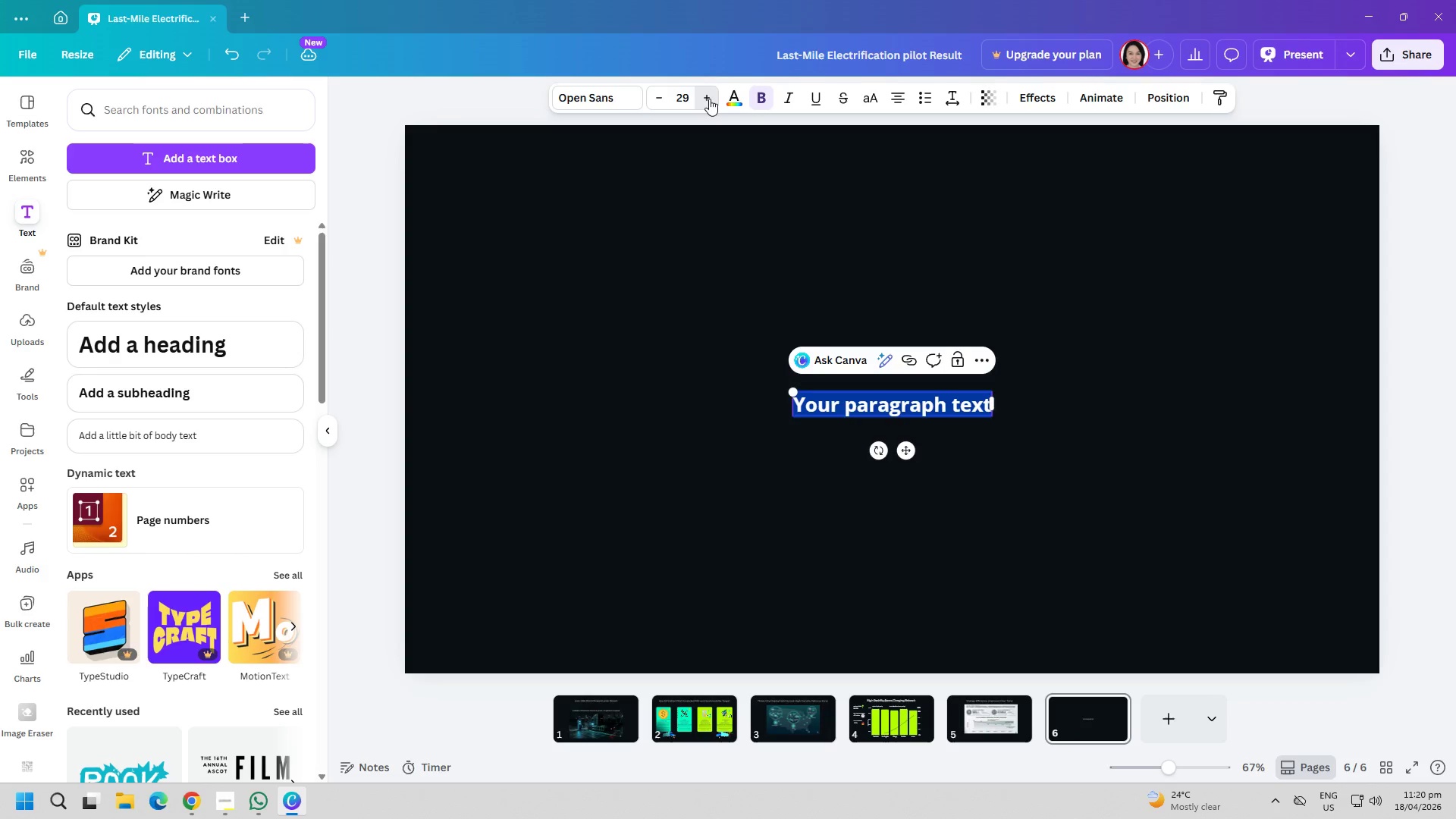 
triple_click([709, 99])
 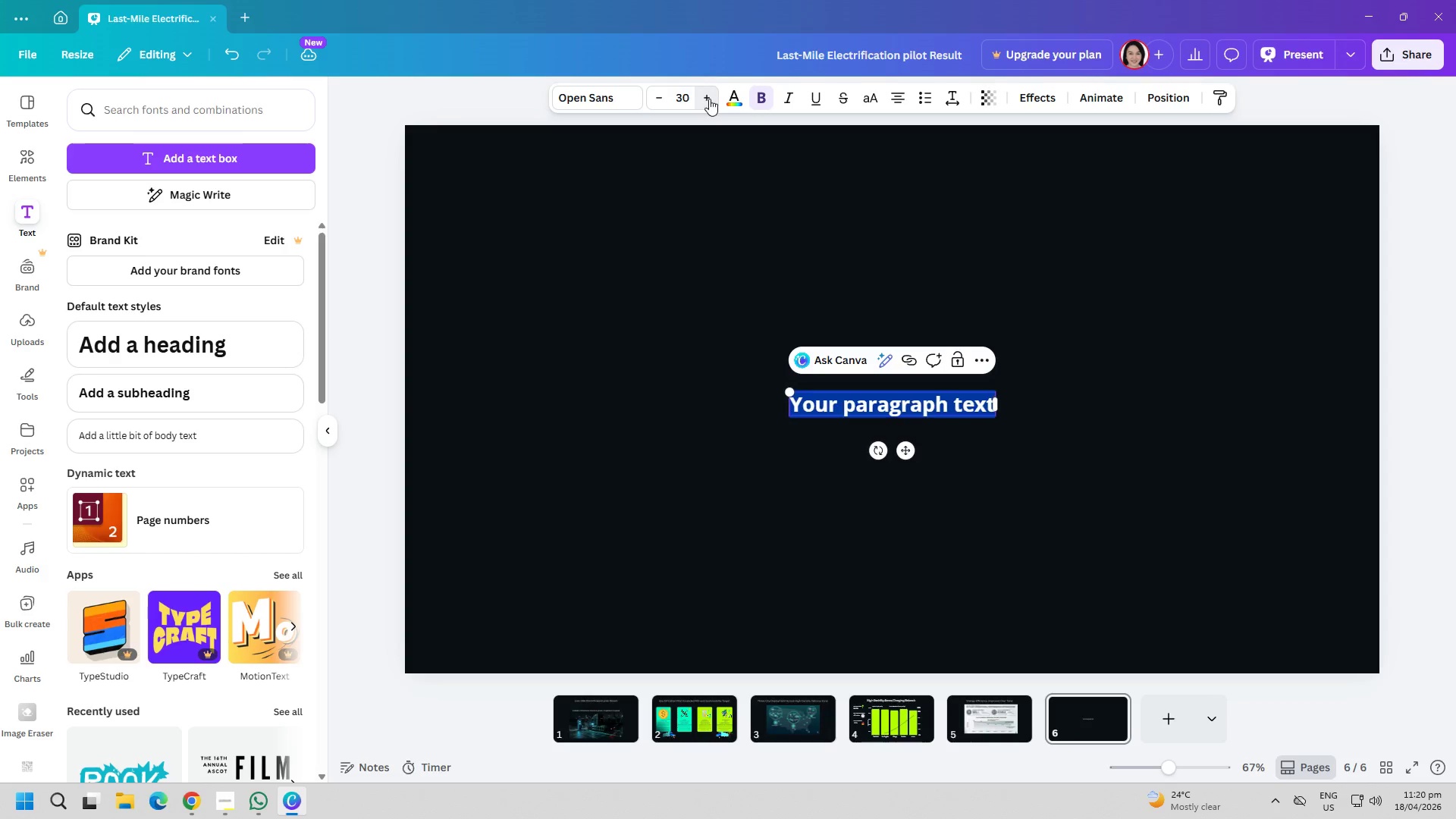 
triple_click([709, 99])
 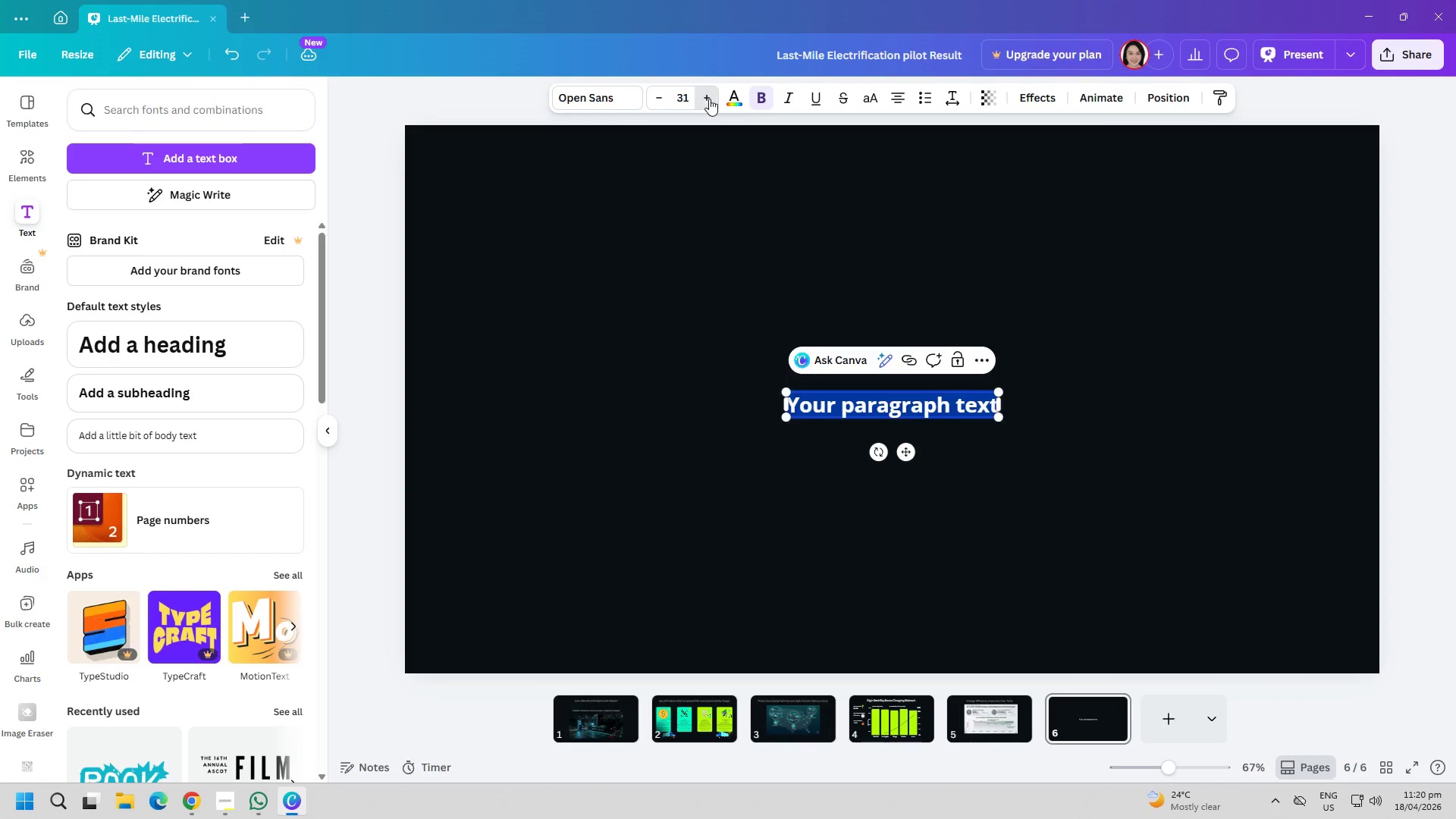 
triple_click([709, 99])
 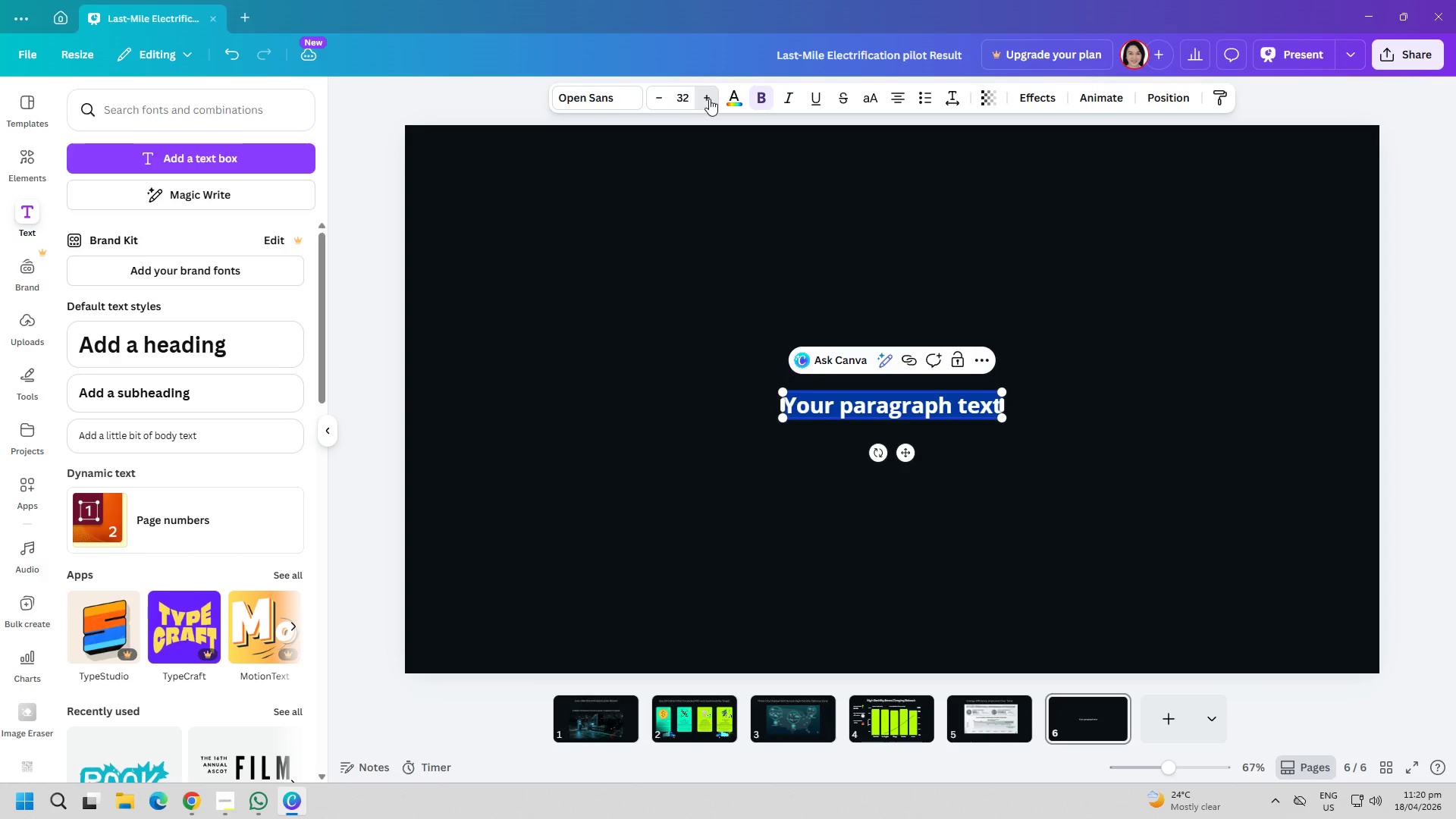 
triple_click([709, 99])
 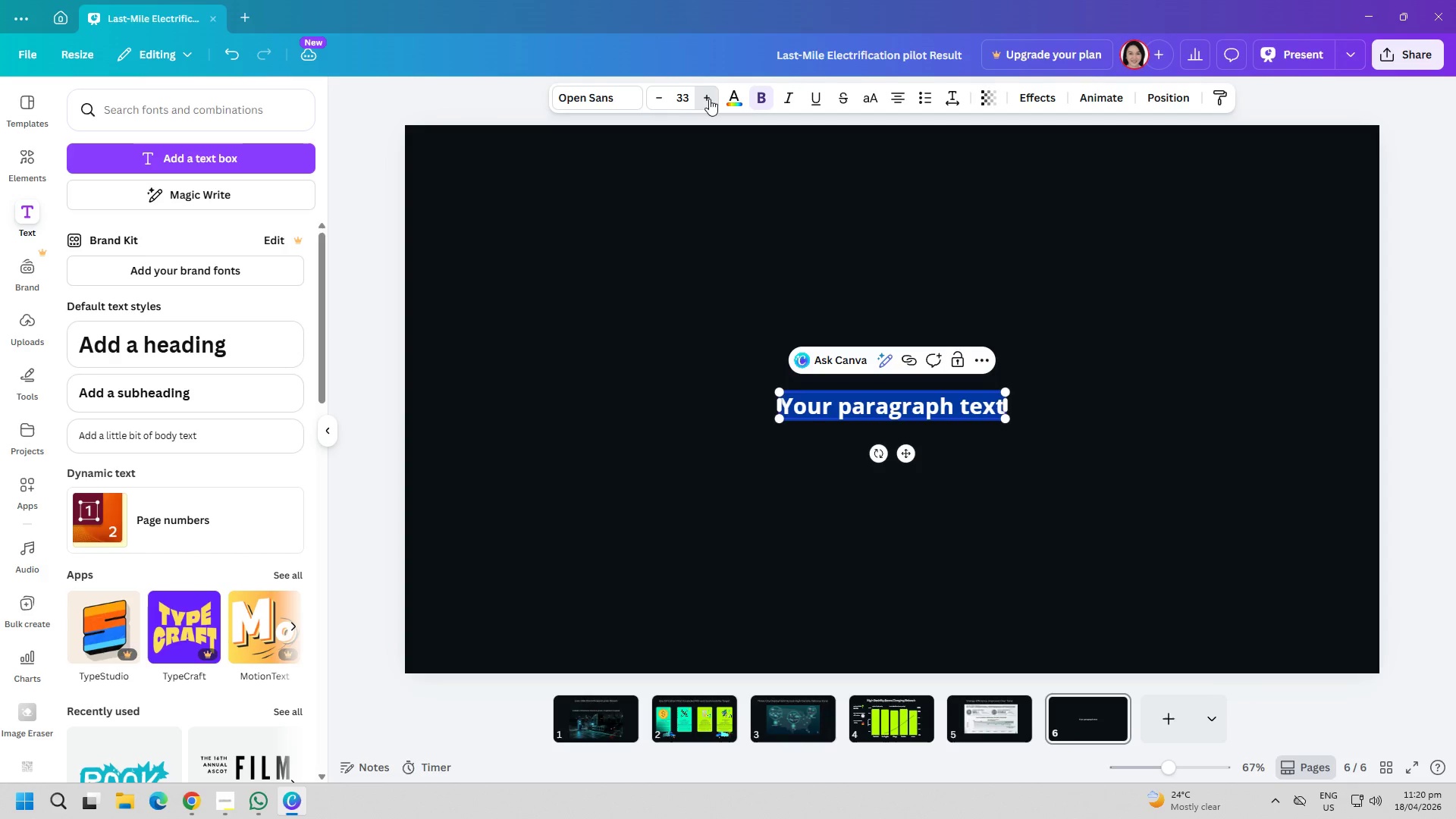 
triple_click([709, 99])
 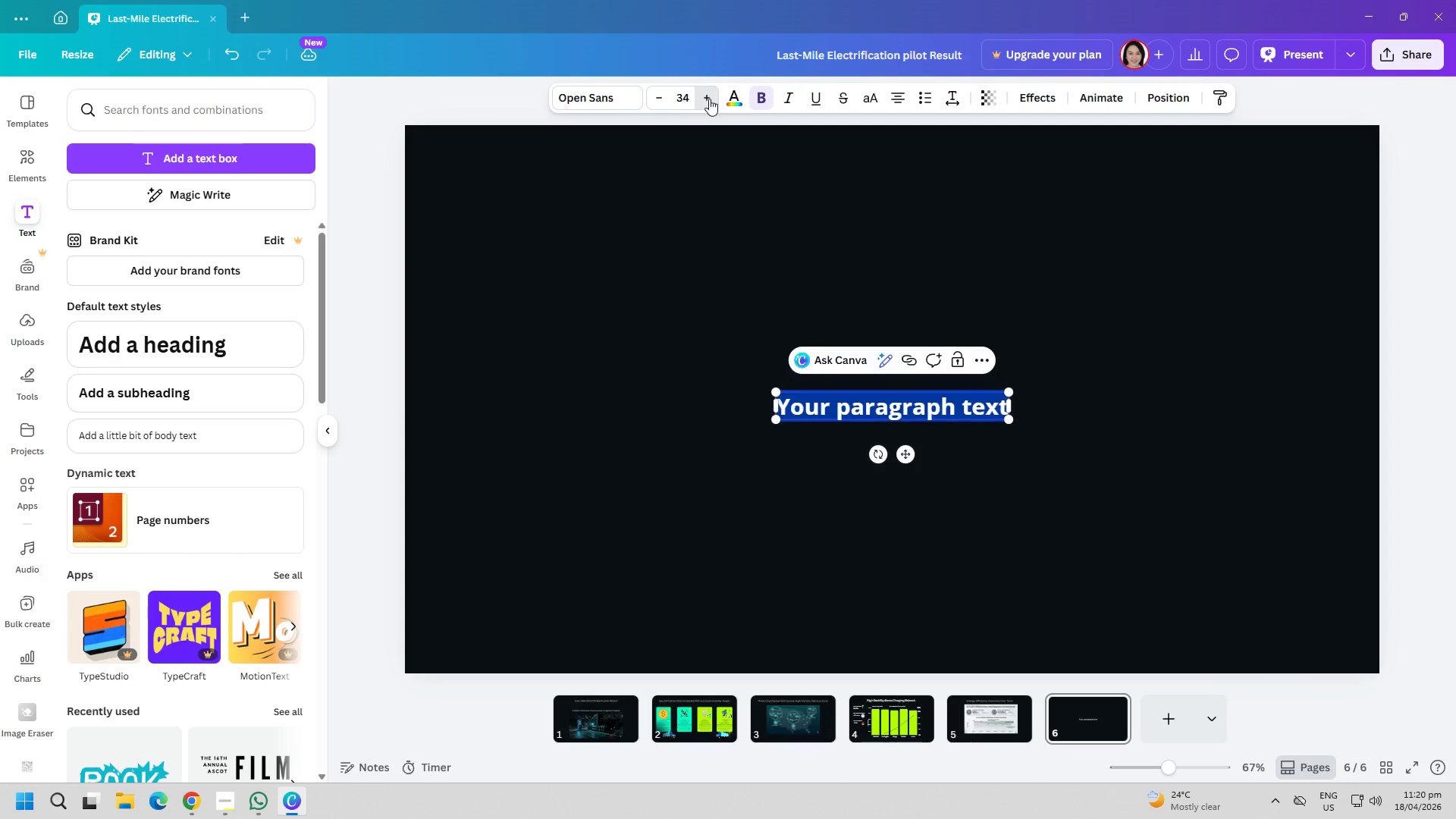 
triple_click([709, 99])
 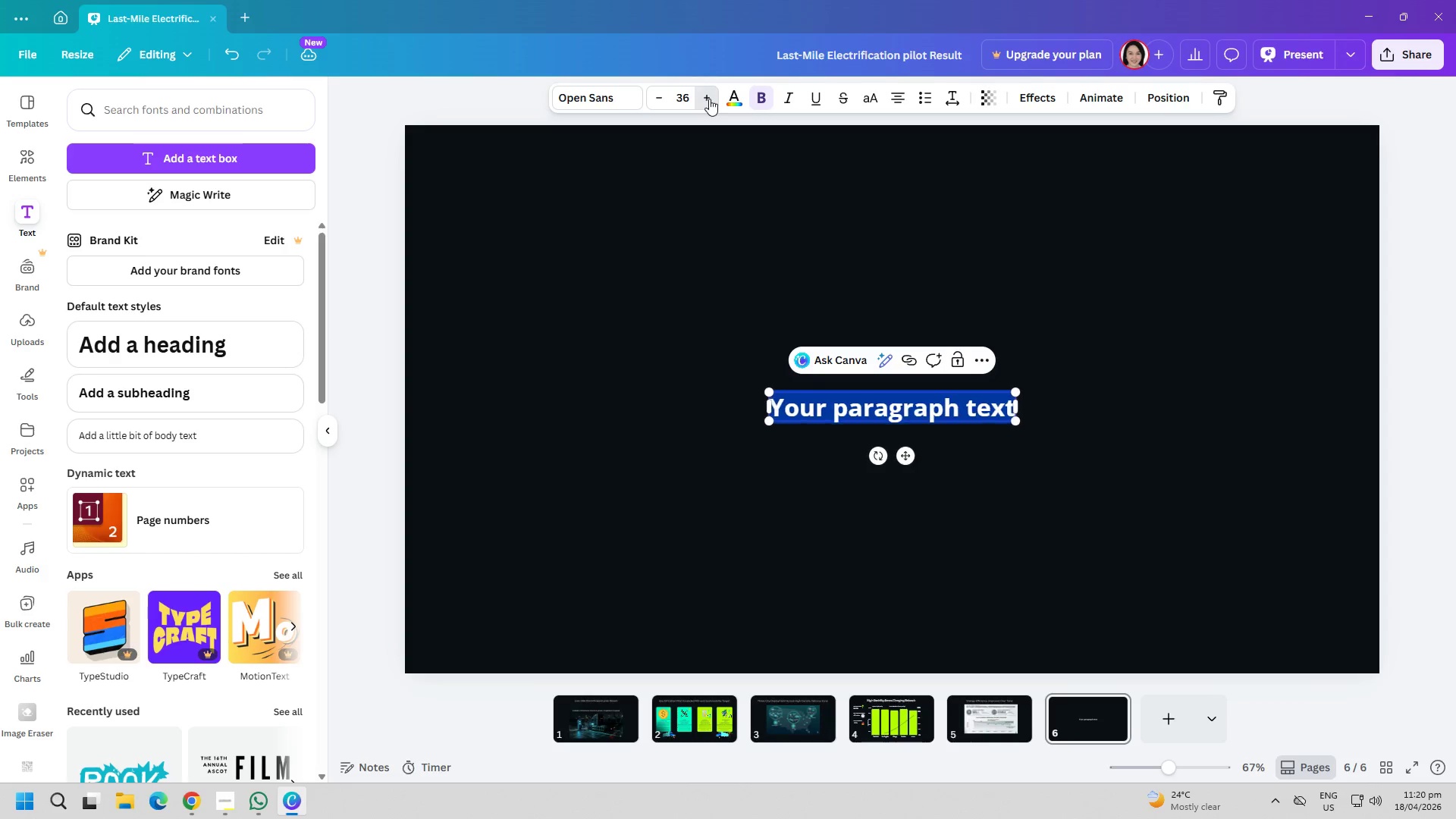 
triple_click([709, 99])
 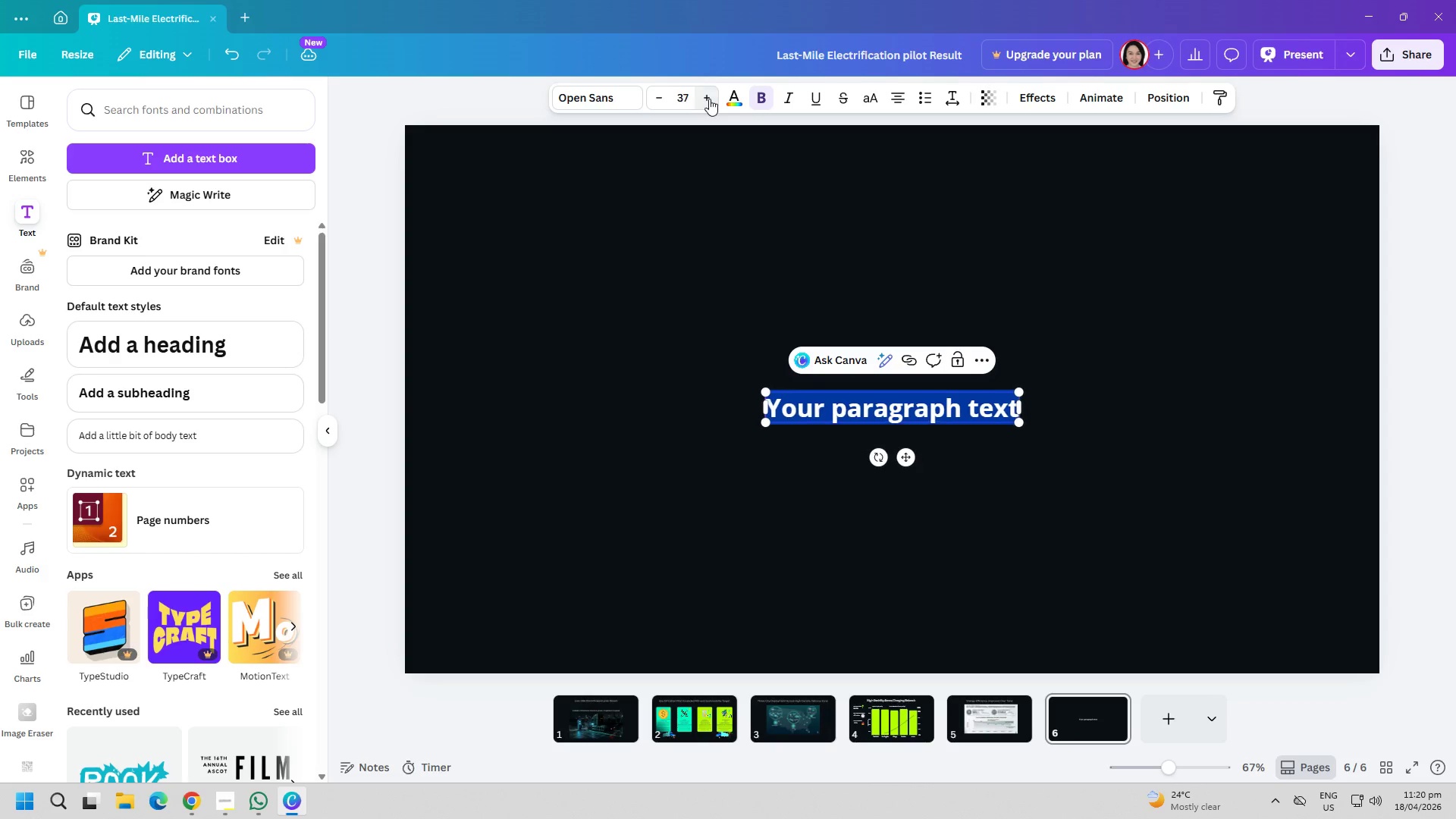 
triple_click([709, 99])
 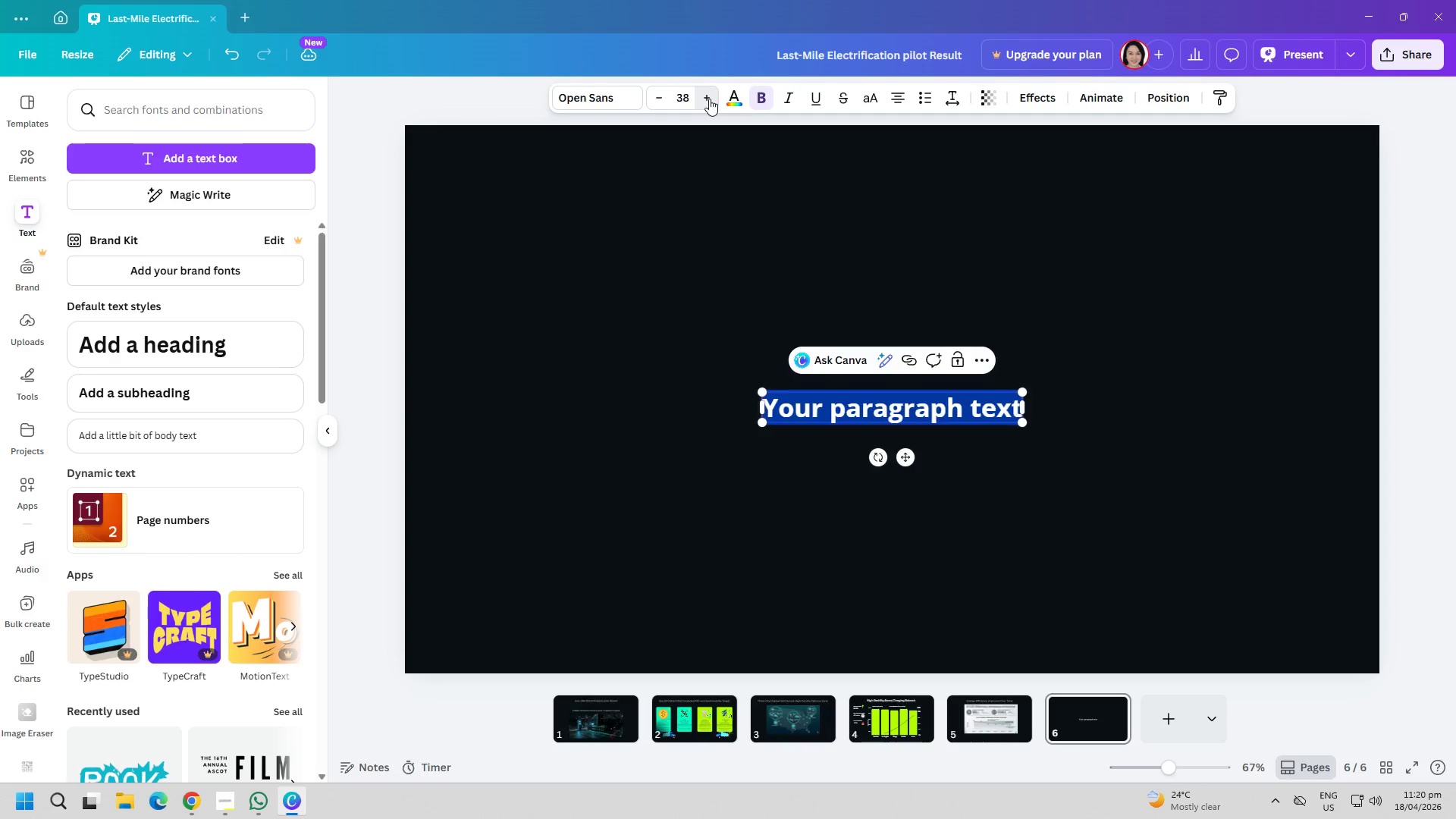 
triple_click([709, 99])
 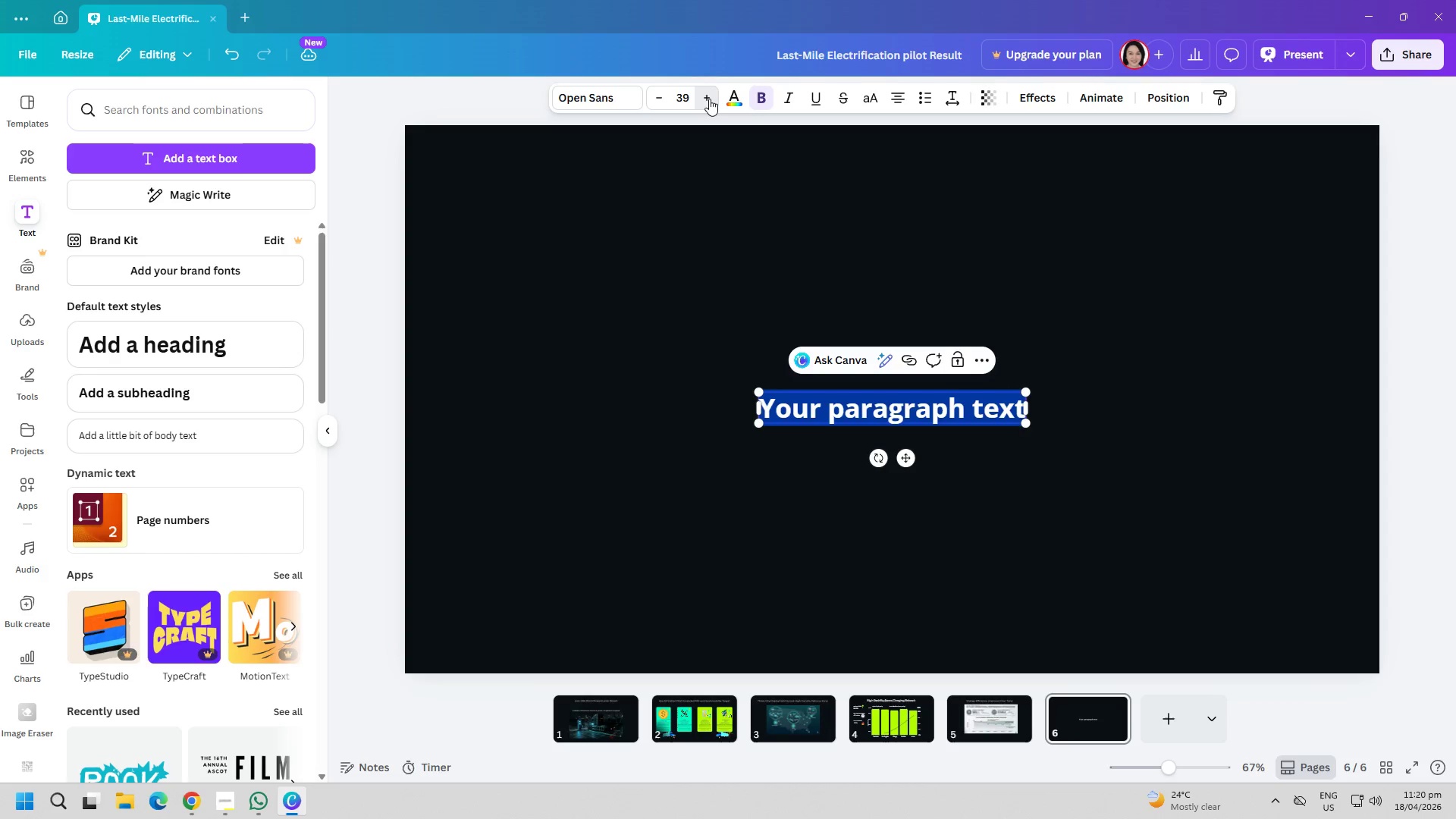 
triple_click([709, 99])
 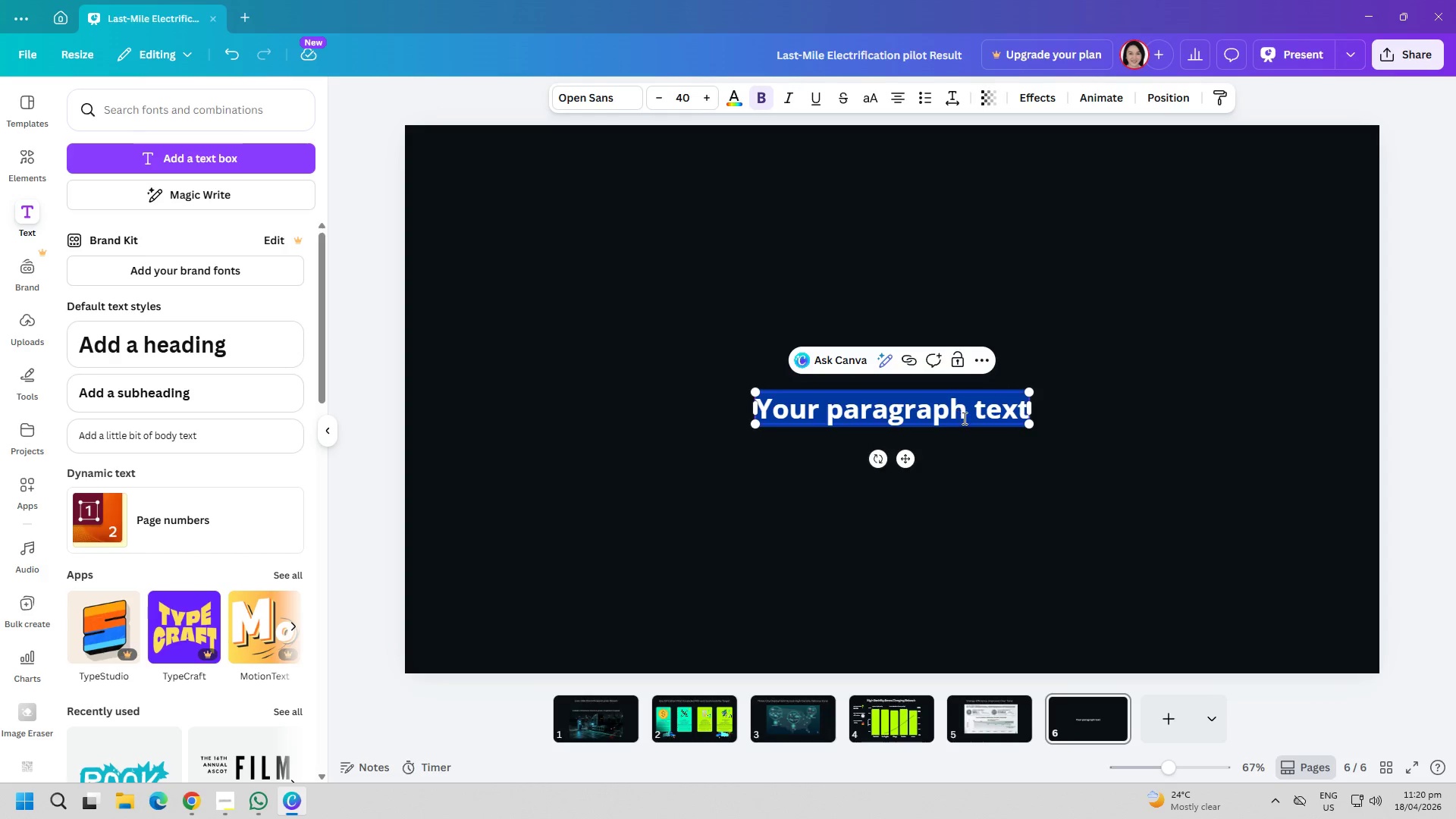 
double_click([963, 418])
 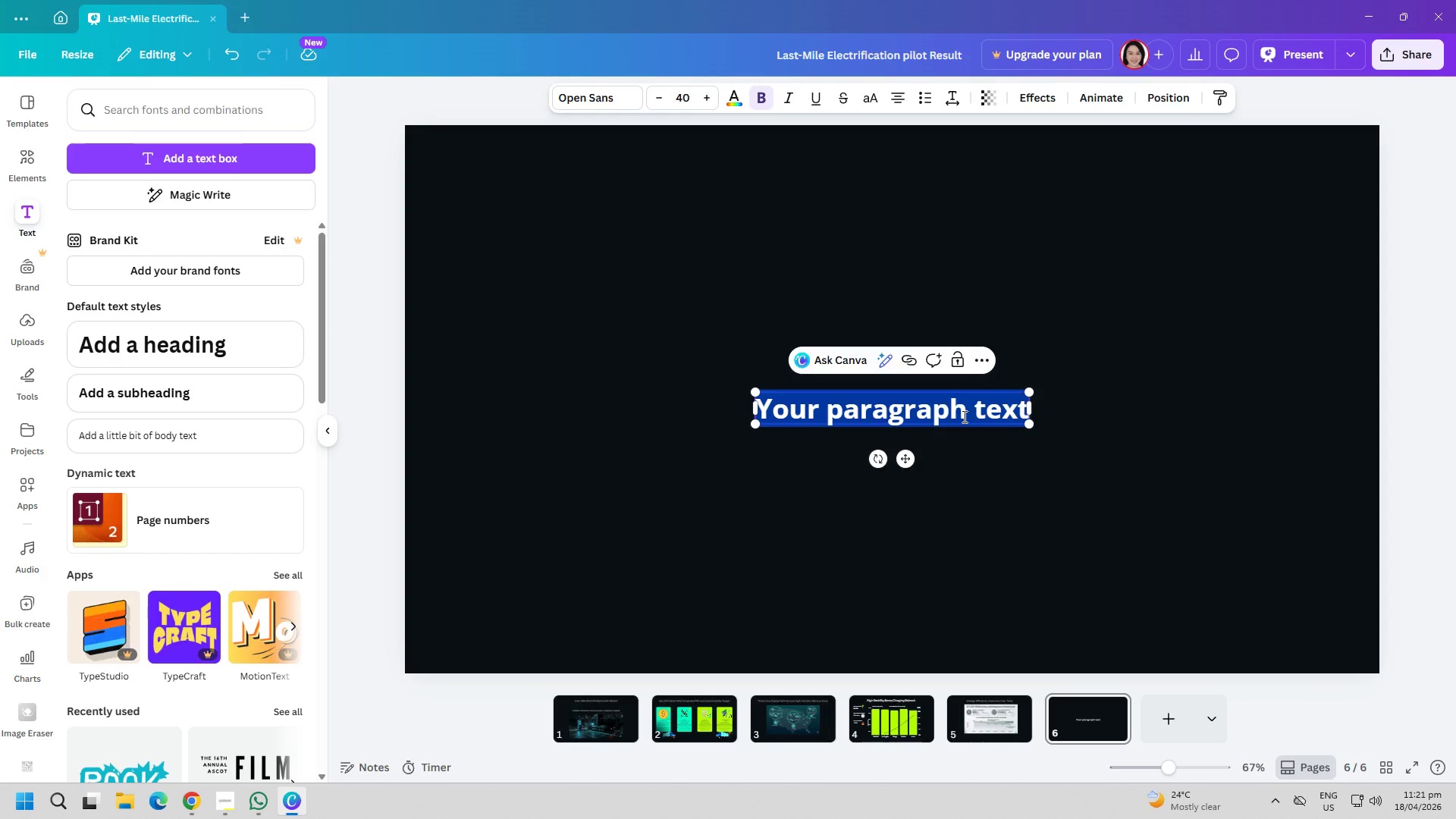 
key(CapsLock)
 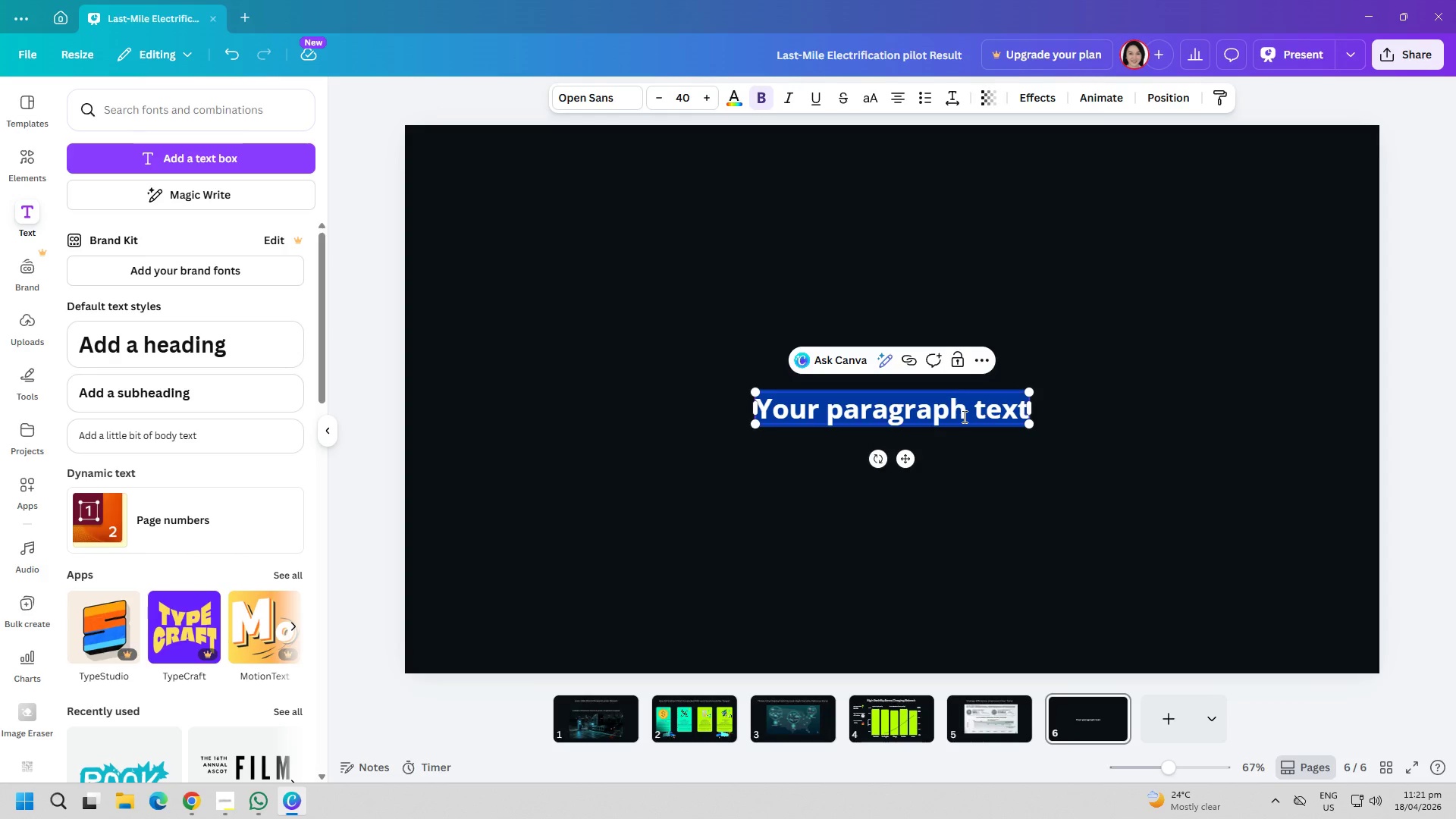 
key(H)
 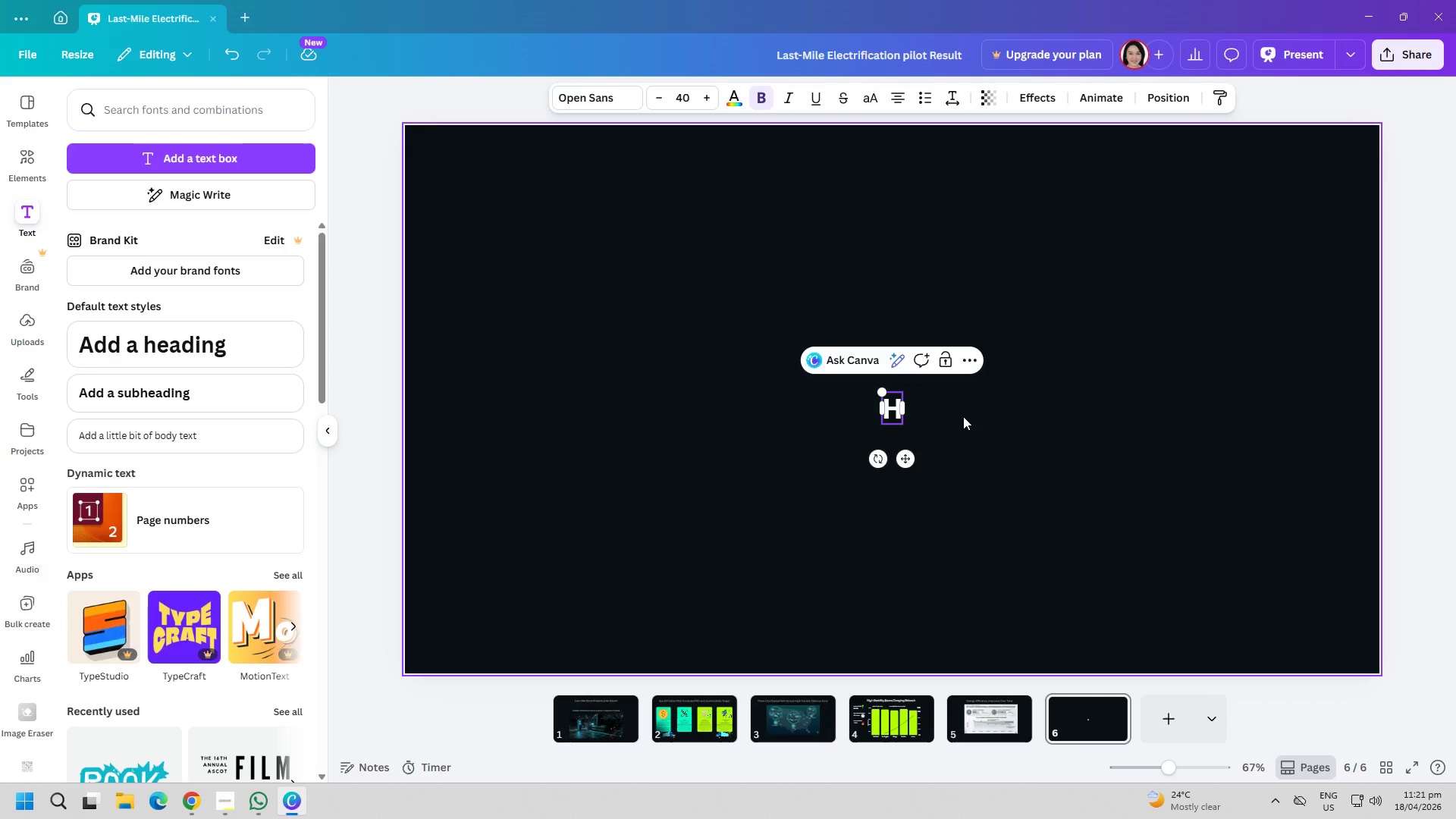 
wait(5.02)
 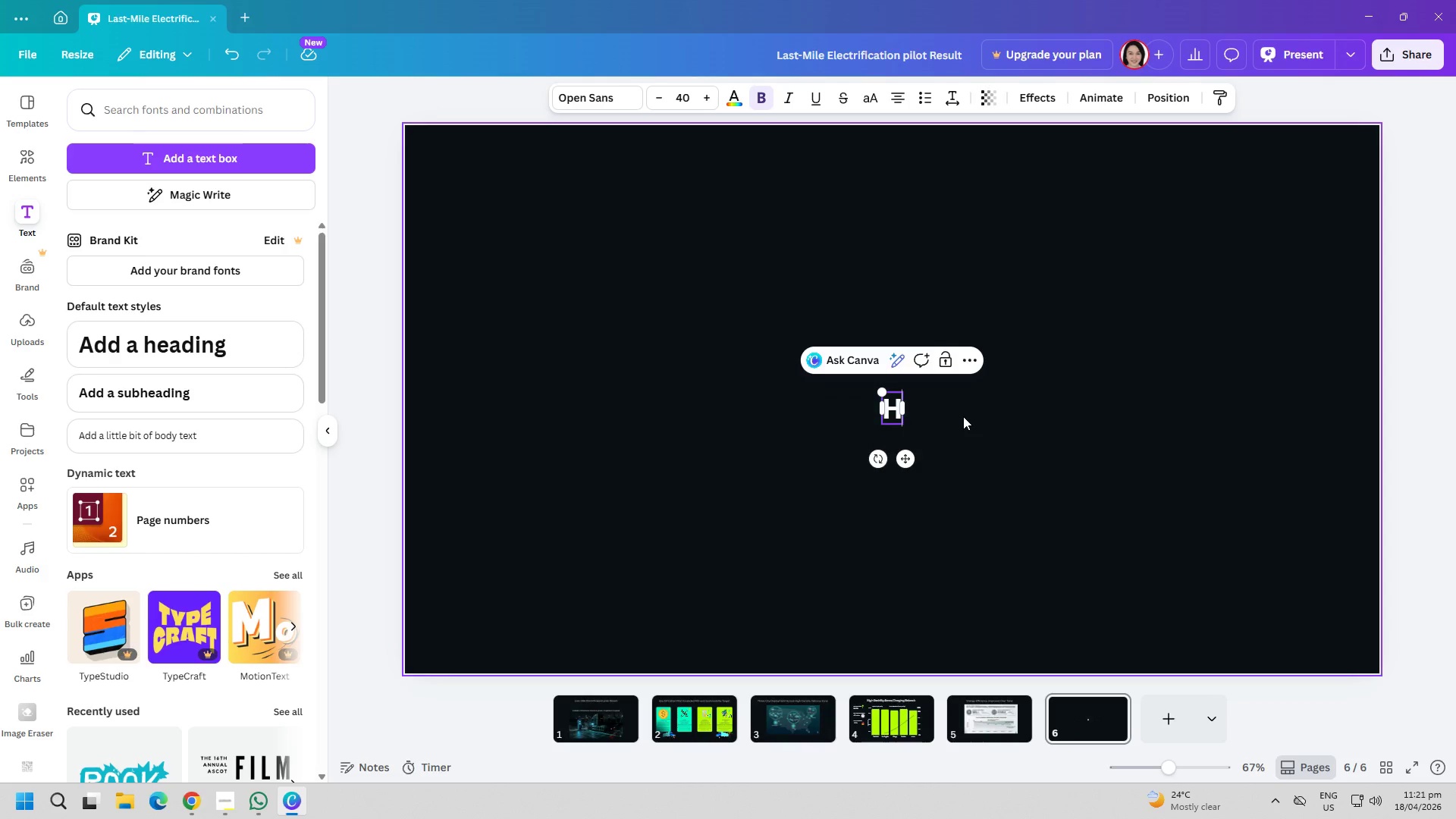 
key(Backspace)
type(e)
key(Backspace)
type(eLIC)
key(Backspace)
key(Backspace)
key(Backspace)
key(Backspace)
type(Electric f)
key(Backspace)
type(Fleet o)
key(Backspace)
type(Outperforms Diesel on Operating Cost)
 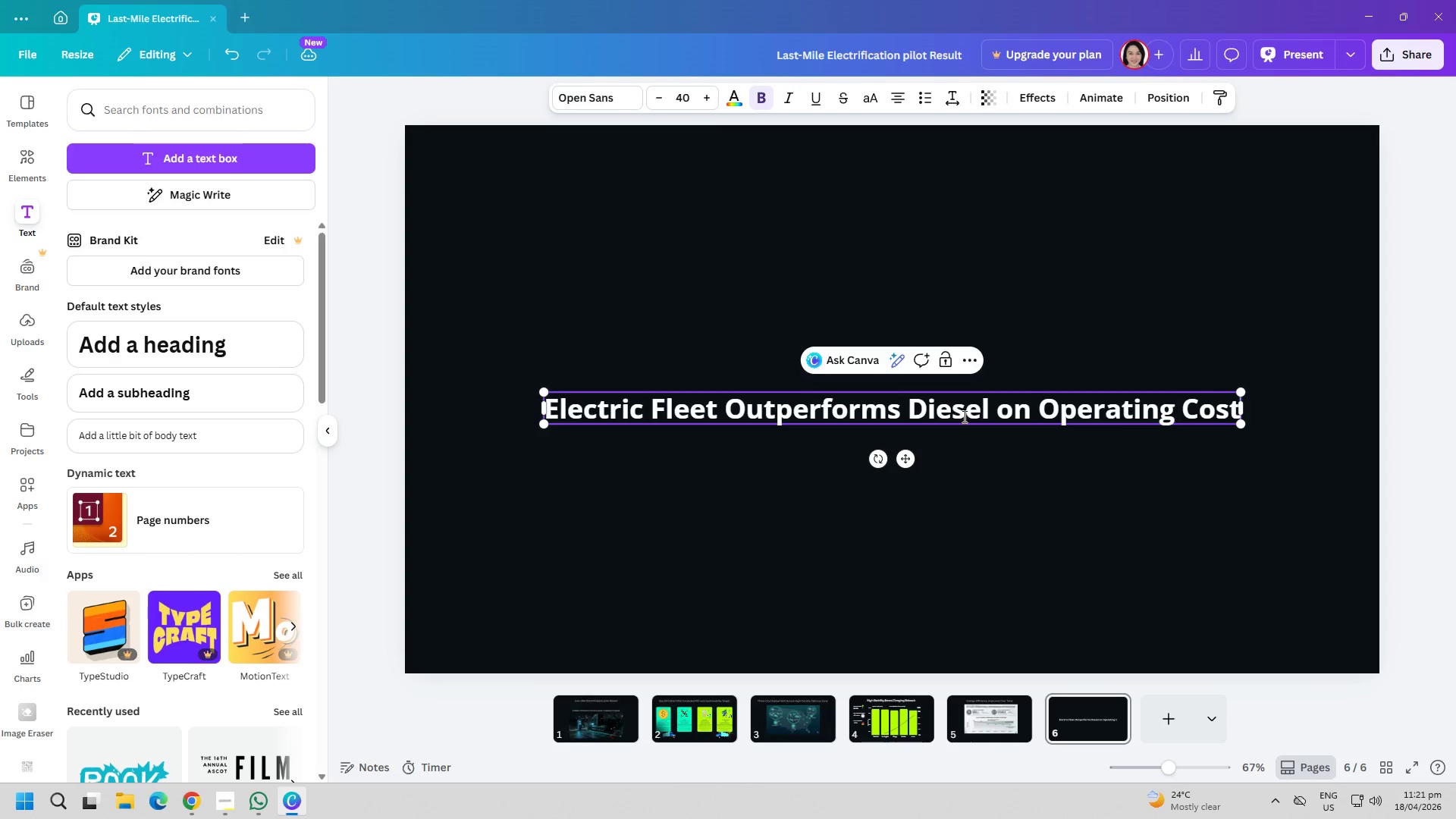 
key(Control+A)
 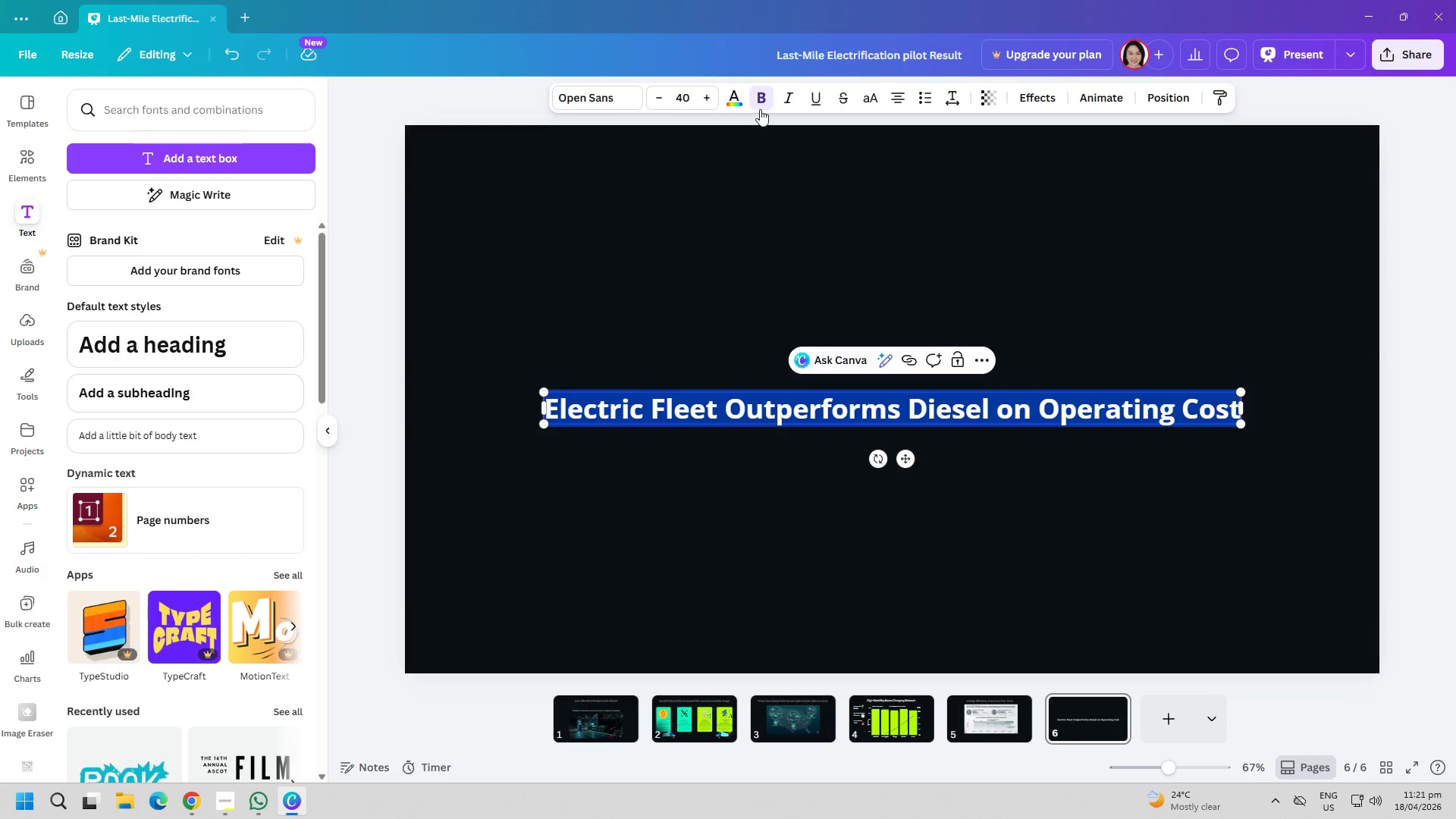 
left_click([764, 99])
 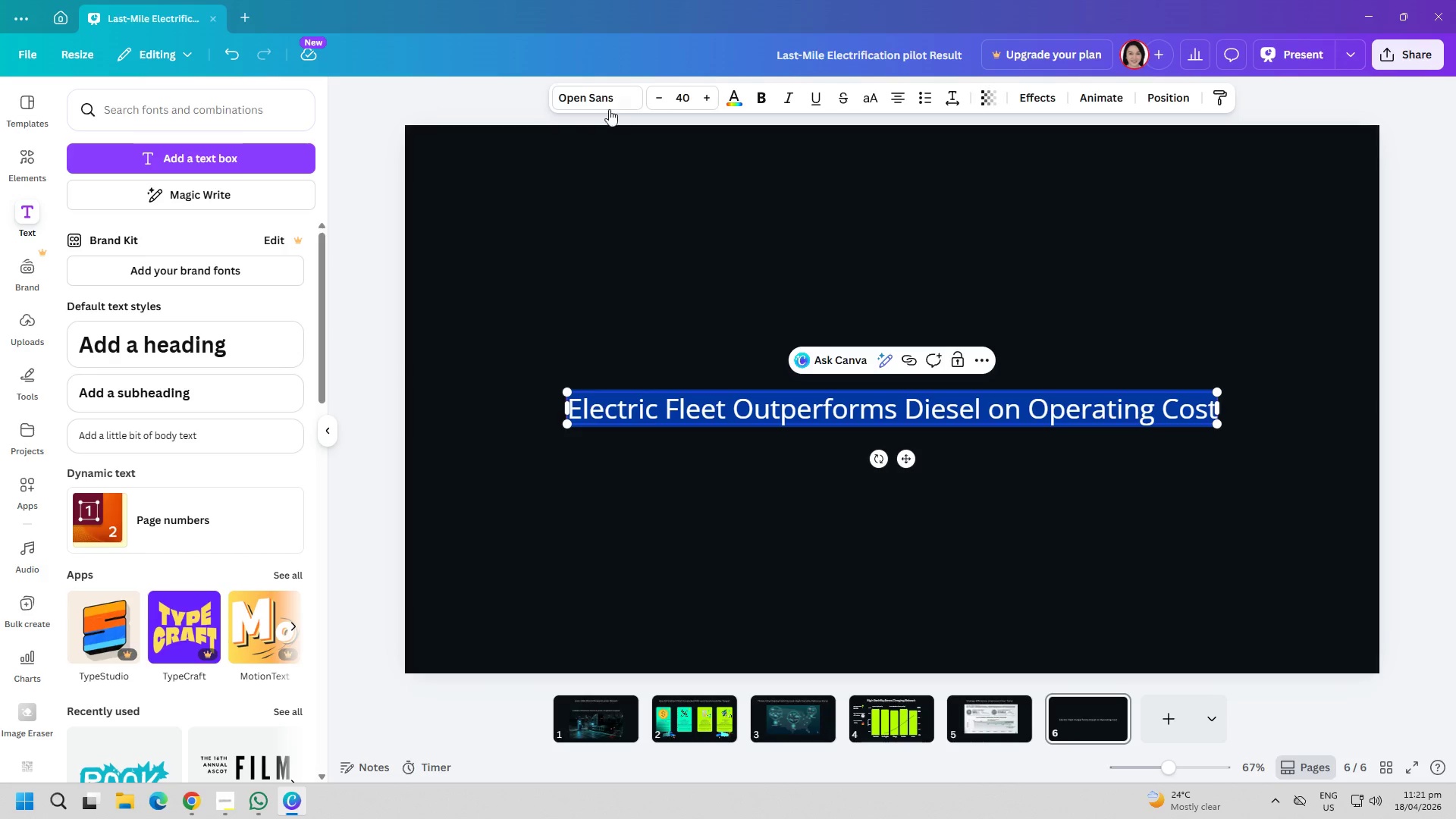 
left_click([609, 108])
 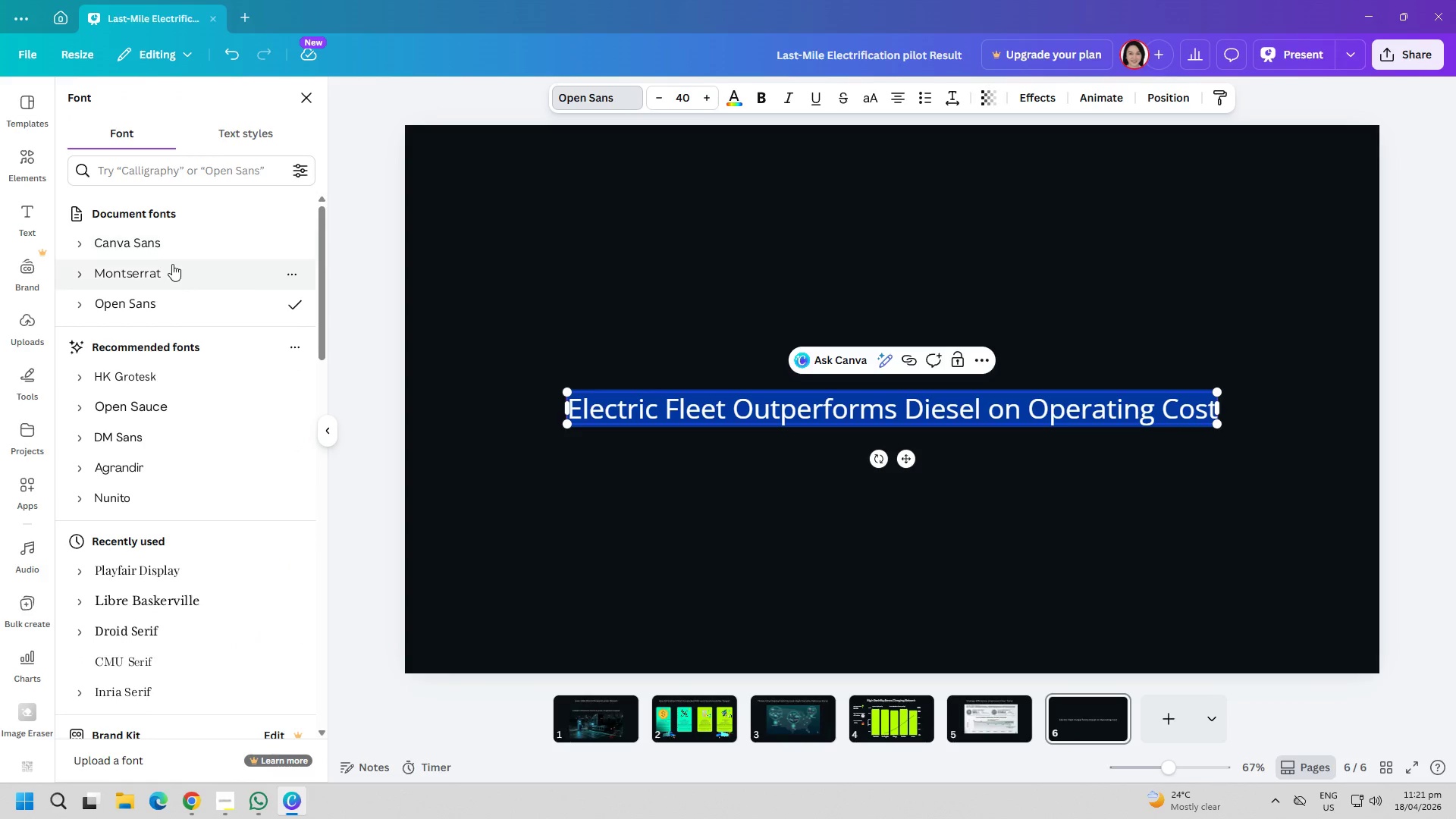 
left_click([160, 276])
 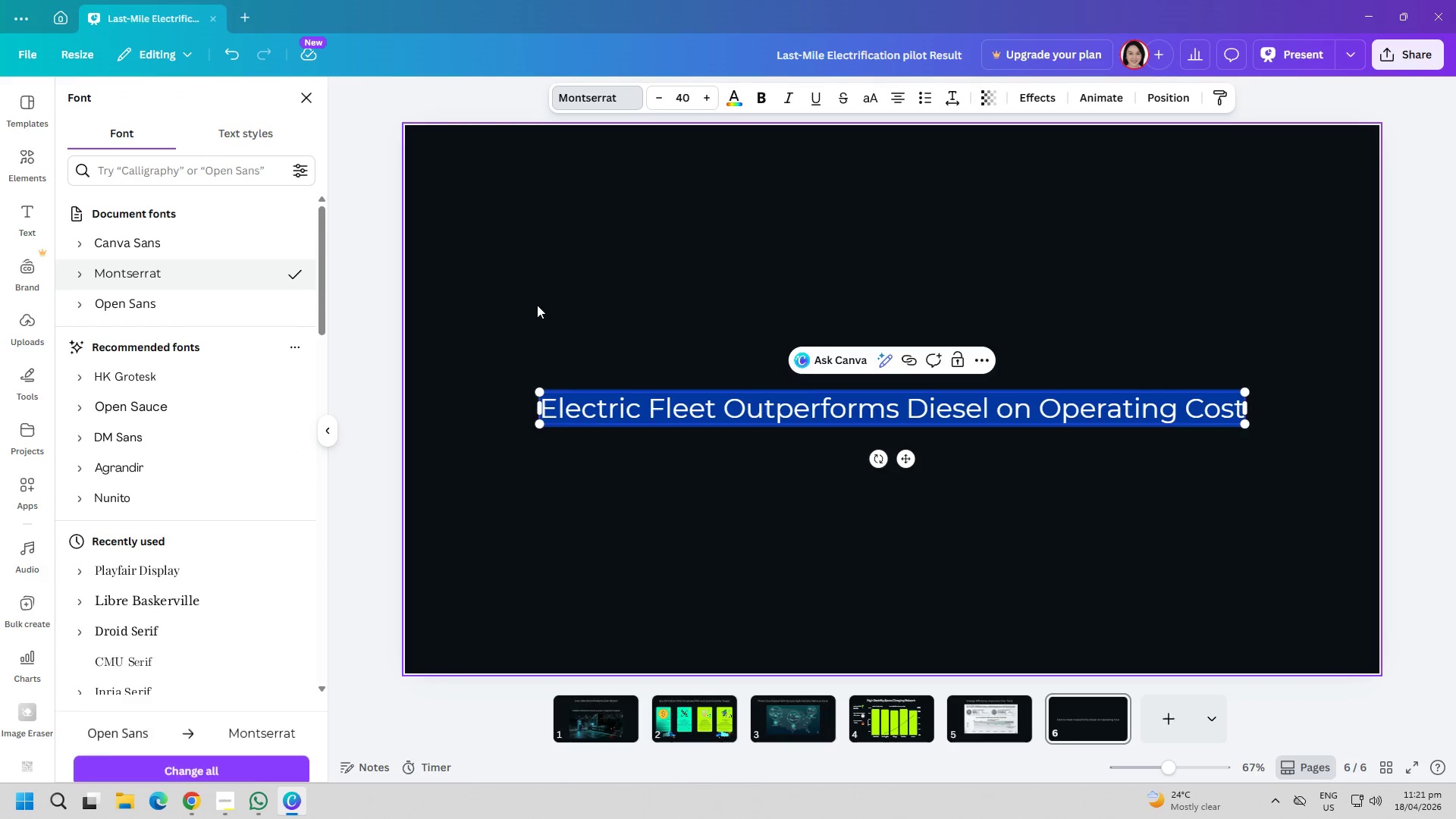 
left_click([574, 303])
 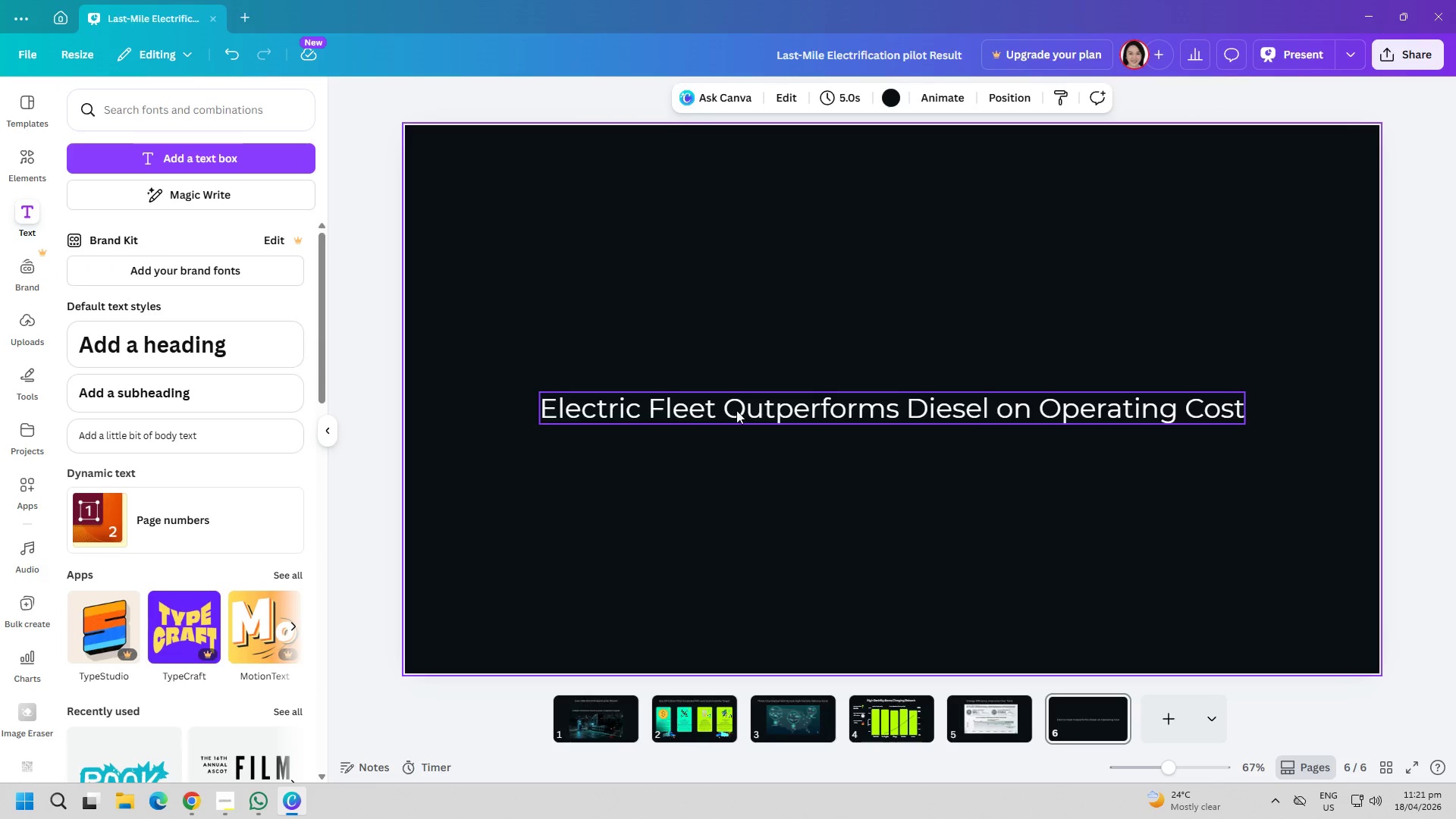 
left_click_drag(start_coordinate=[736, 410], to_coordinate=[739, 199])
 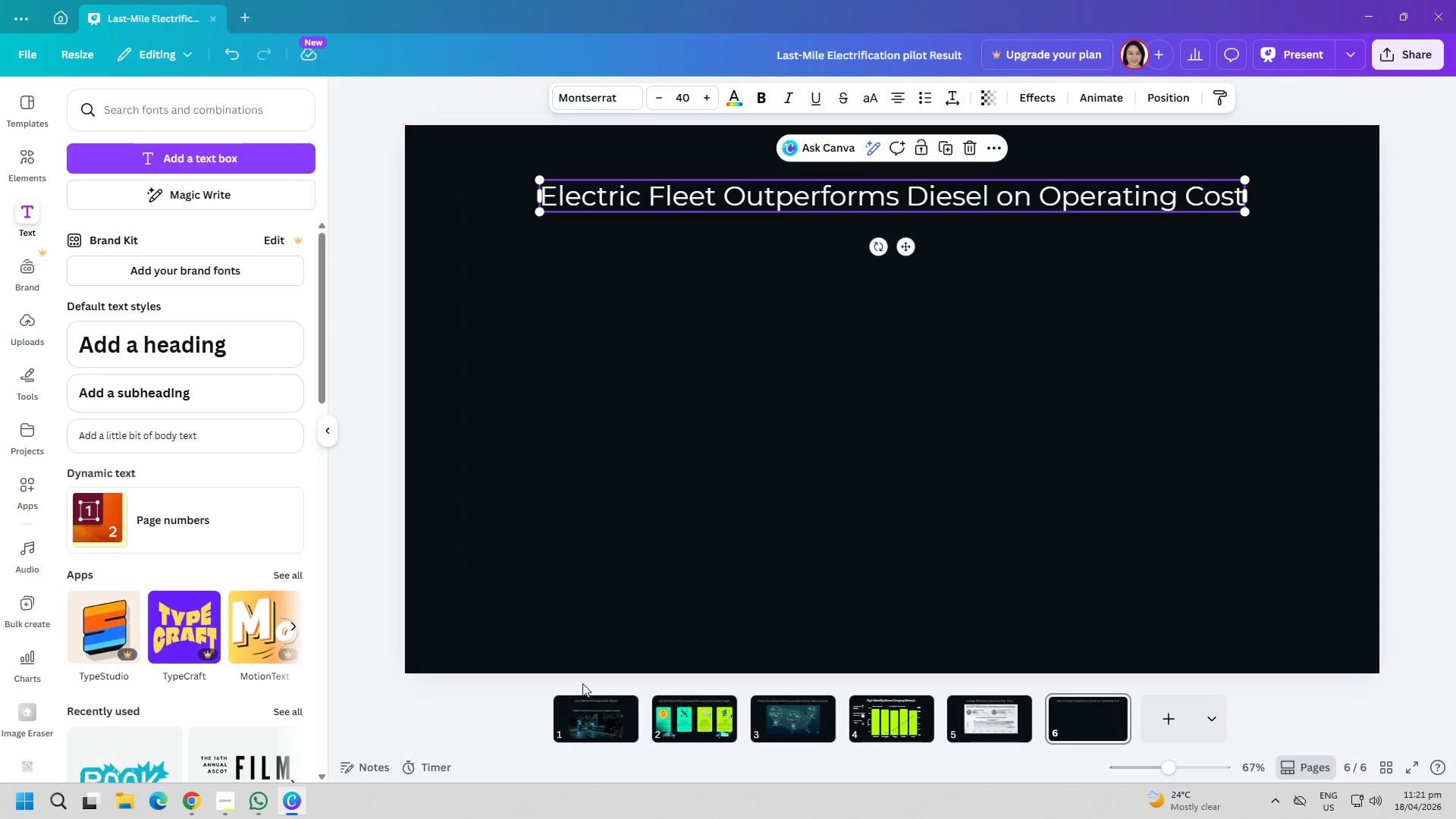 
left_click([585, 706])
 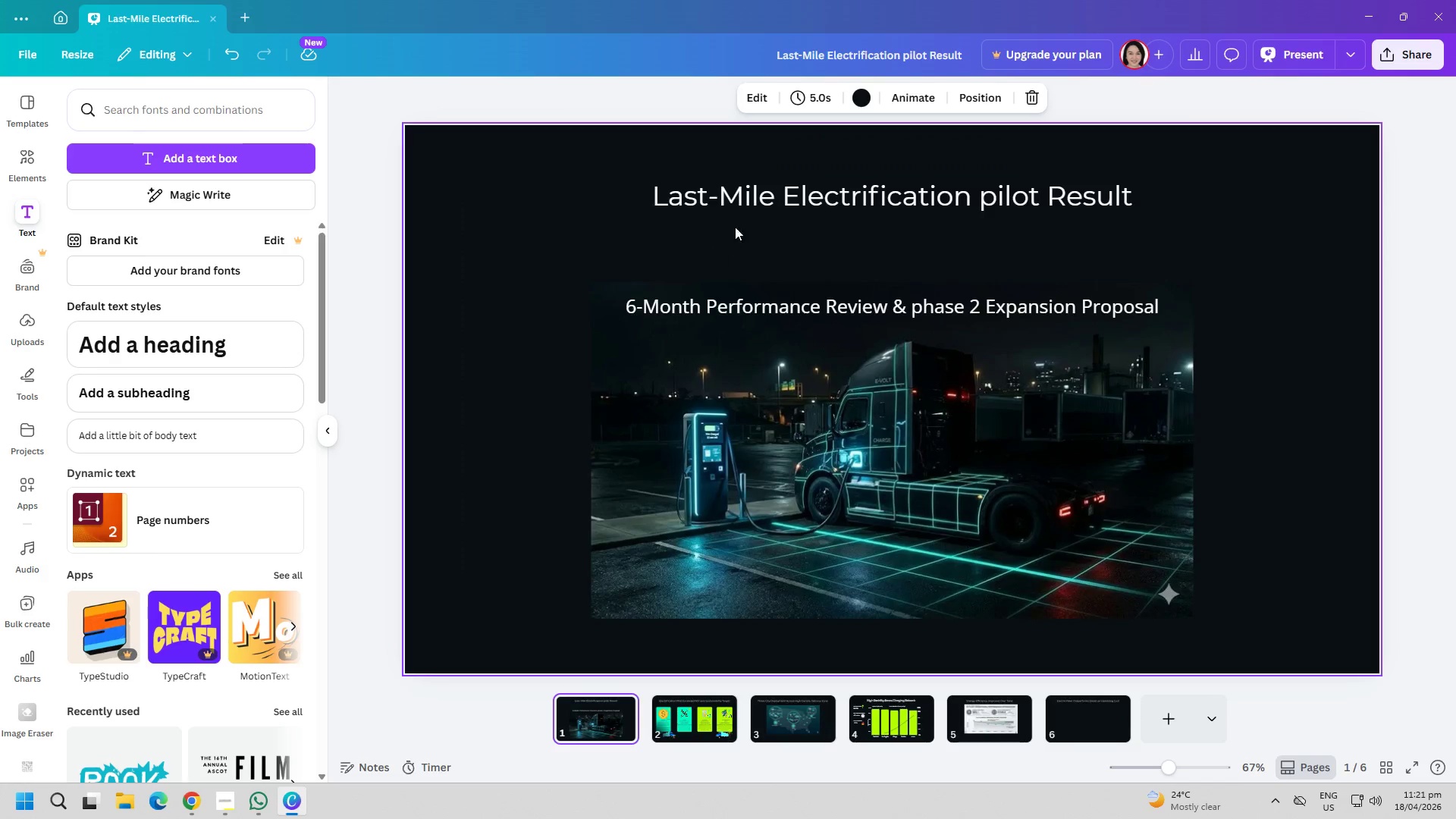 
left_click([742, 206])
 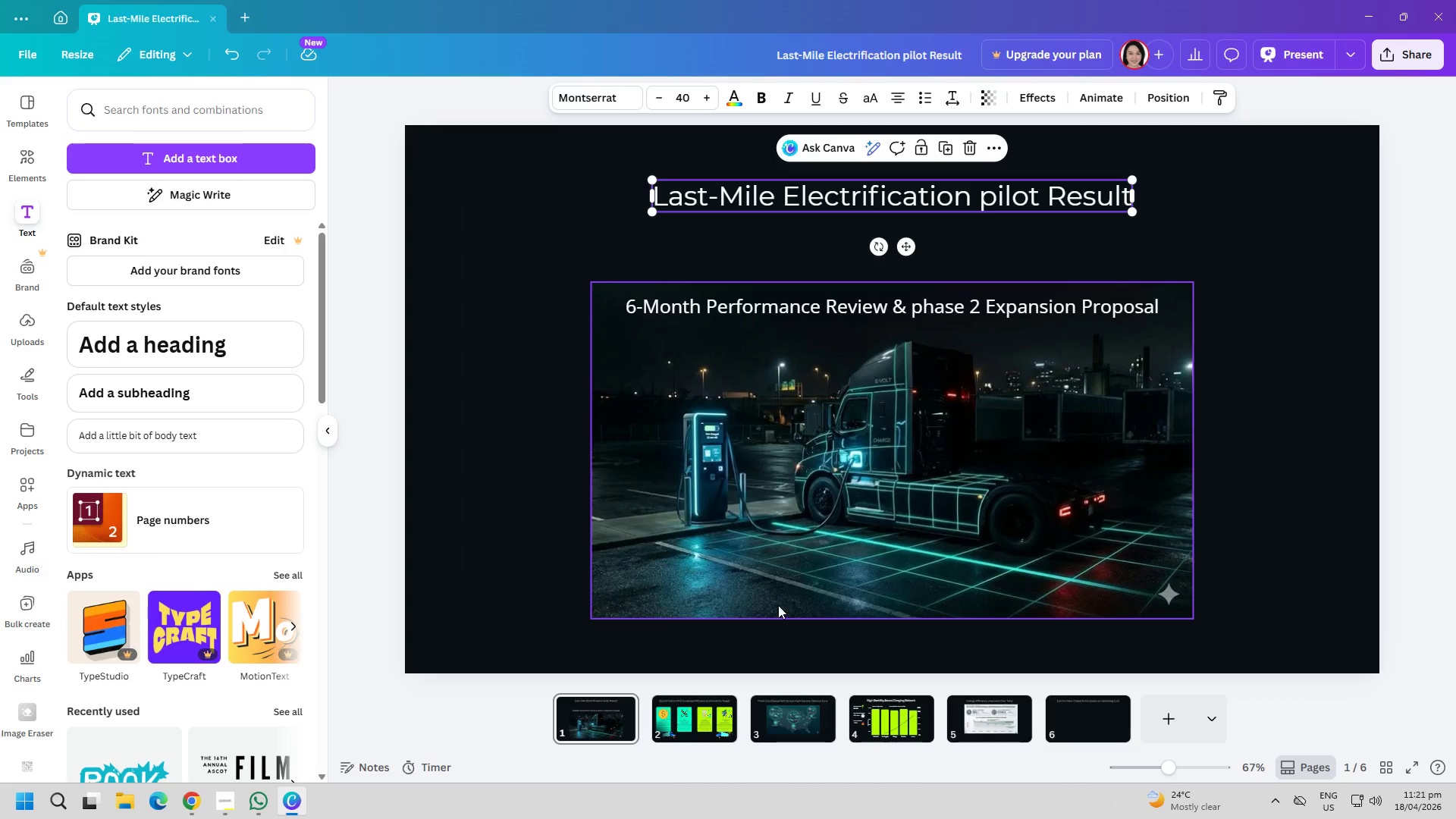 
left_click([717, 720])
 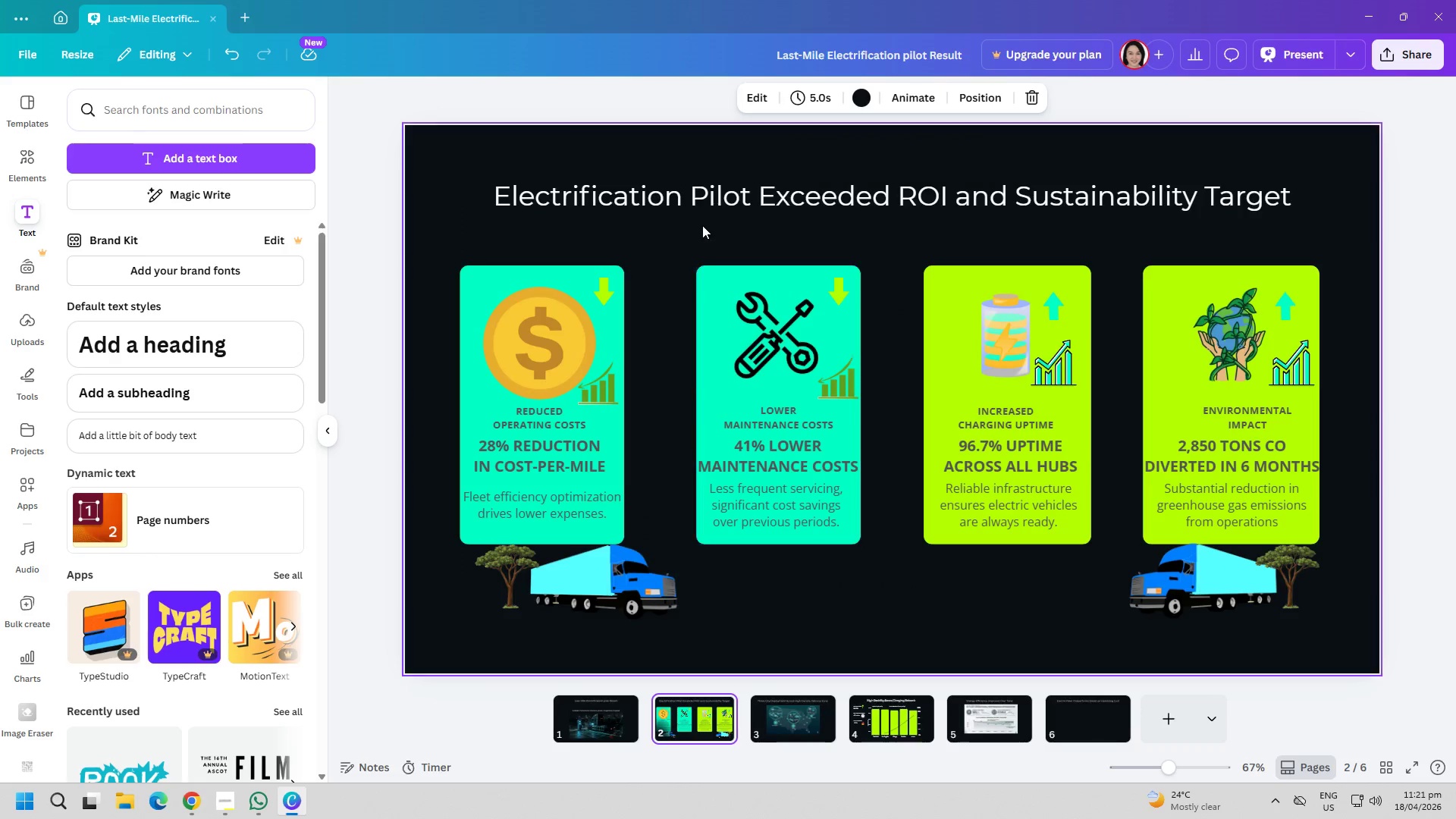 
left_click([705, 205])
 